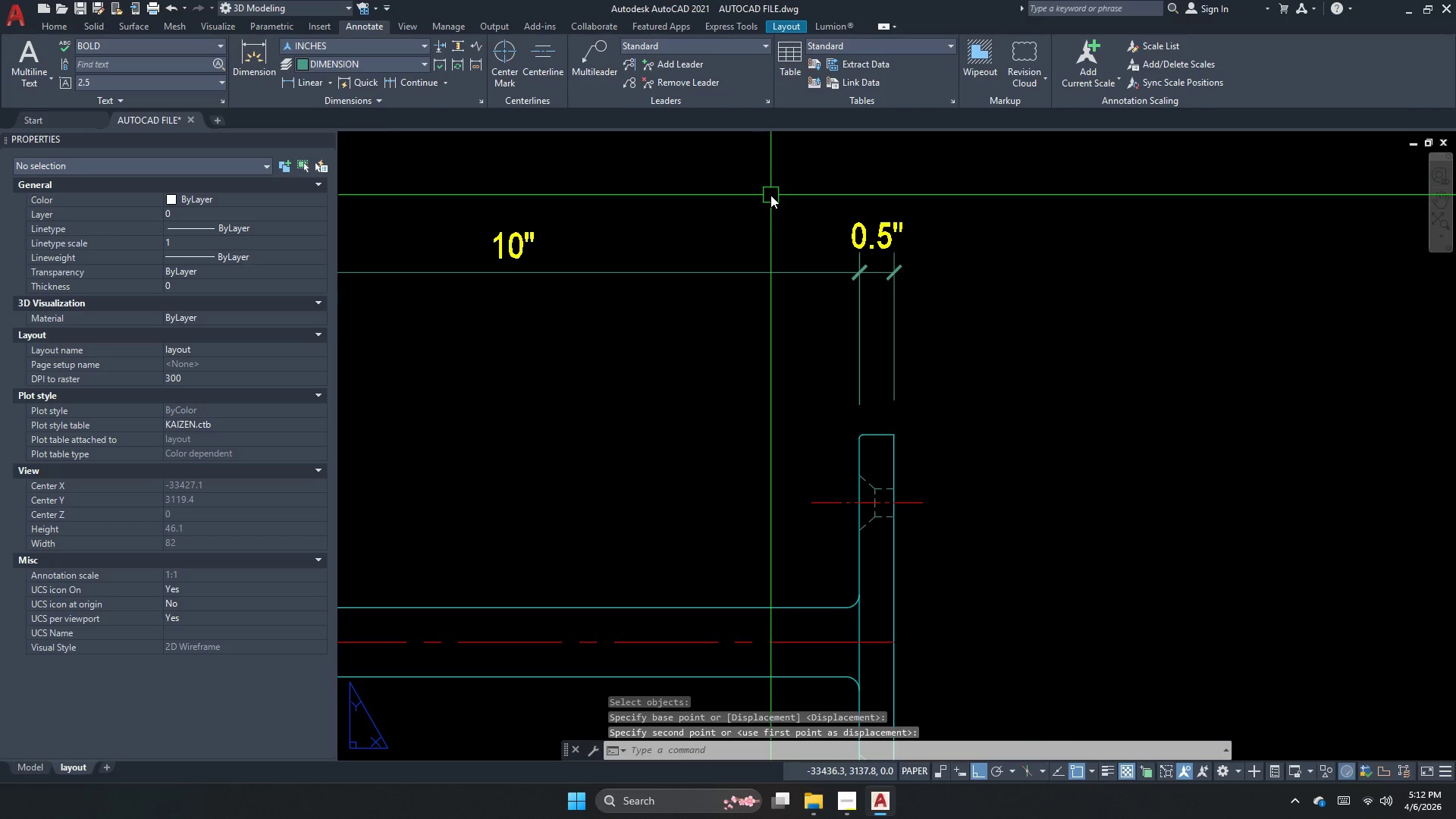 
key(Escape)
 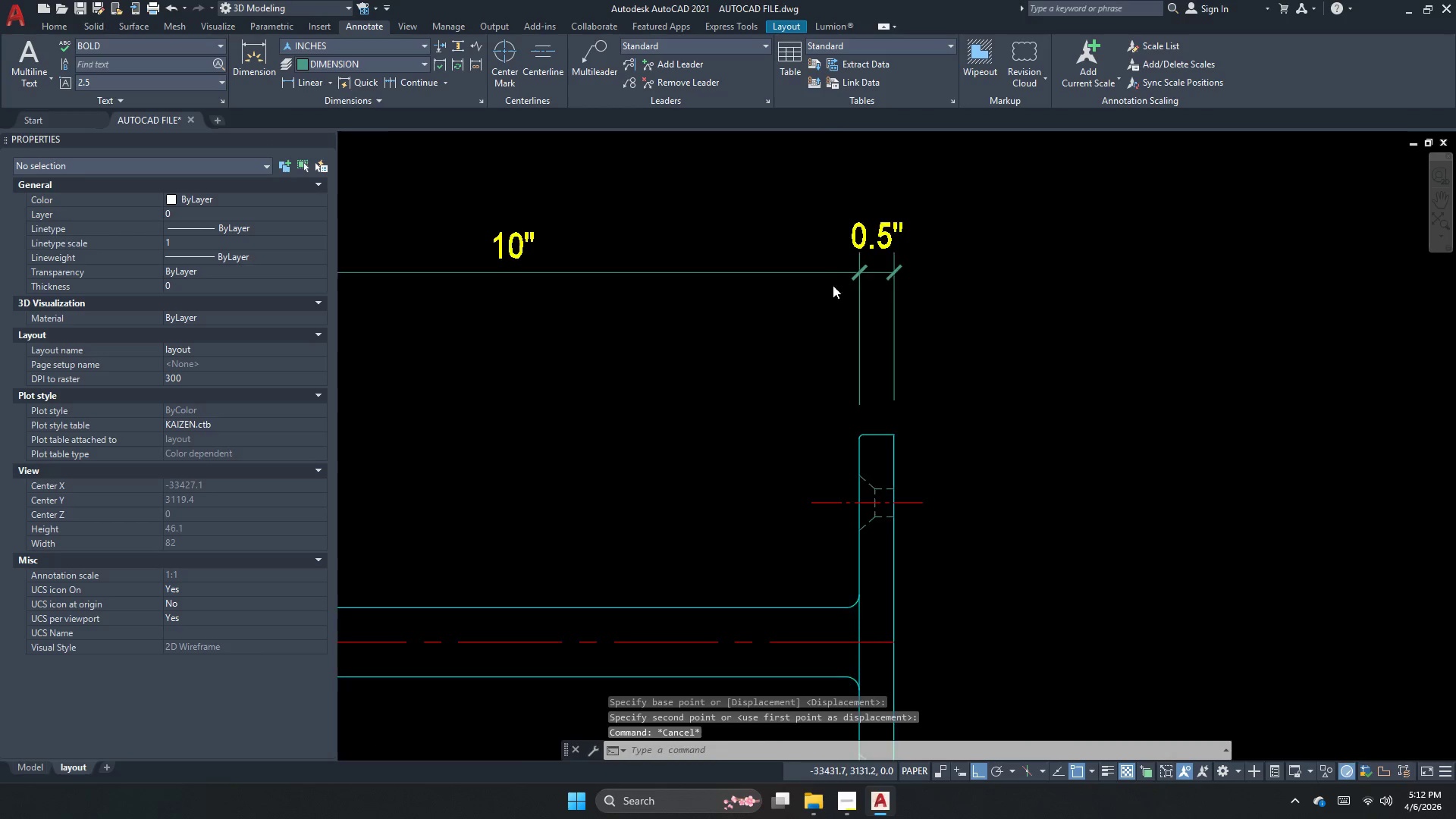 
key(Escape)
 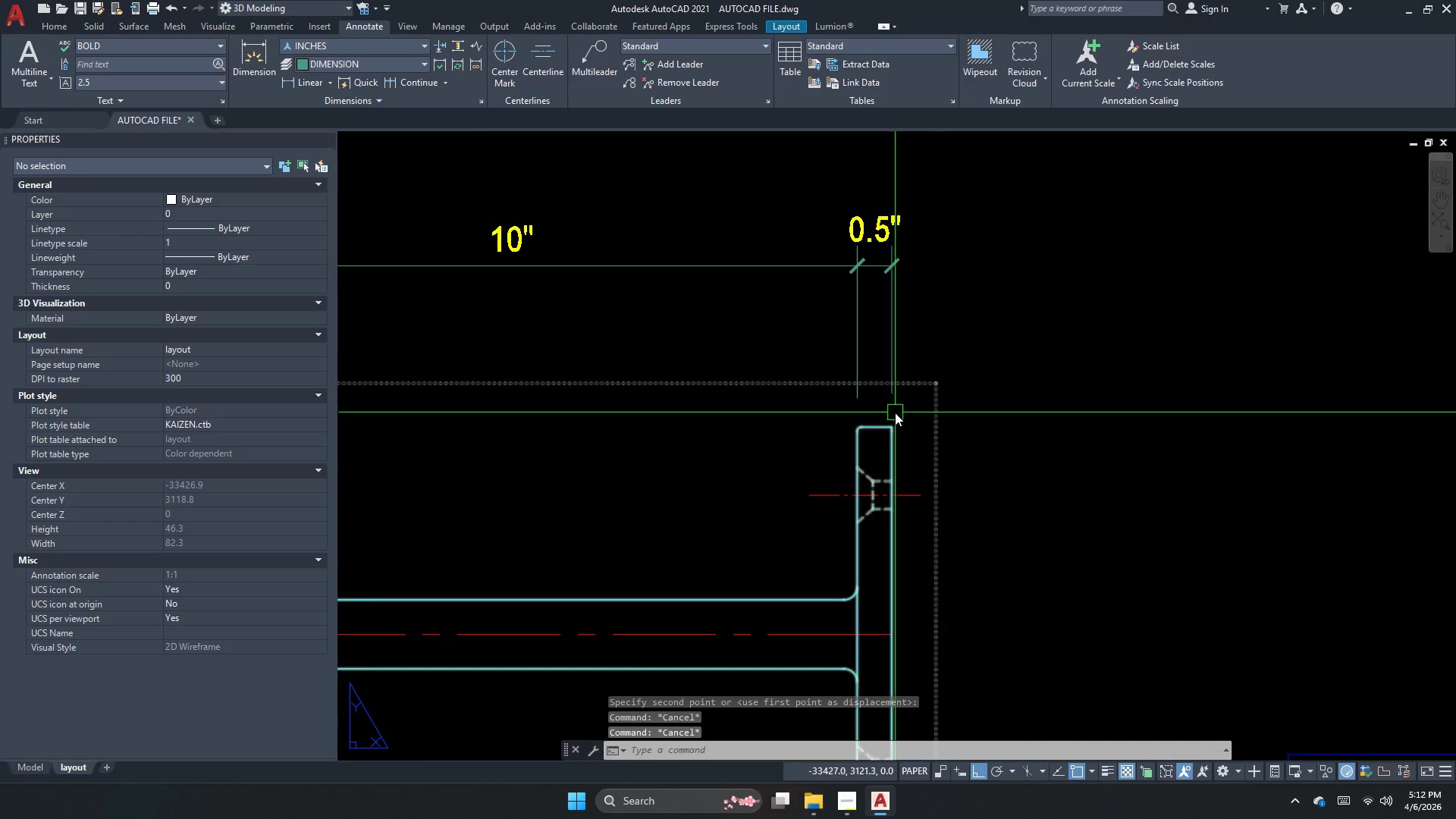 
scroll: coordinate [835, 298], scroll_direction: none, amount: 0.0
 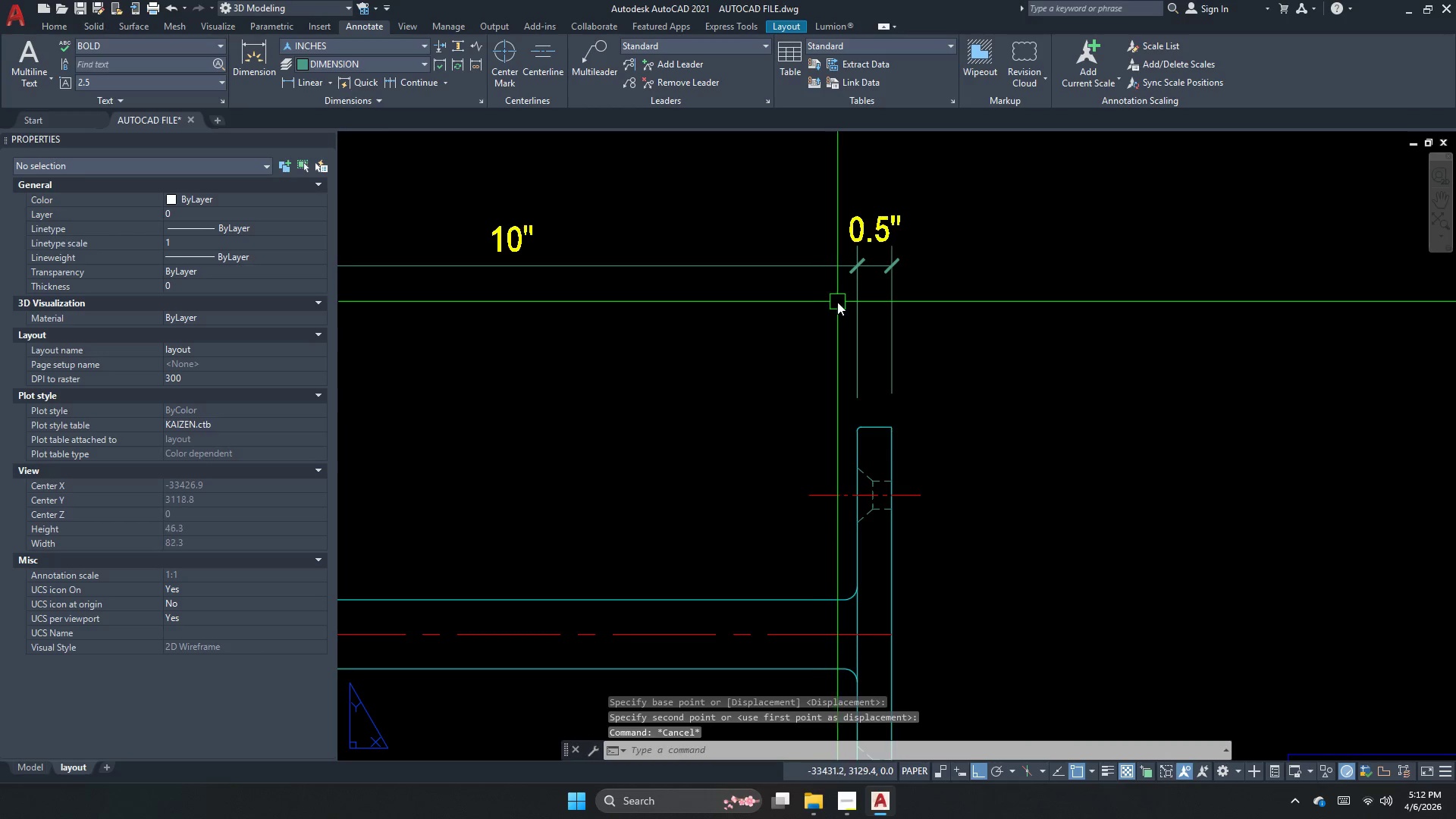 
scroll: coordinate [895, 413], scroll_direction: down, amount: 1.0
 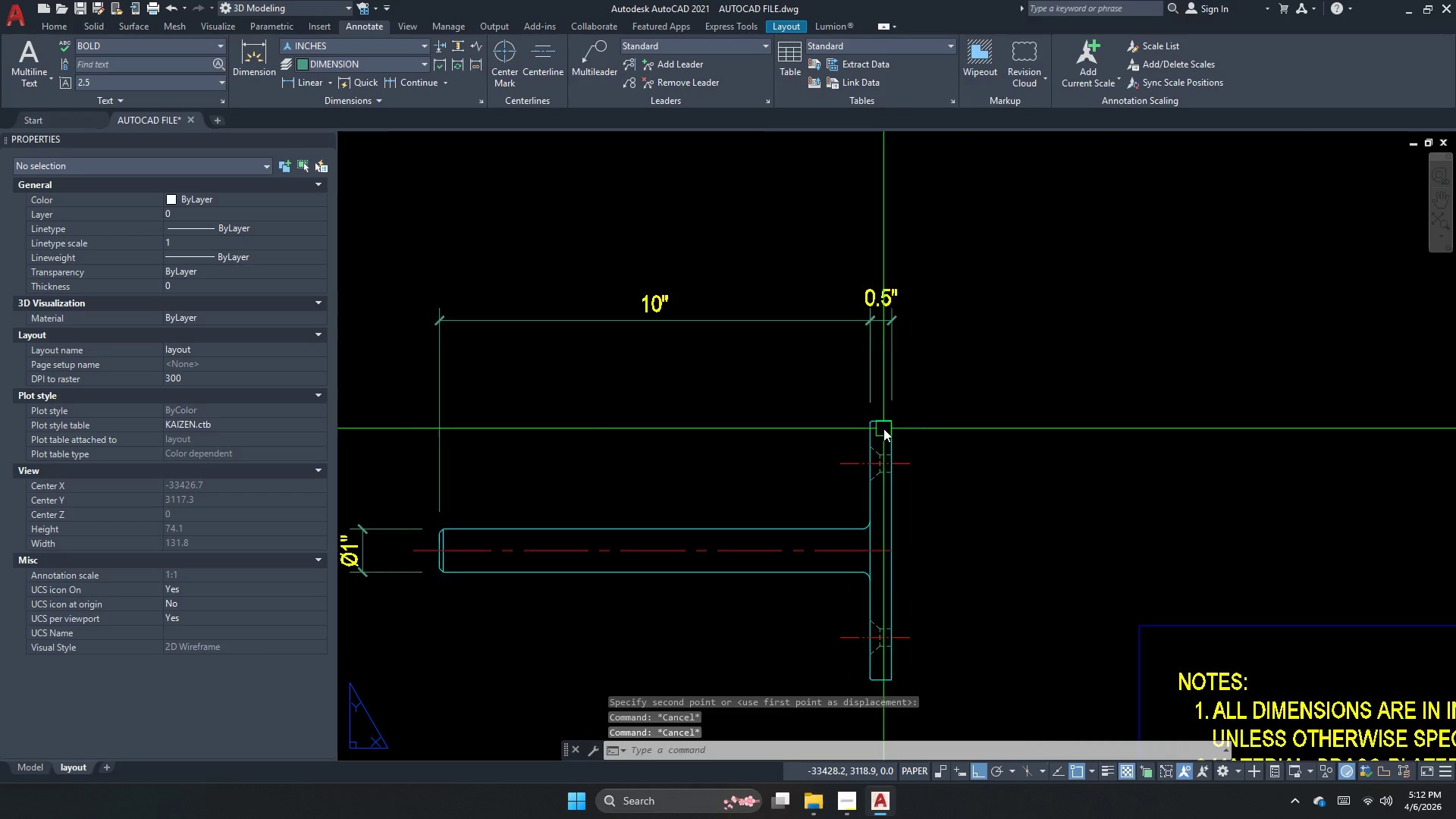 
key(Escape)
 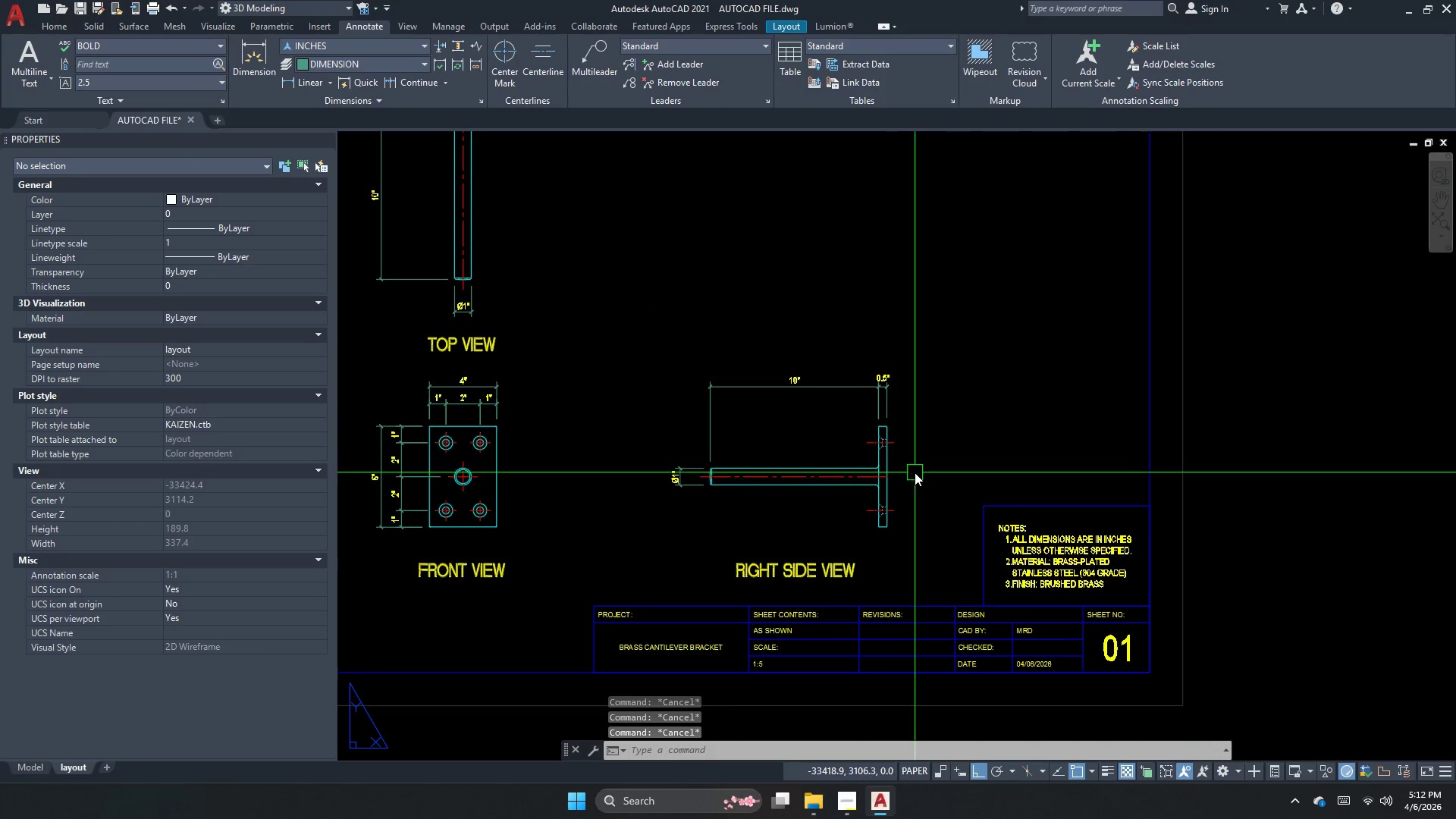 
scroll: coordinate [883, 428], scroll_direction: down, amount: 2.0
 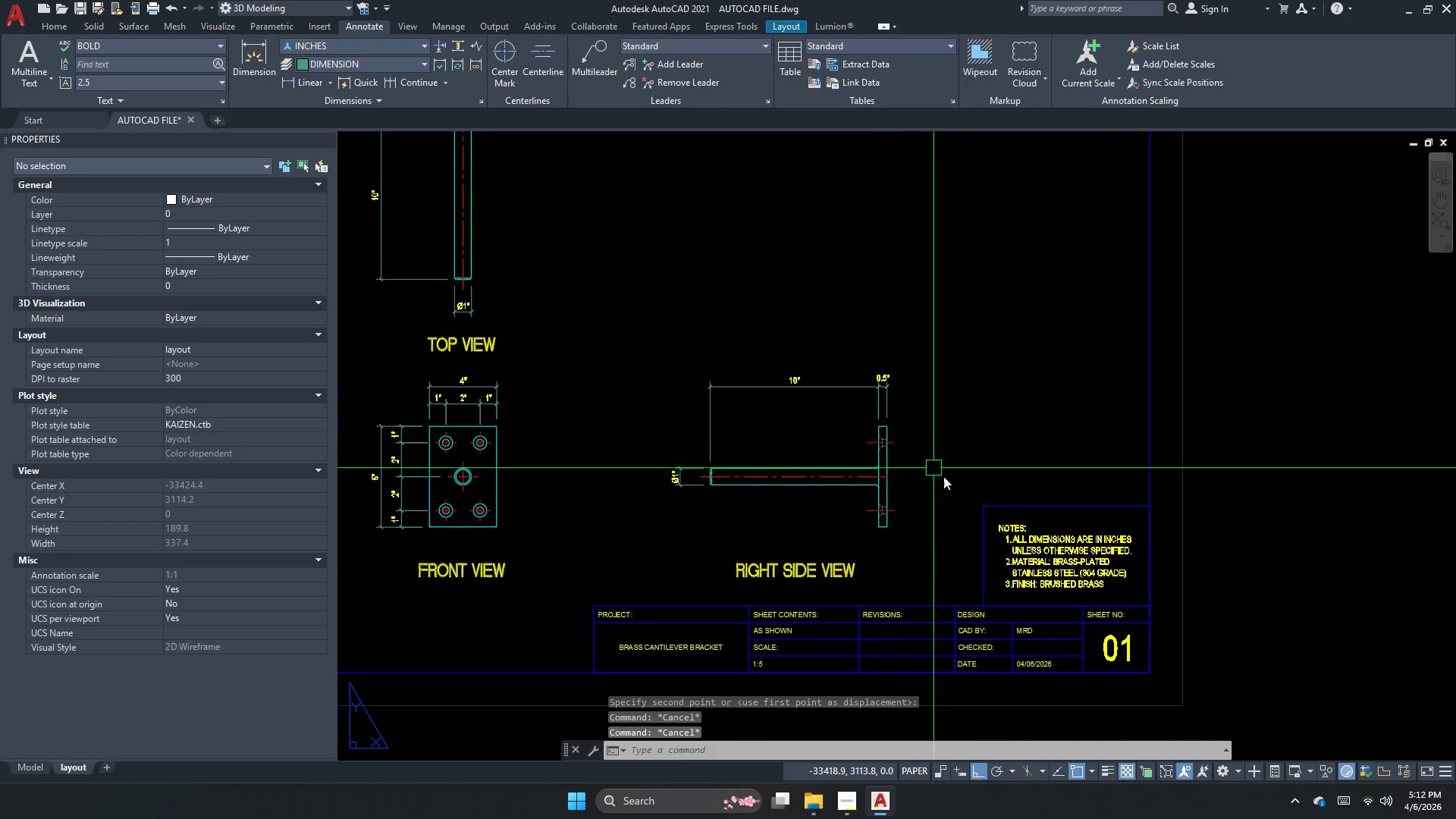 
key(Escape)
 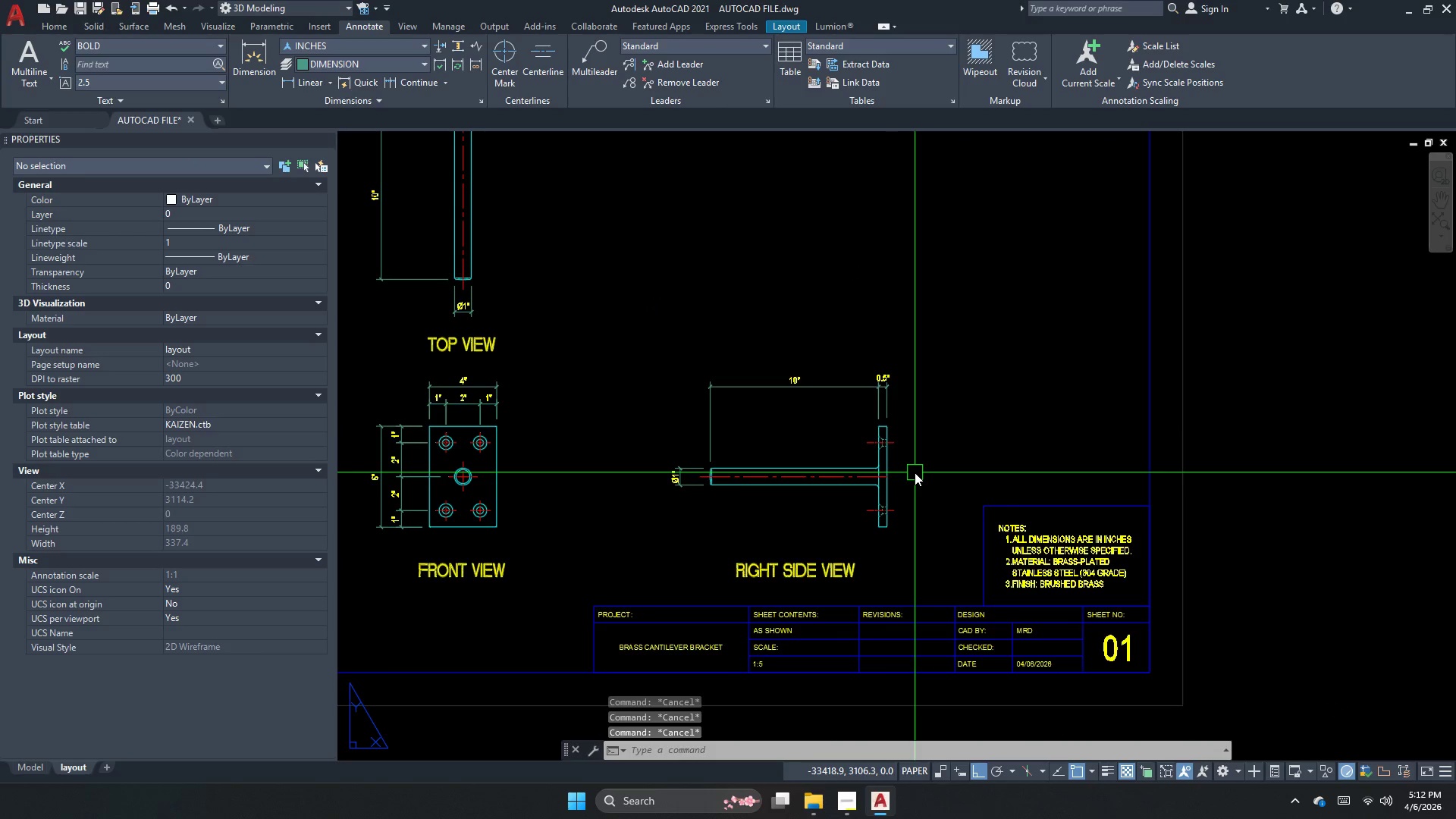 
key(Control+ControlLeft)
 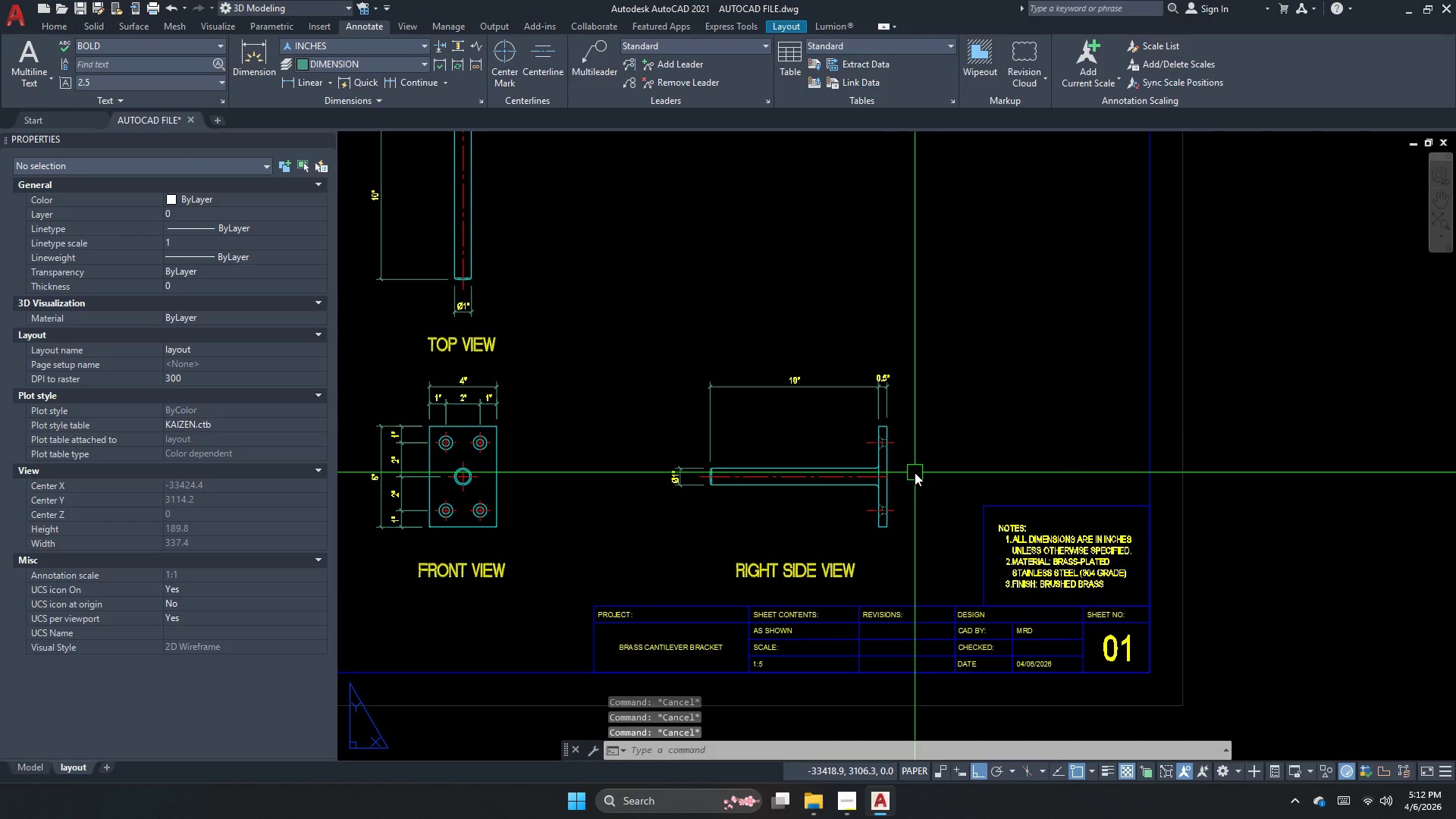 
key(Control+S)
 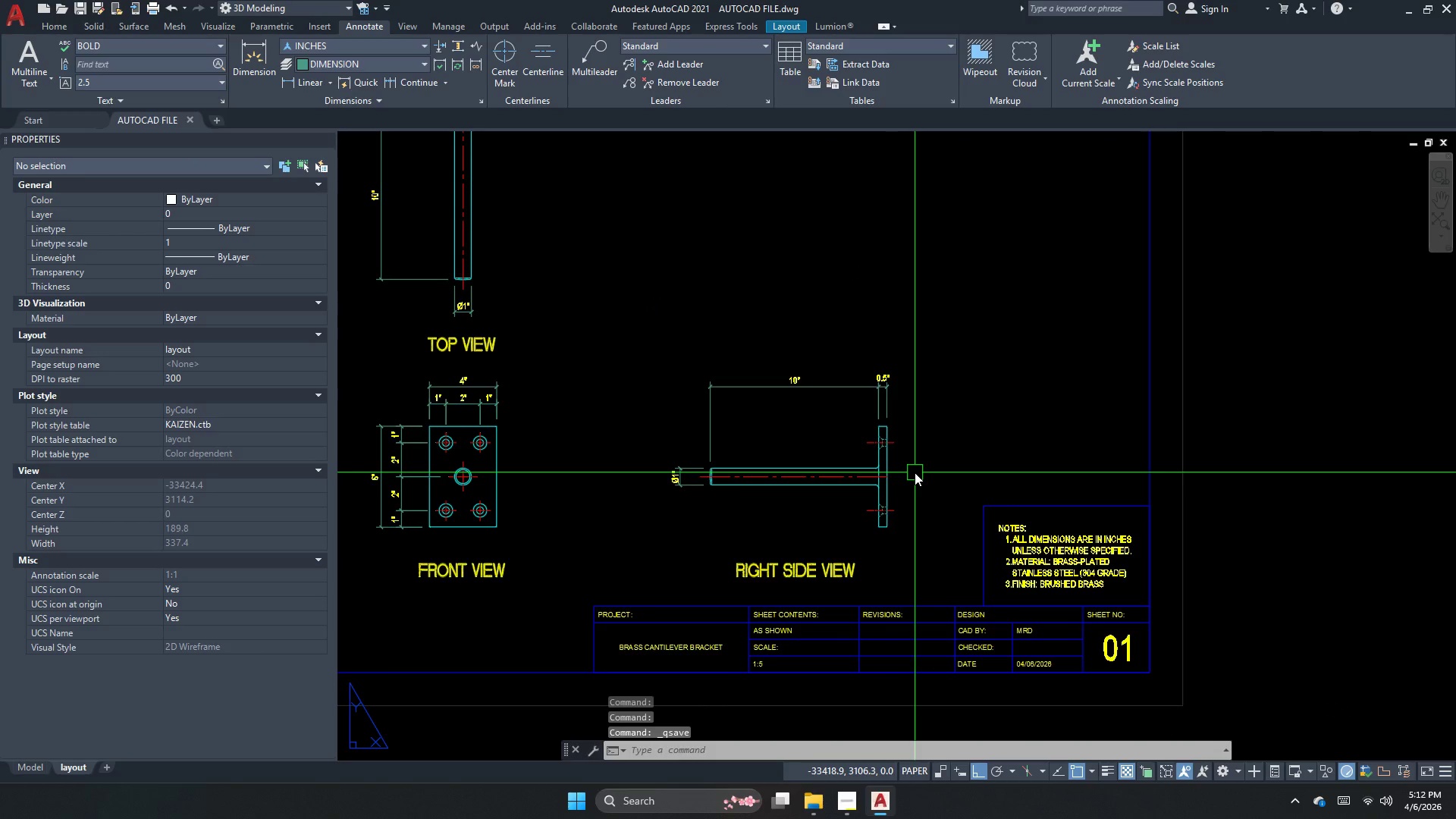 
key(Escape)
key(Escape)
type(dli )
 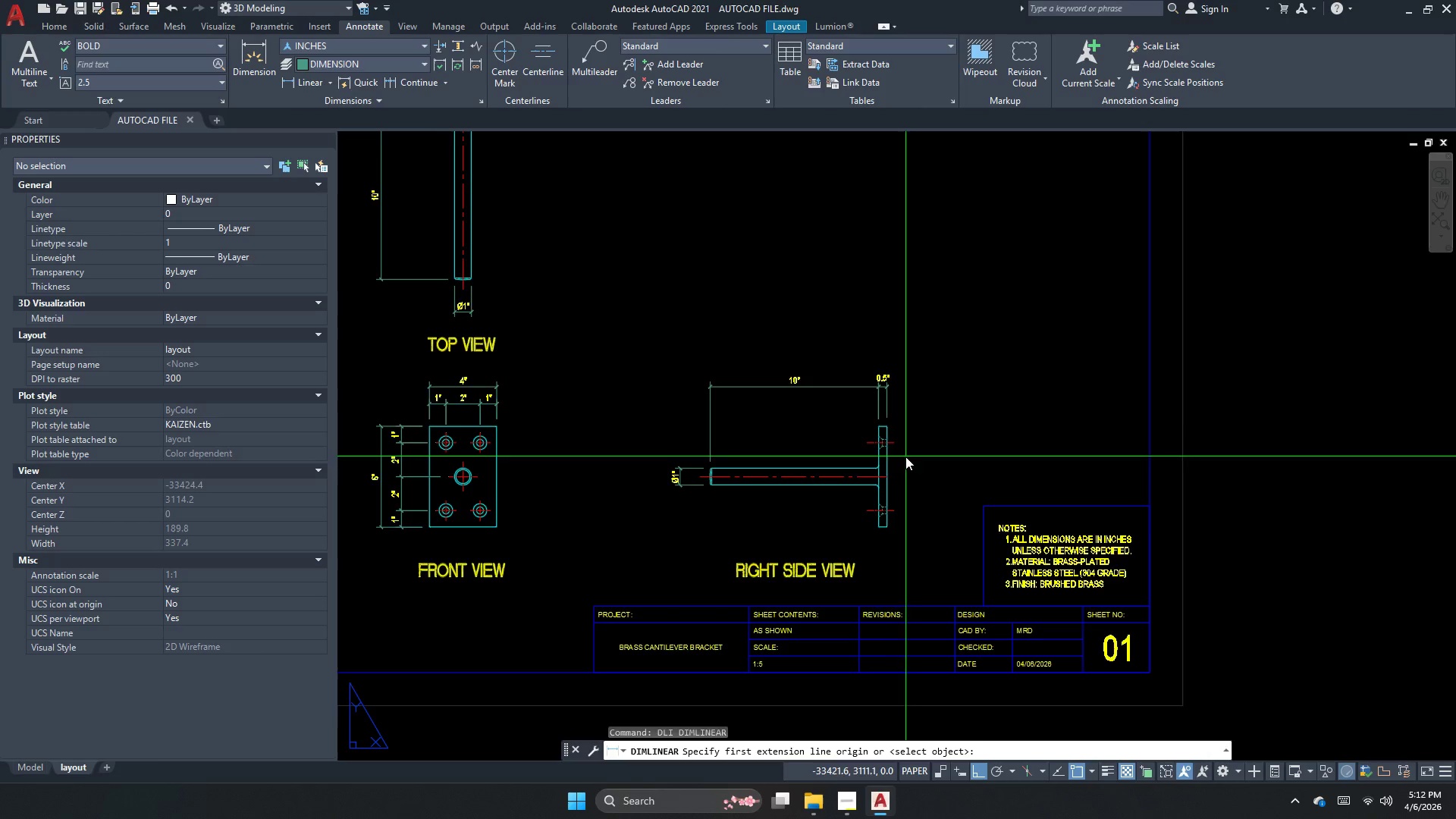 
key(Space)
 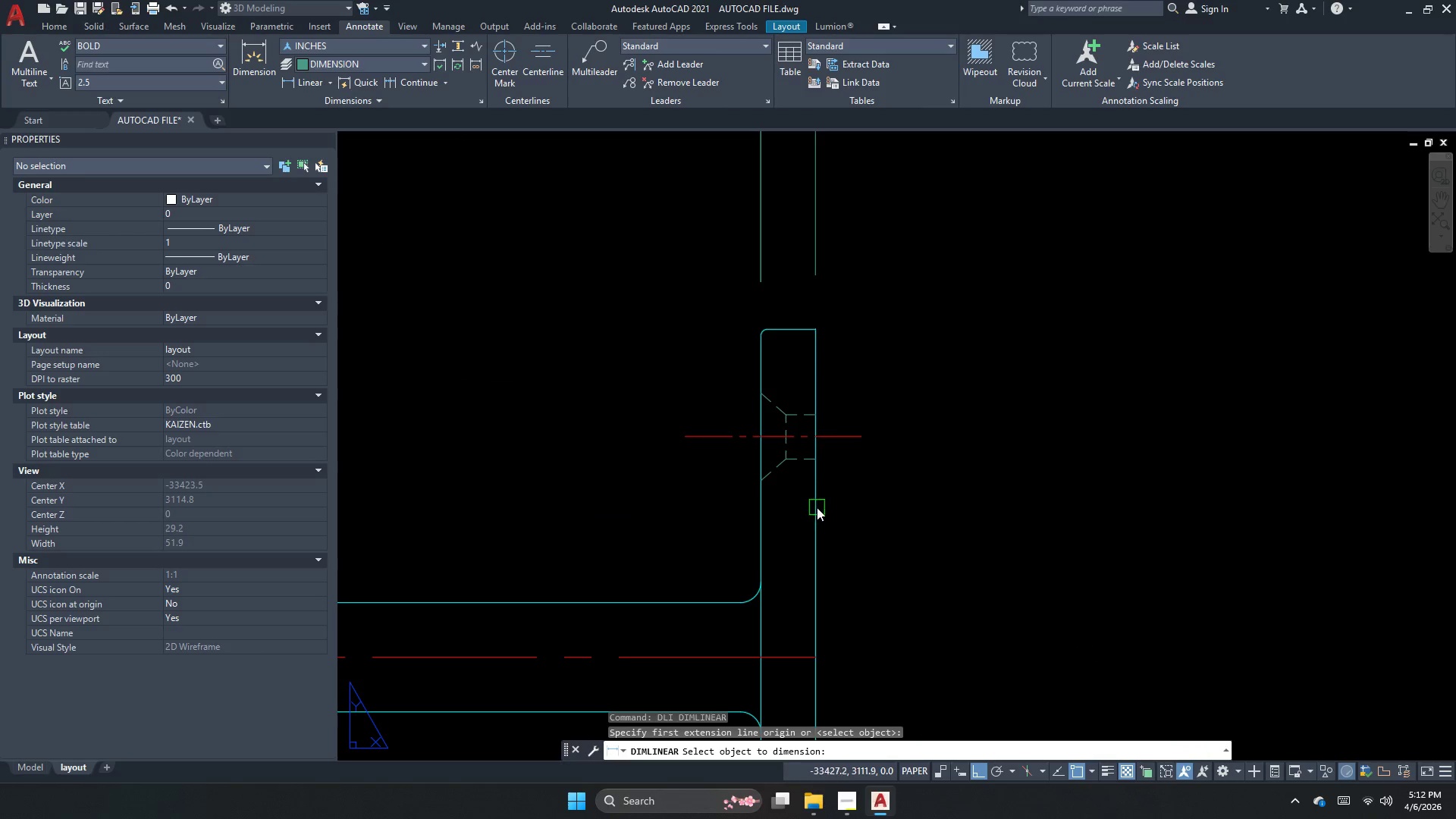 
scroll: coordinate [872, 428], scroll_direction: up, amount: 4.0
 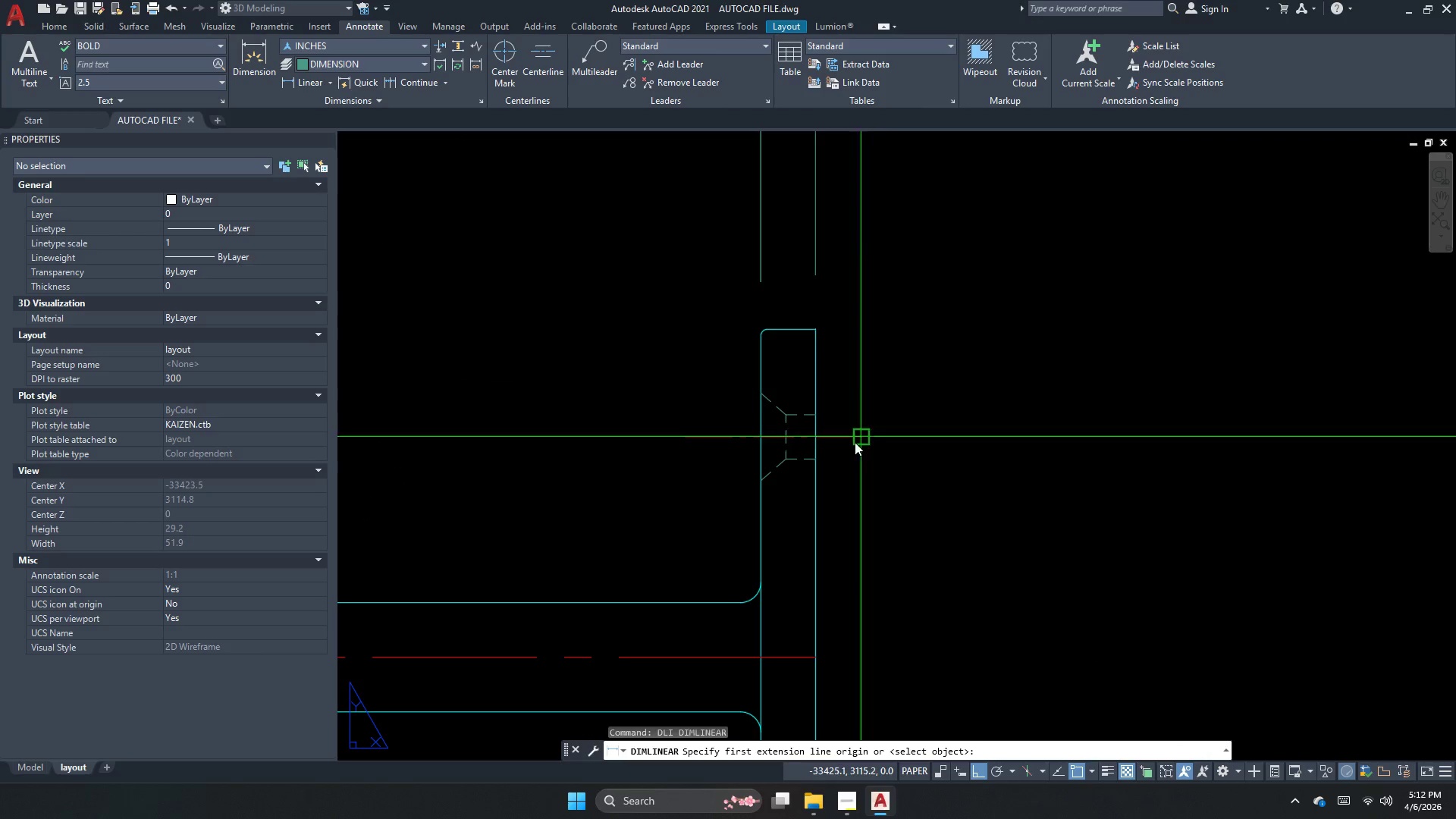 
left_click([809, 507])
 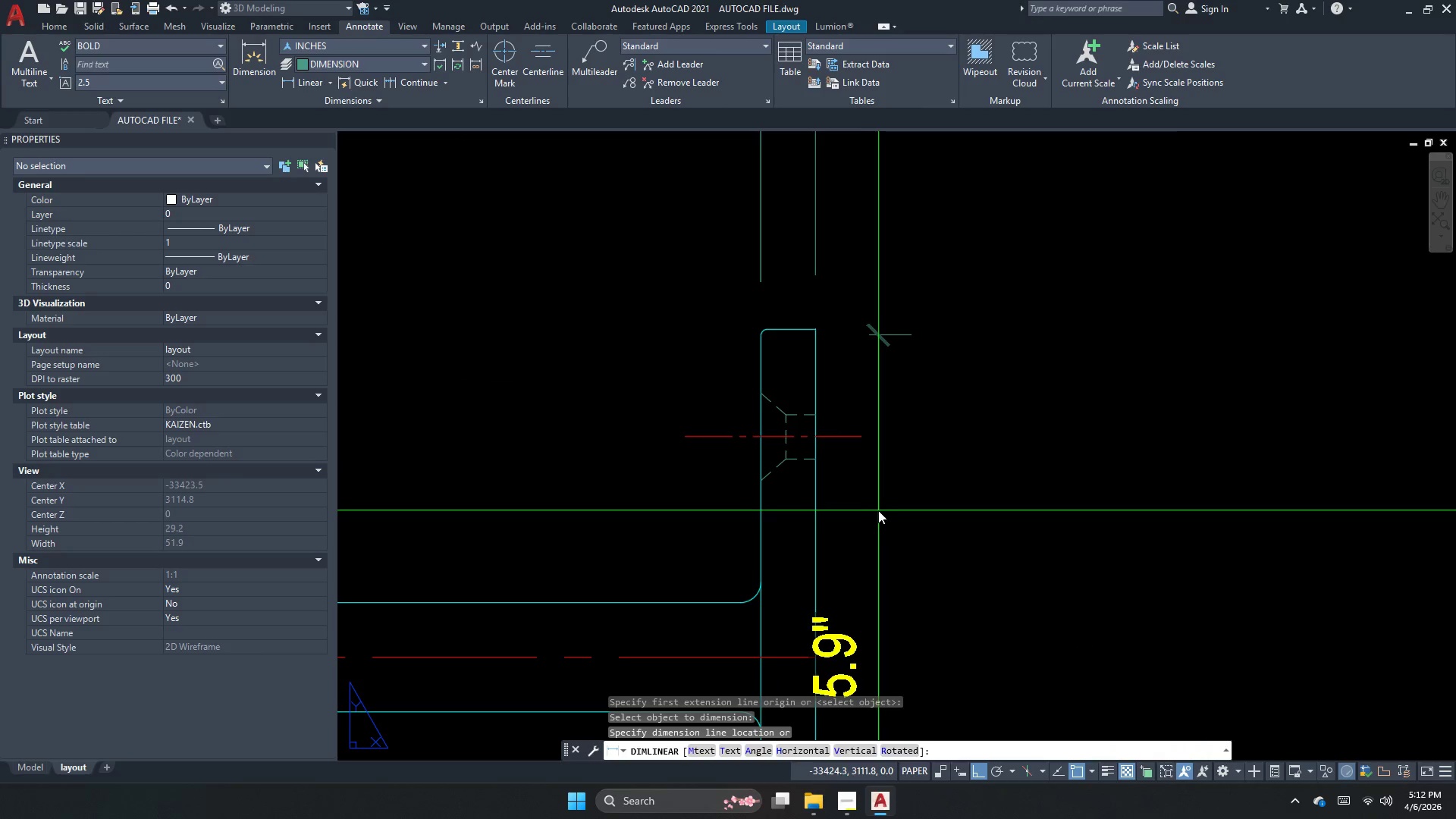 
middle_click([878, 510])
 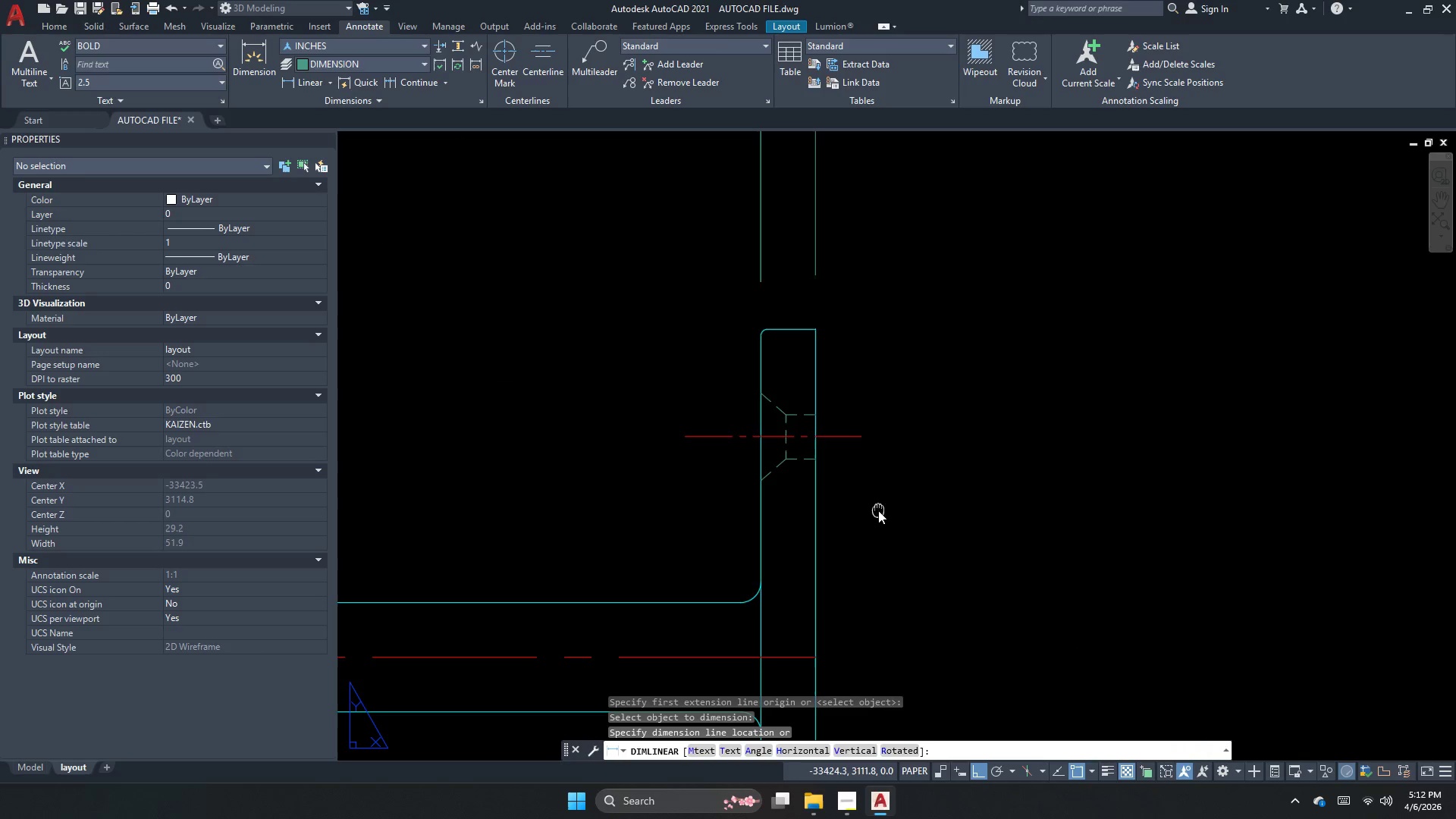 
scroll: coordinate [899, 510], scroll_direction: down, amount: 2.0
 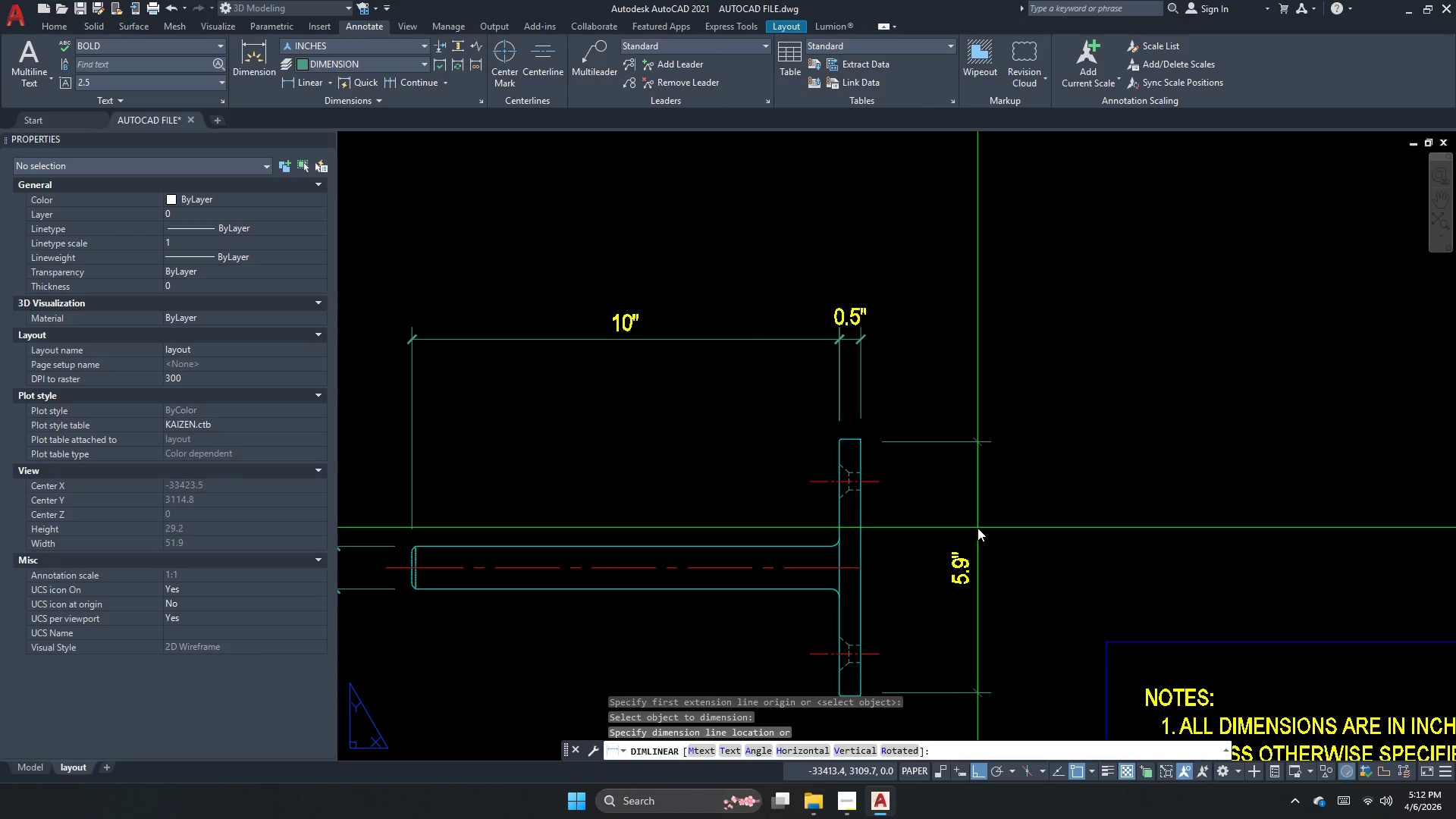 
left_click([977, 528])
 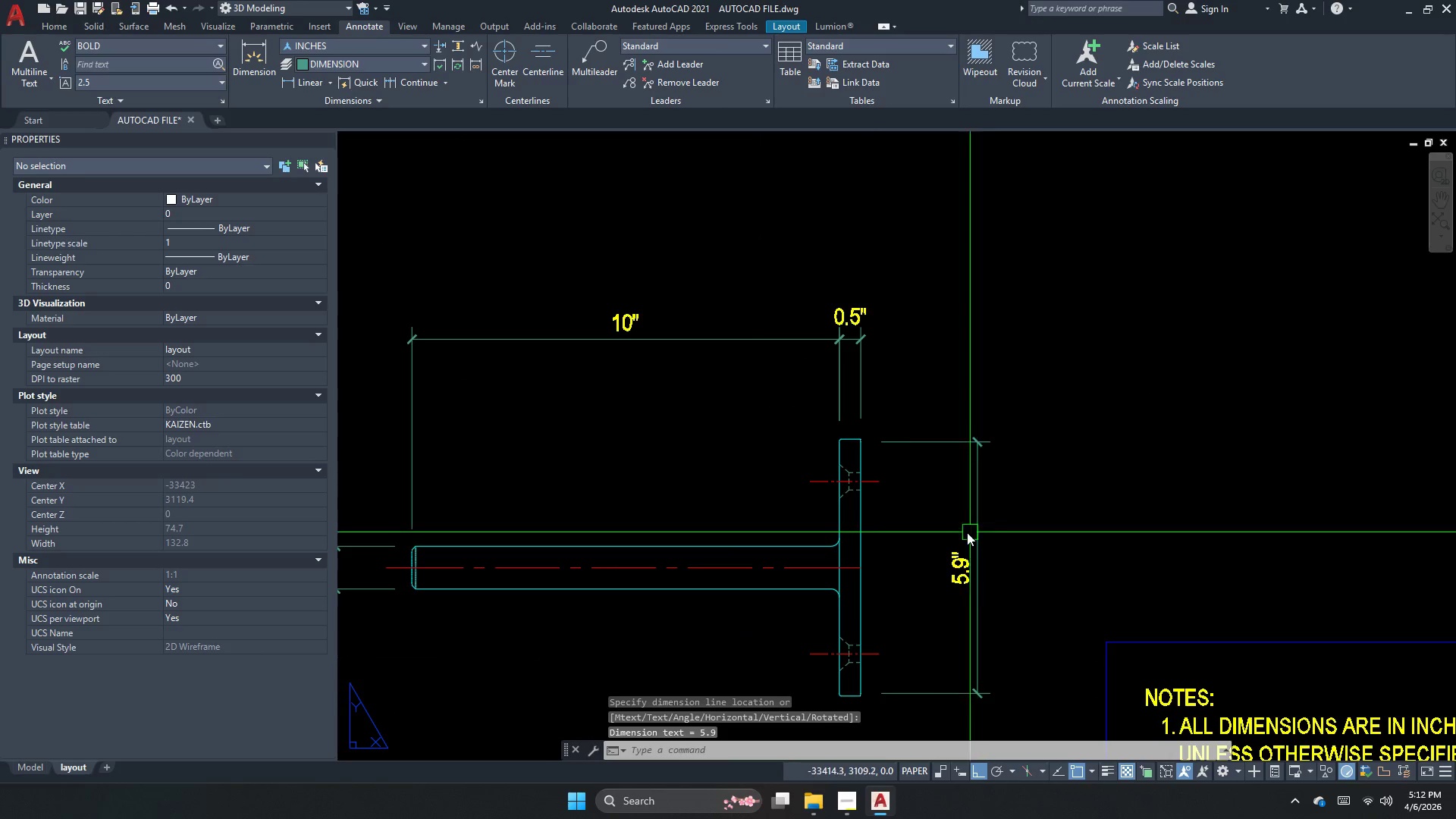 
key(Escape)
 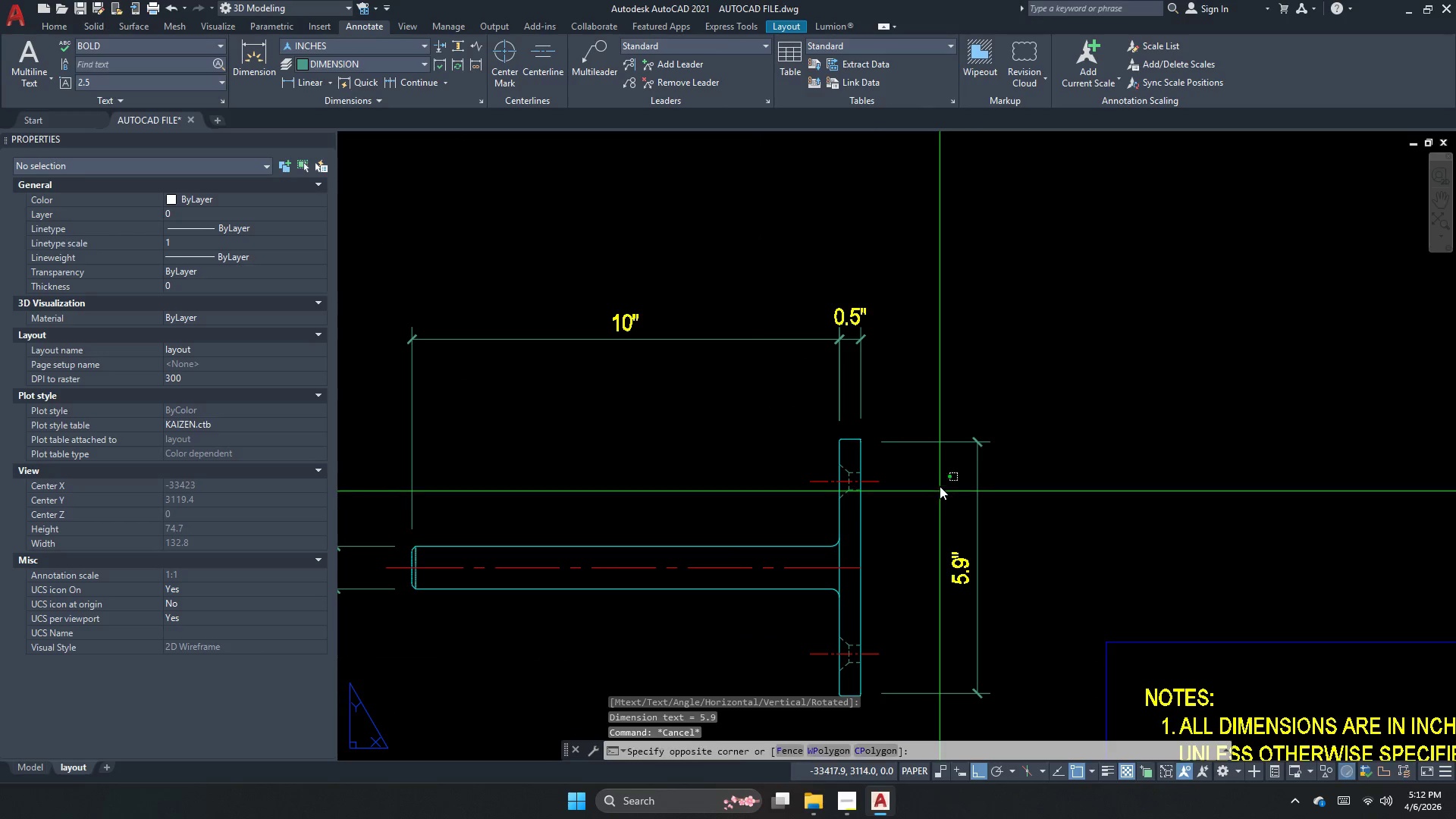 
double_click([940, 477])
 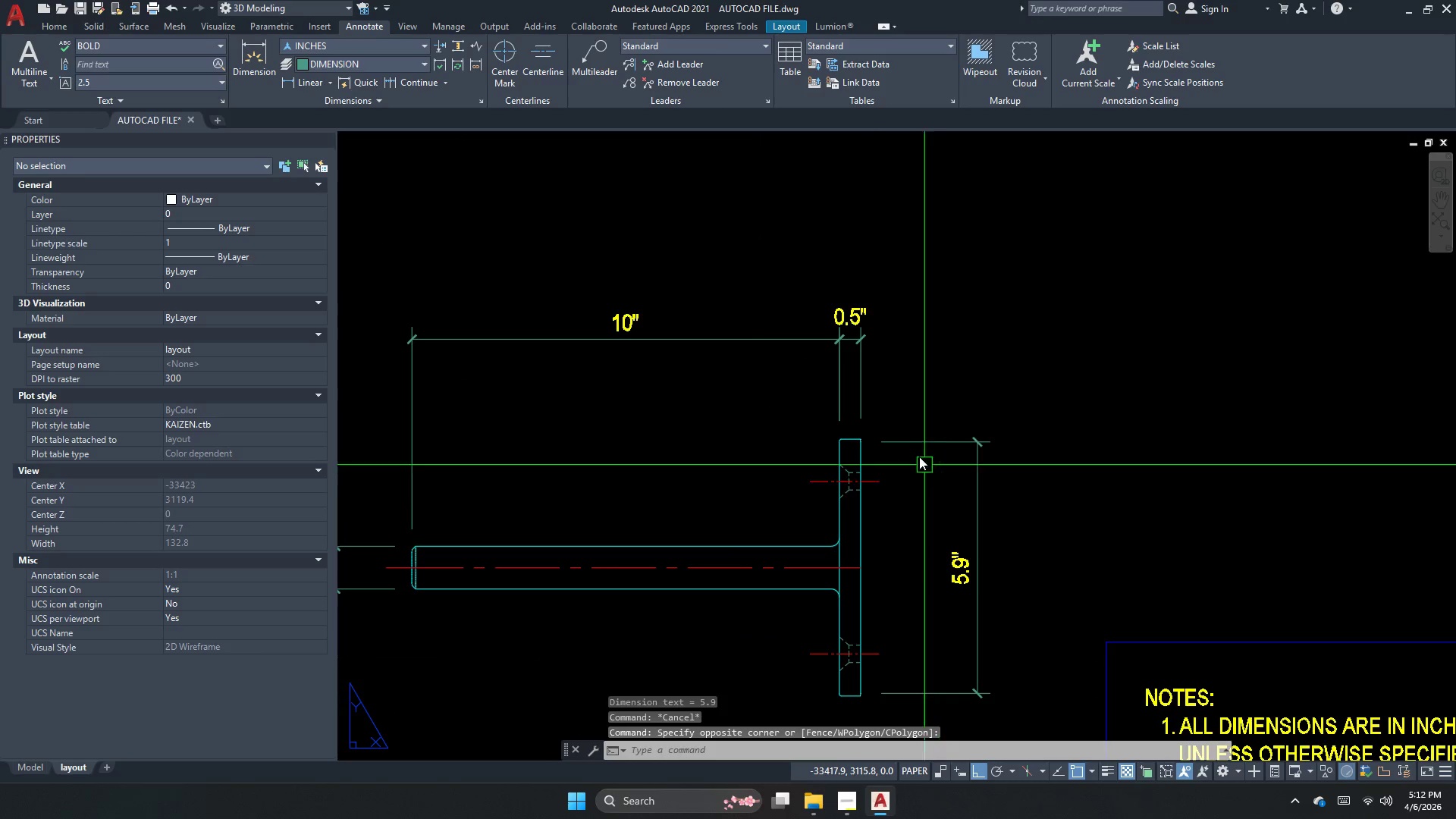 
triple_click([905, 434])
 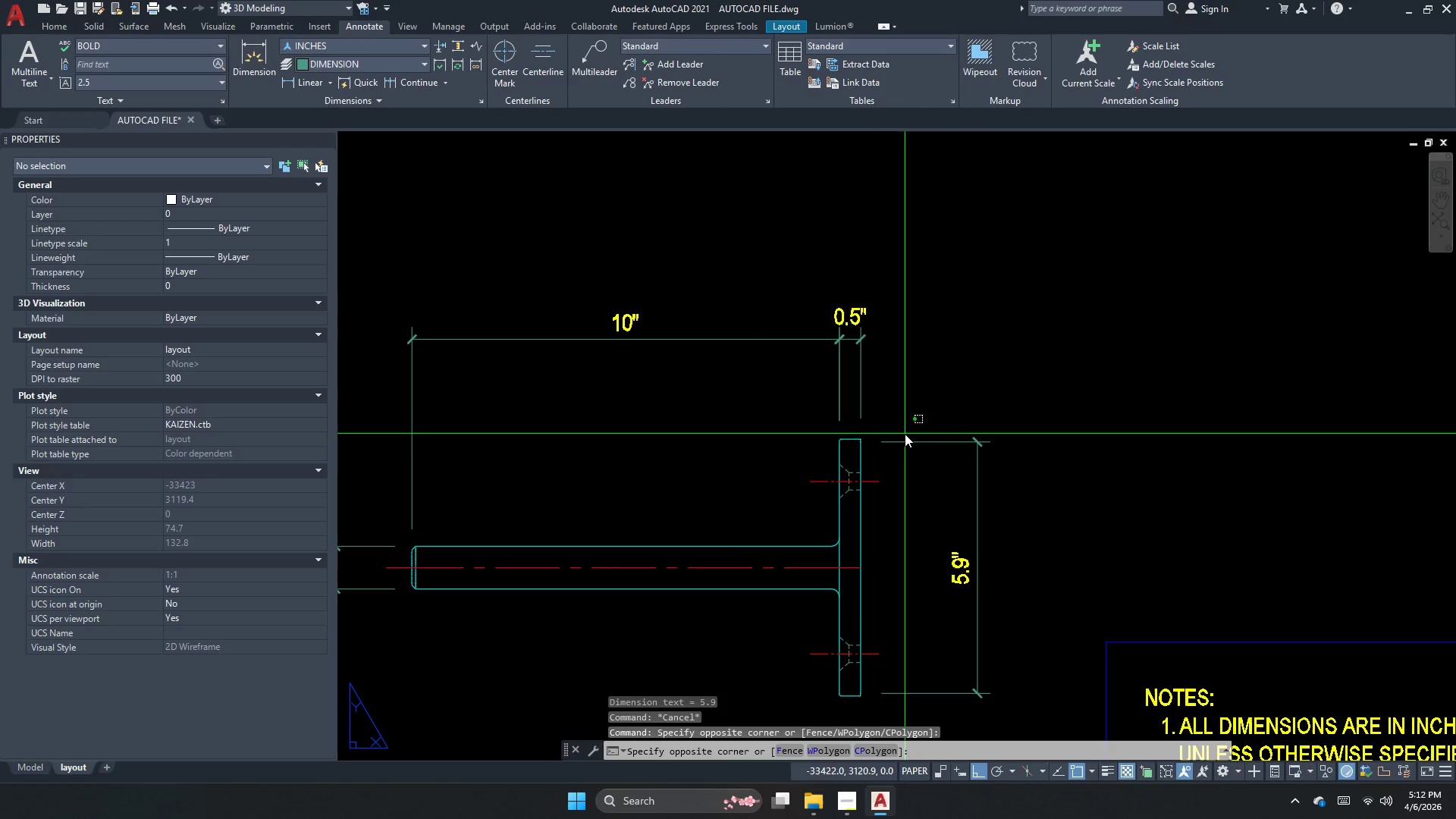 
triple_click([890, 490])
 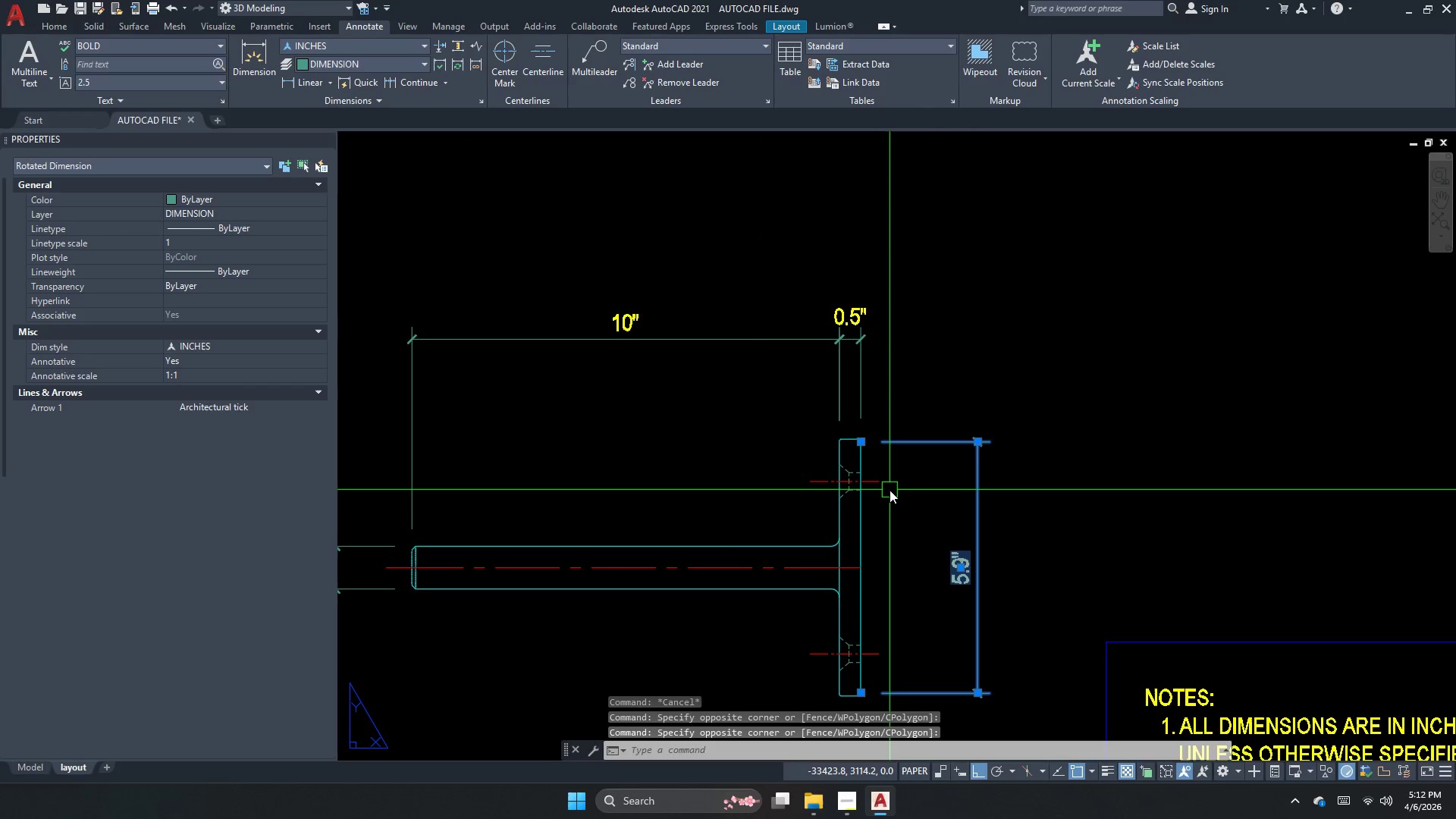 
type(e )
key(Escape)
key(Escape)
type(dli)
 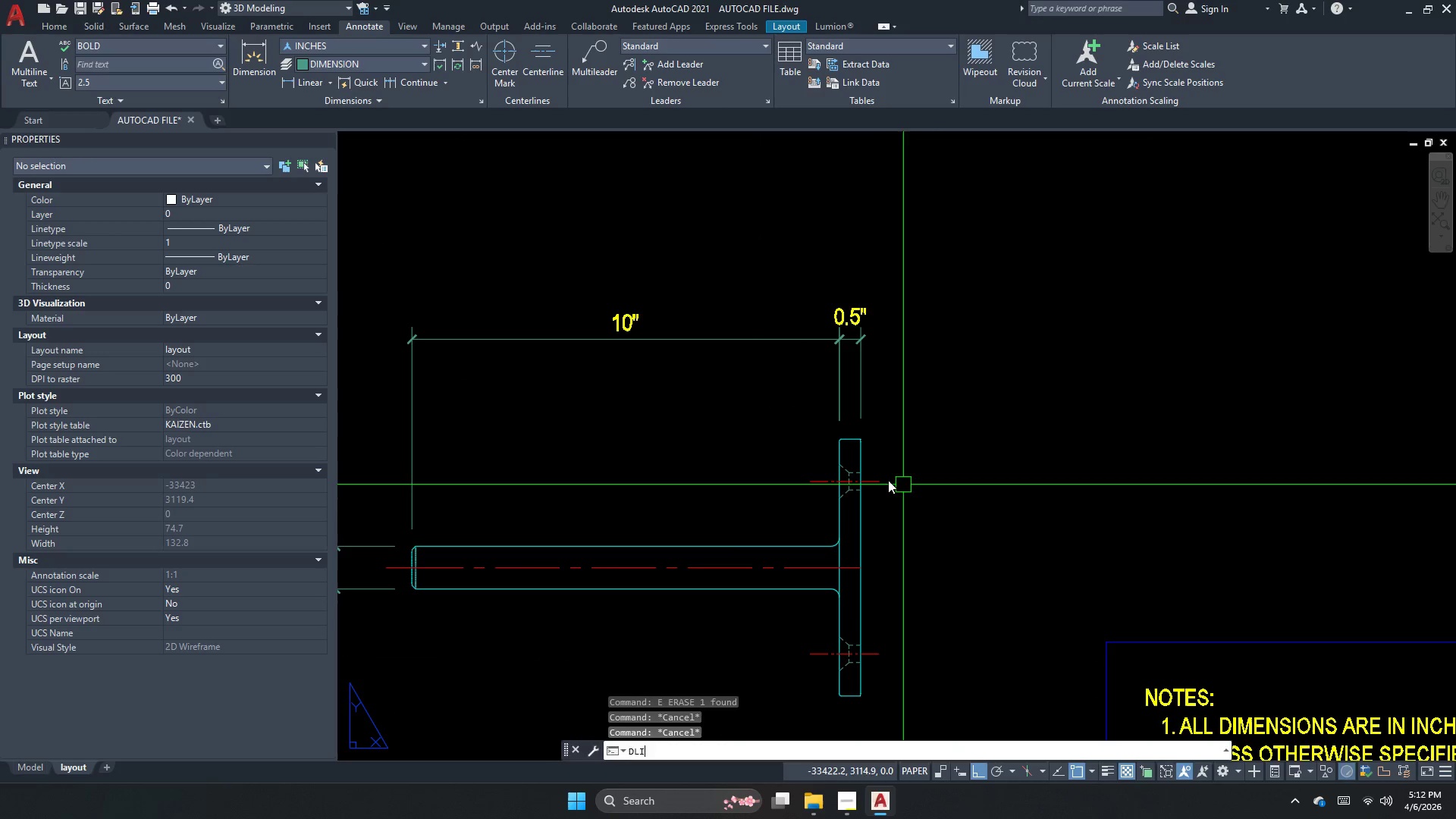 
key(Space)
 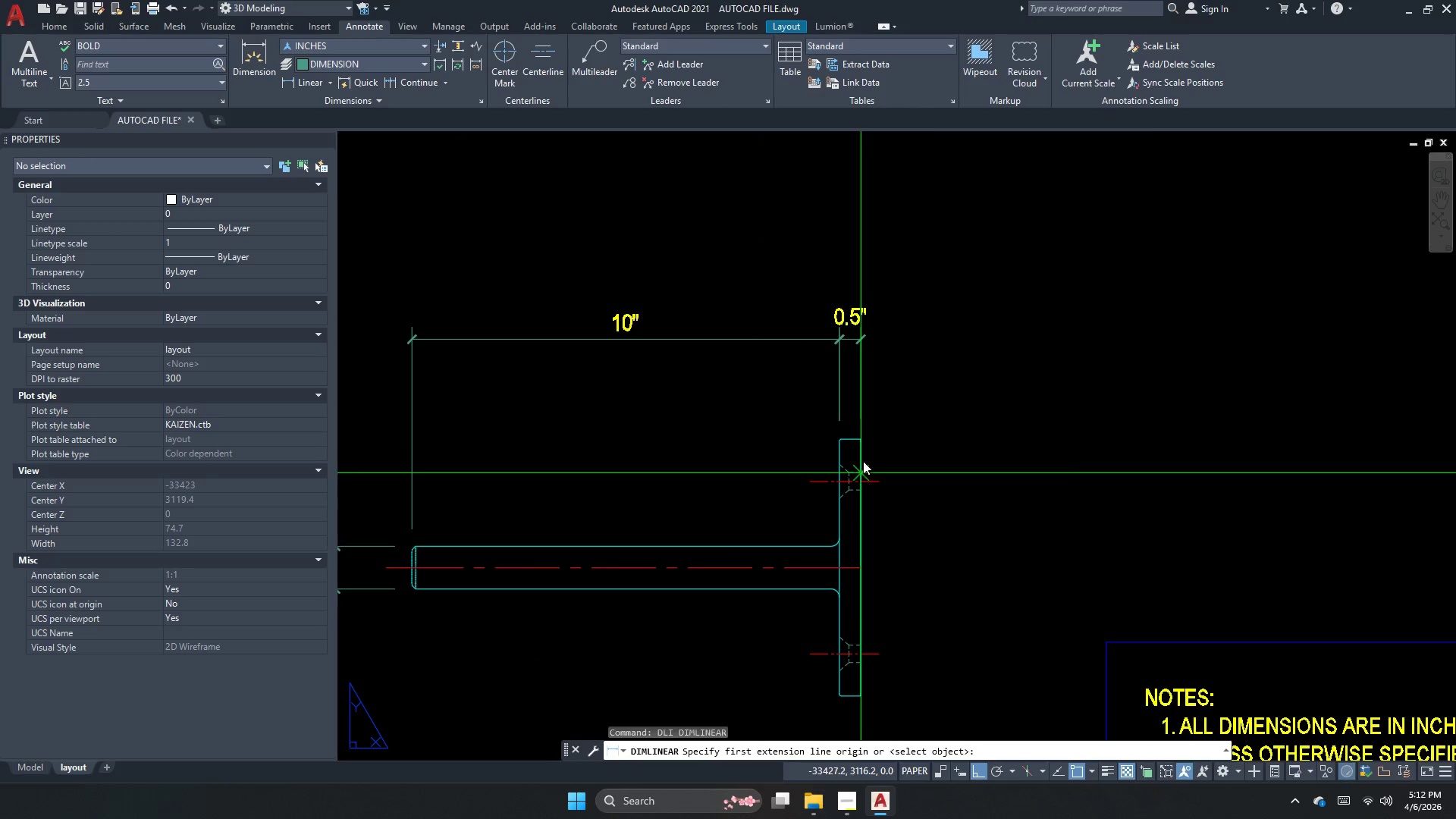 
scroll: coordinate [823, 547], scroll_direction: up, amount: 6.0
 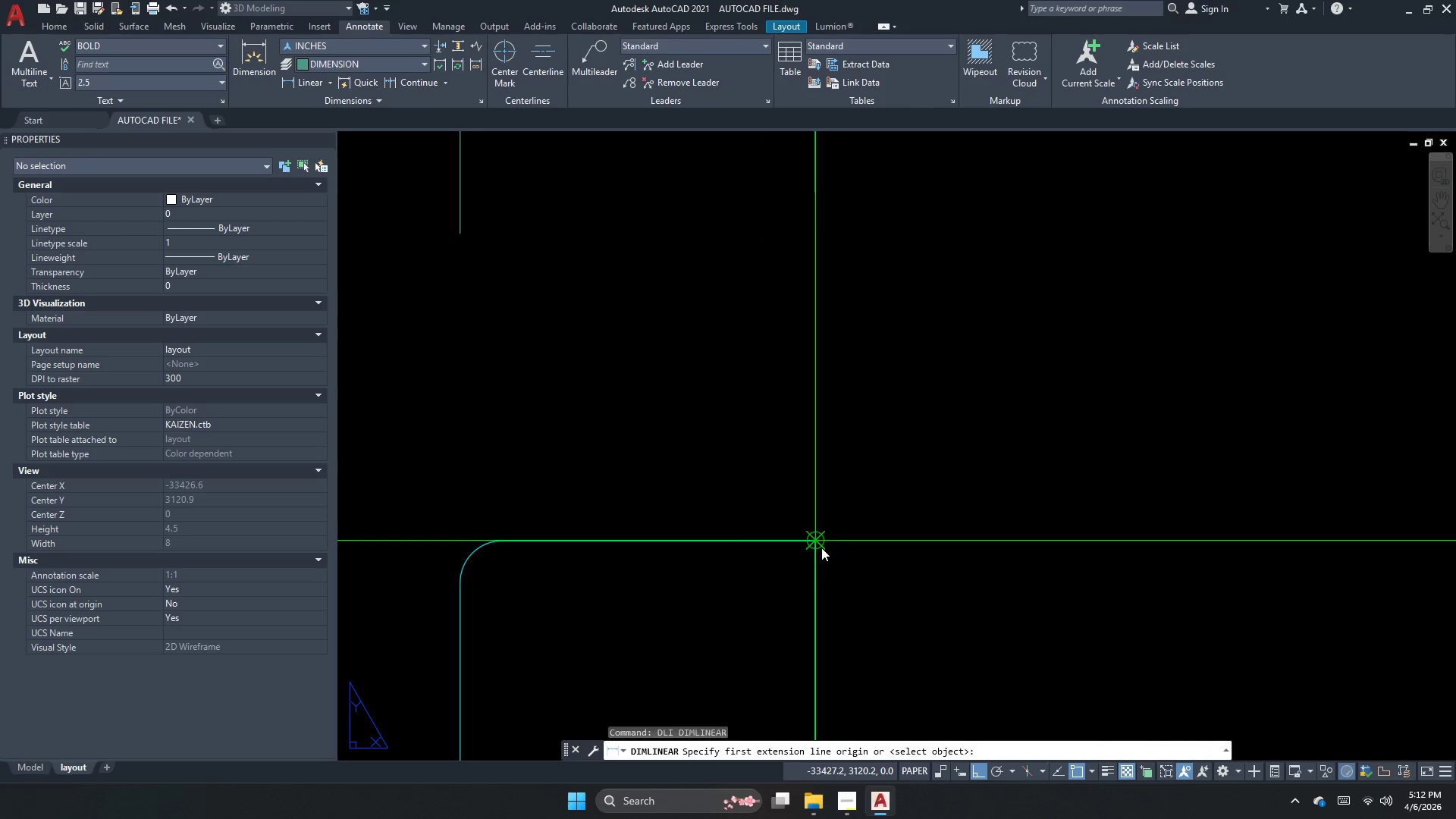 
left_click([821, 548])
 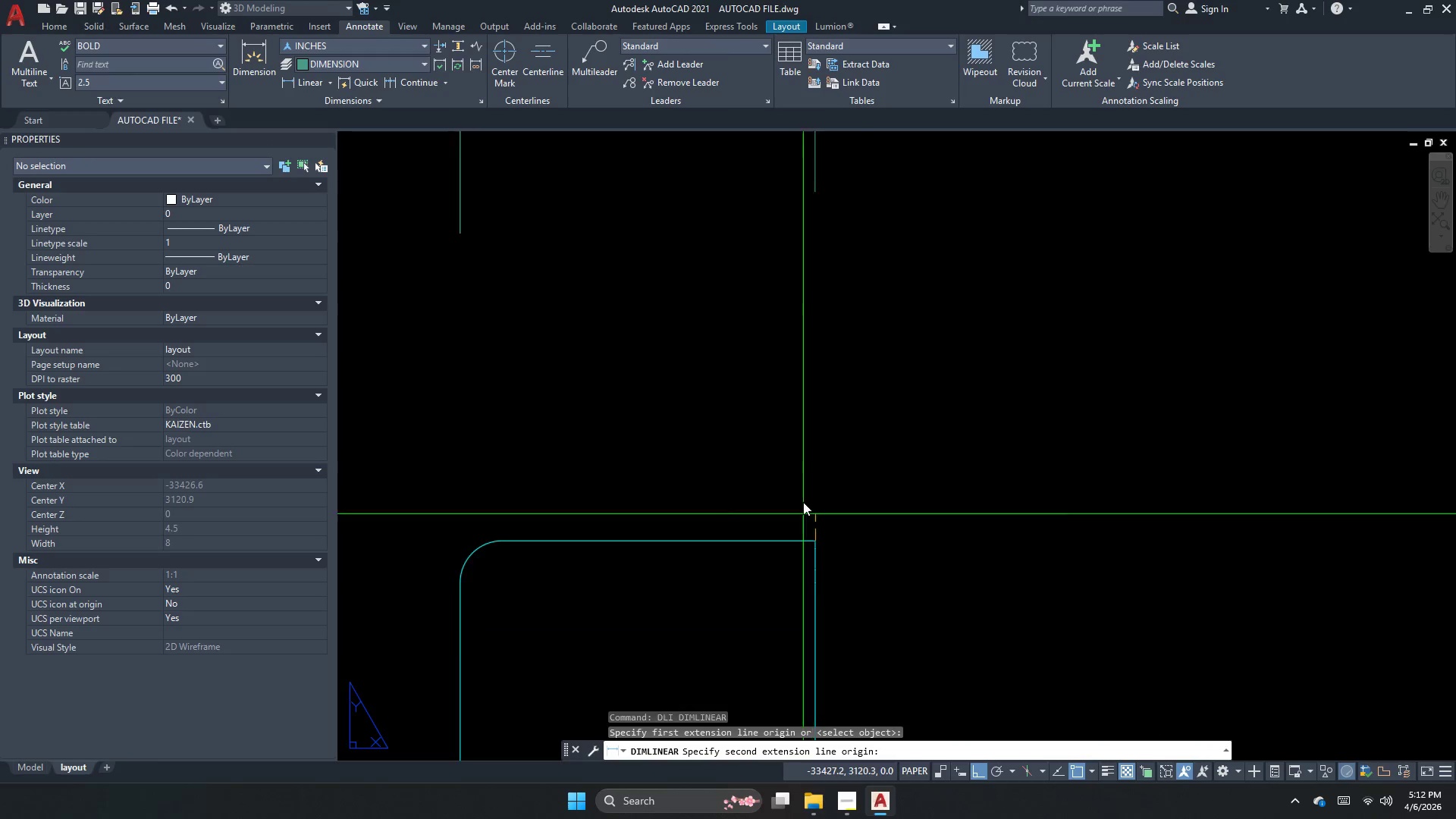 
scroll: coordinate [836, 485], scroll_direction: down, amount: 5.0
 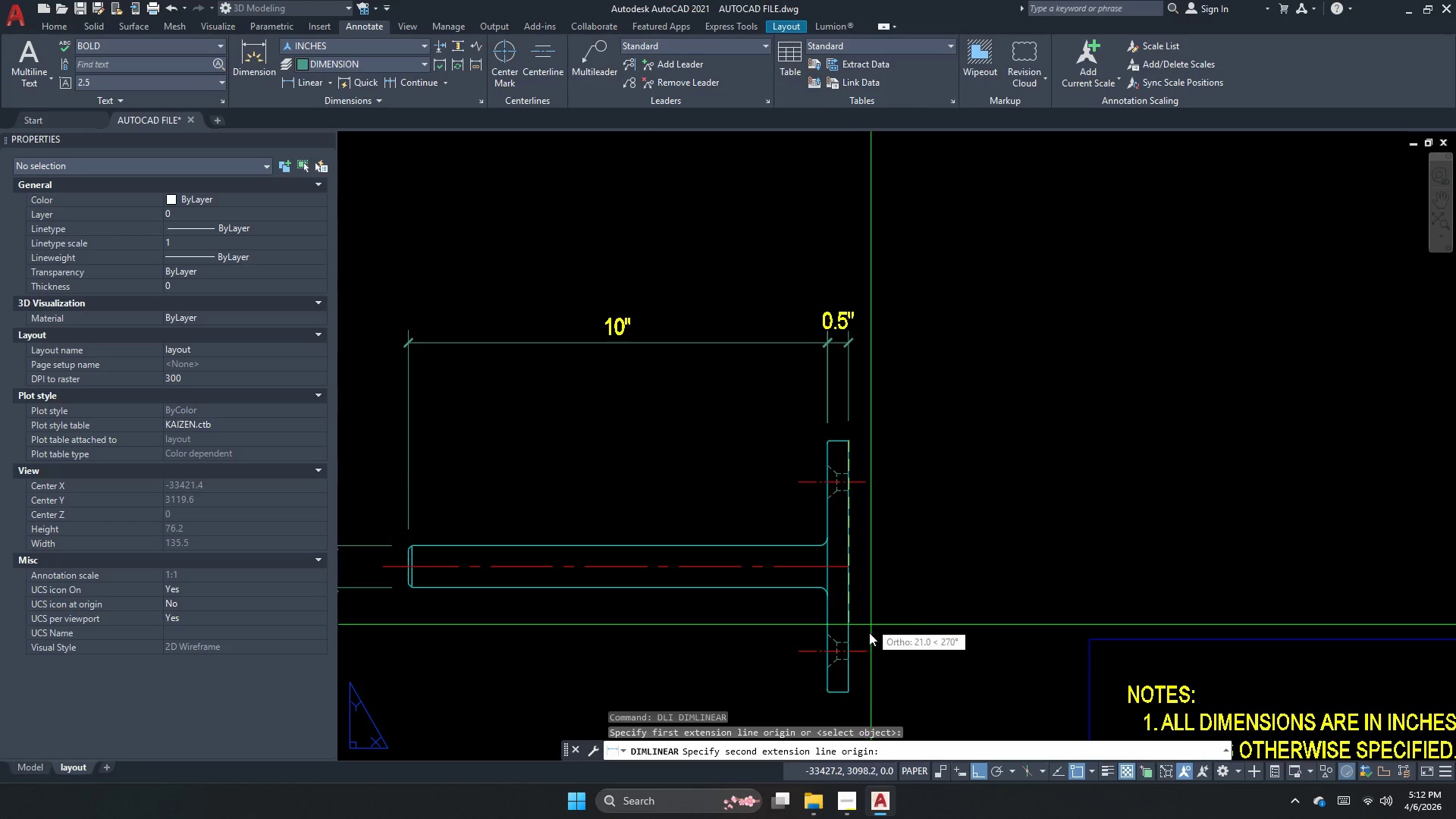 
scroll: coordinate [811, 676], scroll_direction: up, amount: 2.0
 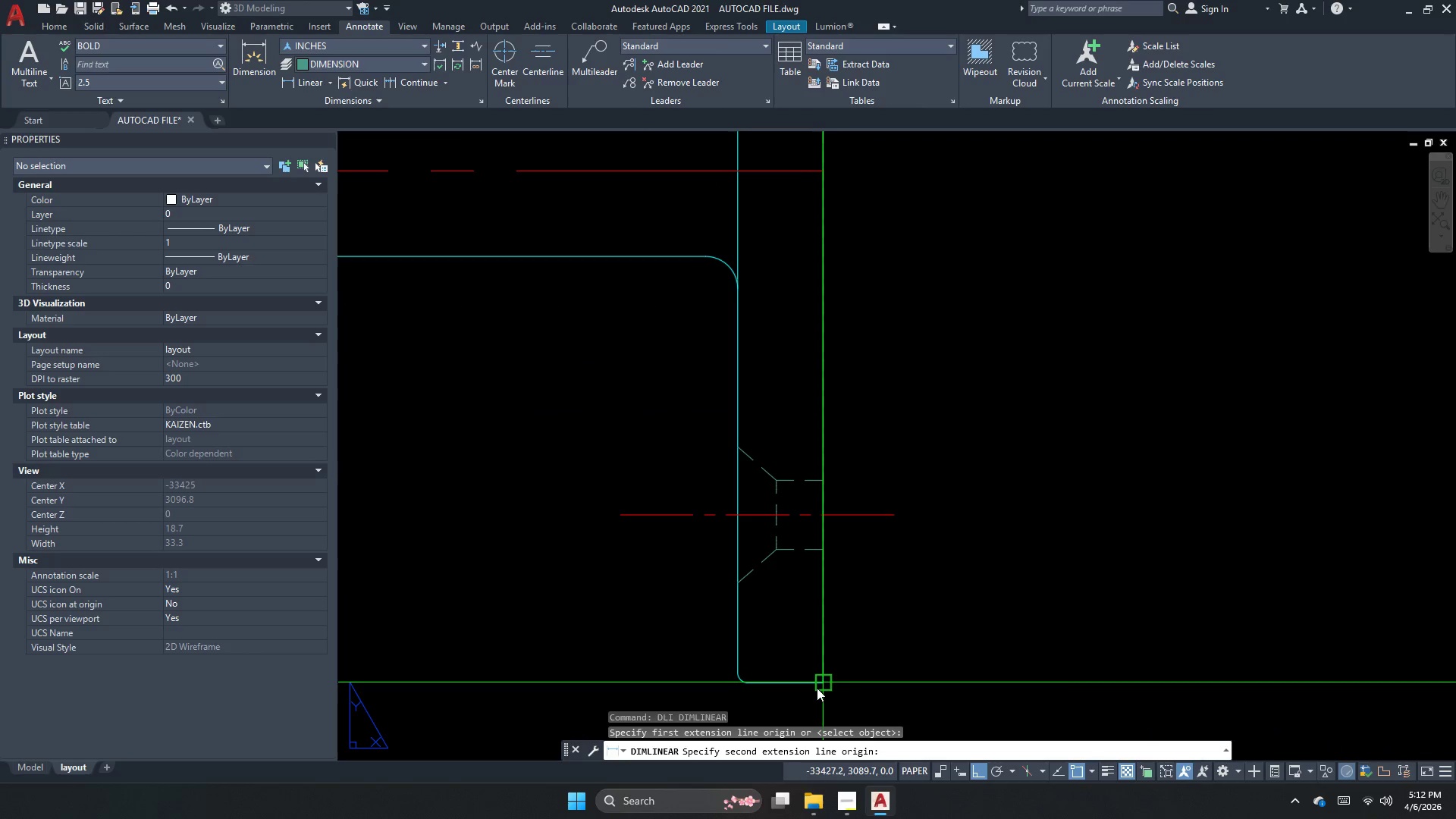 
scroll: coordinate [752, 504], scroll_direction: down, amount: 4.0
 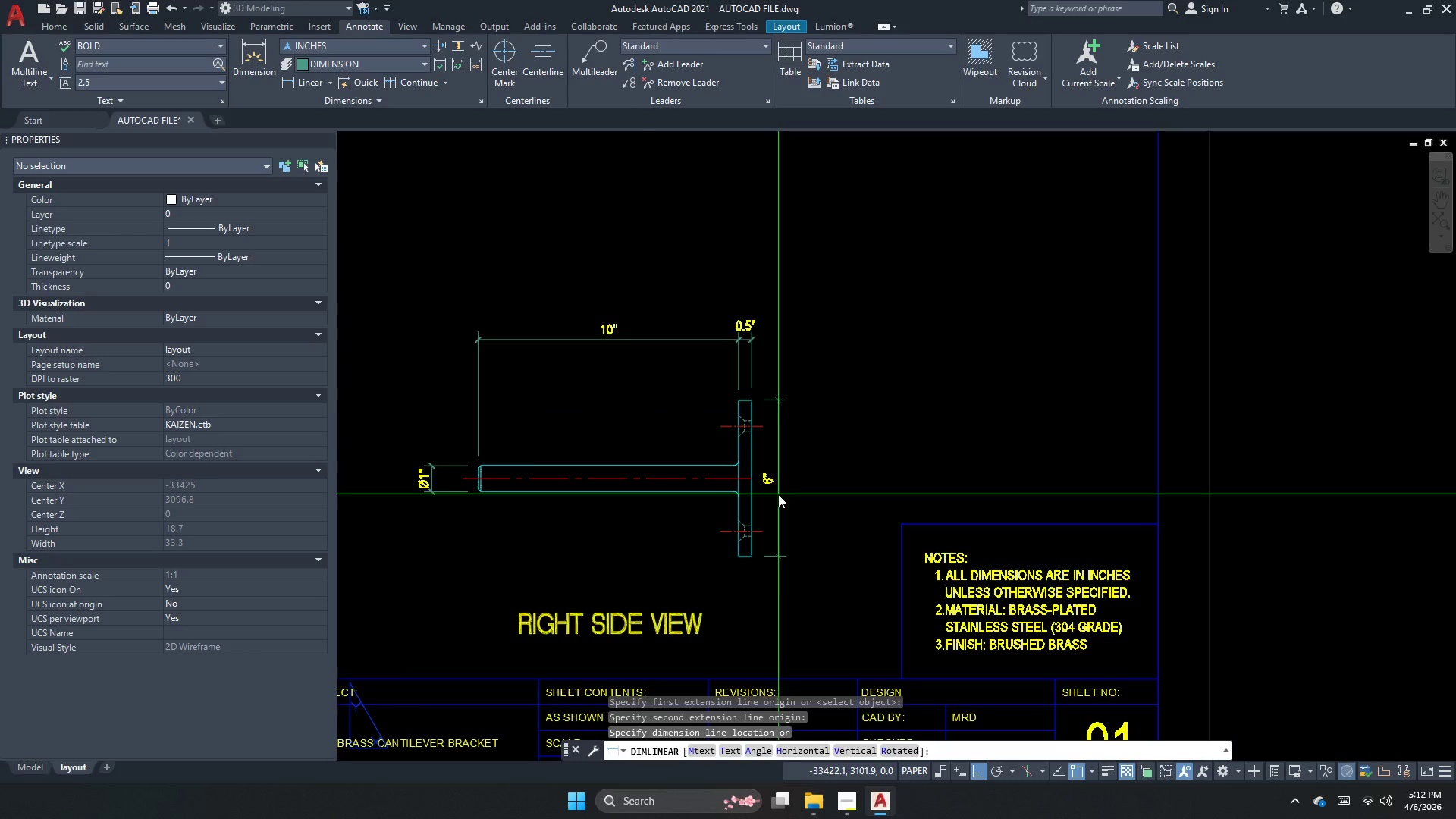 
scroll: coordinate [777, 491], scroll_direction: up, amount: 1.0
 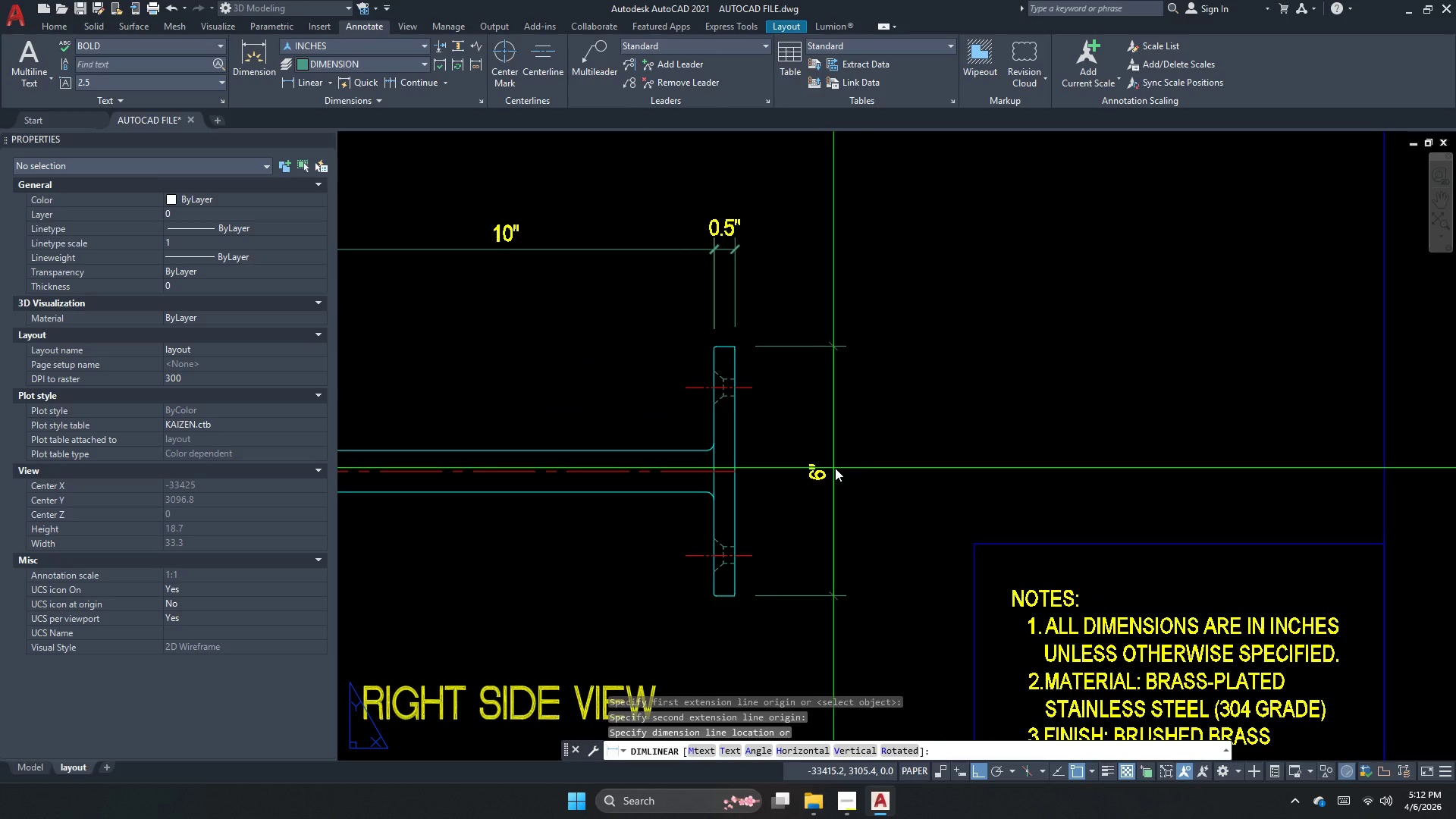 
left_click([865, 463])
 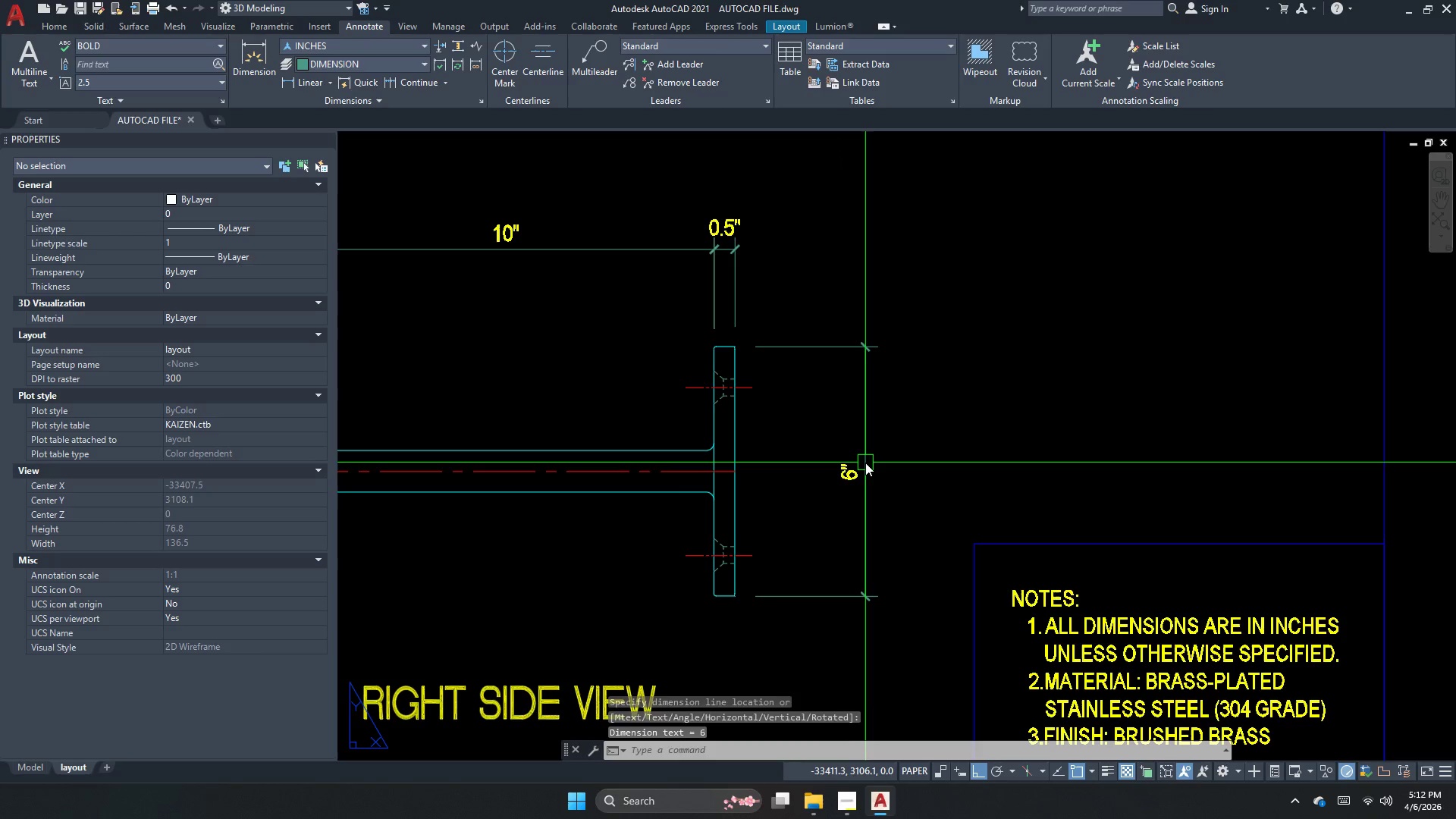 
key(Escape)
 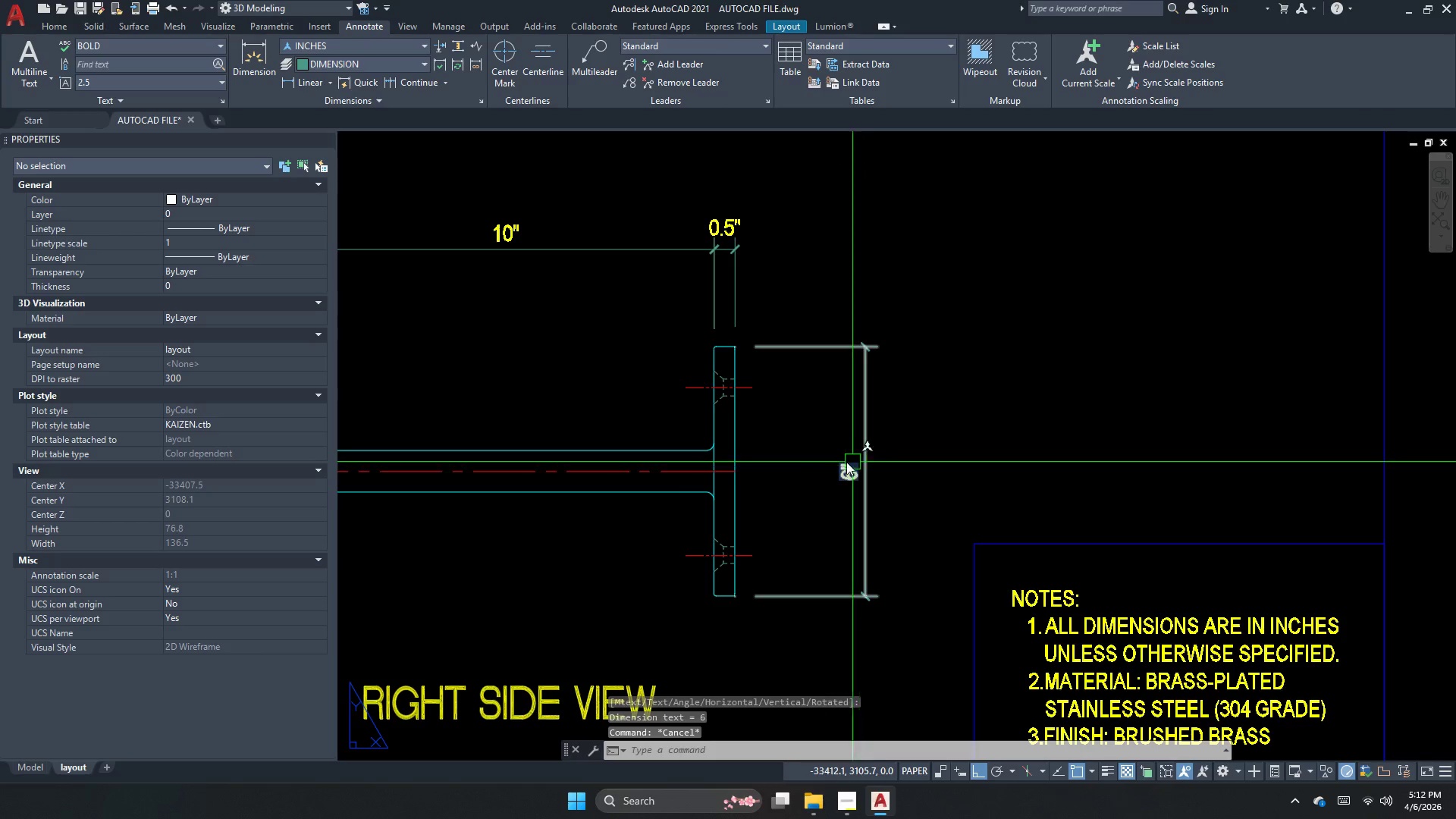 
key(Escape)
 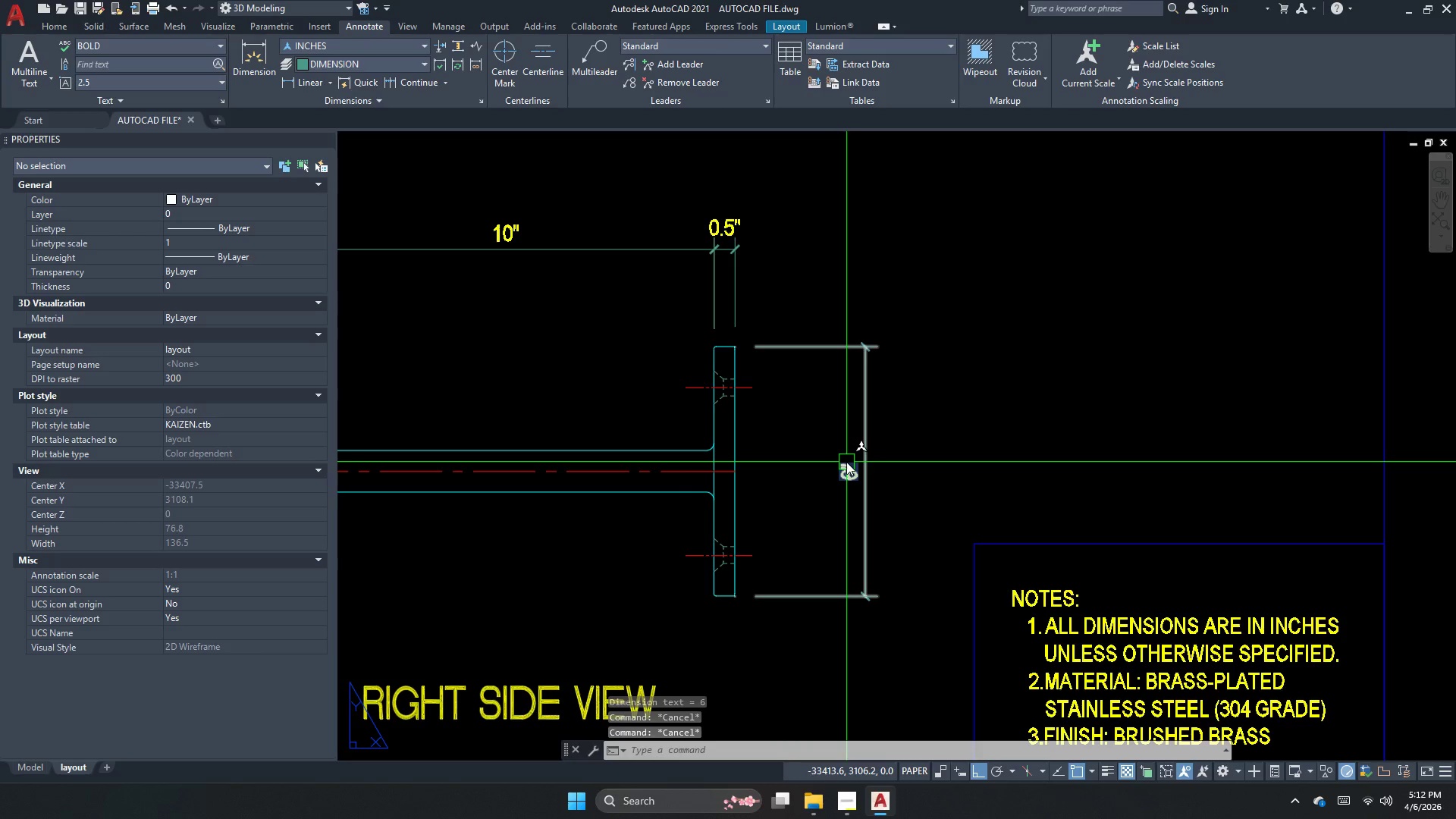 
key(D)
 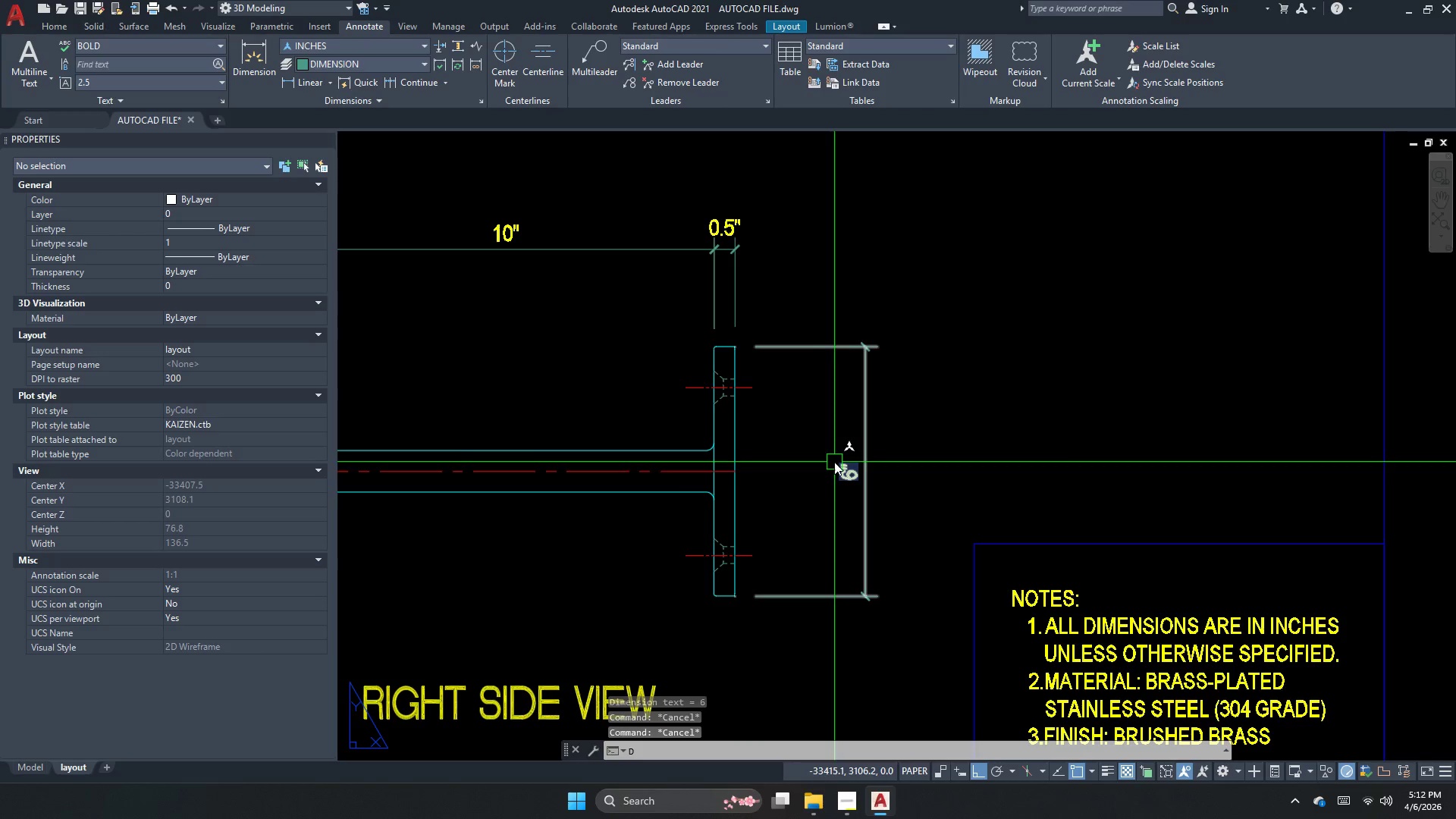 
type(li )
 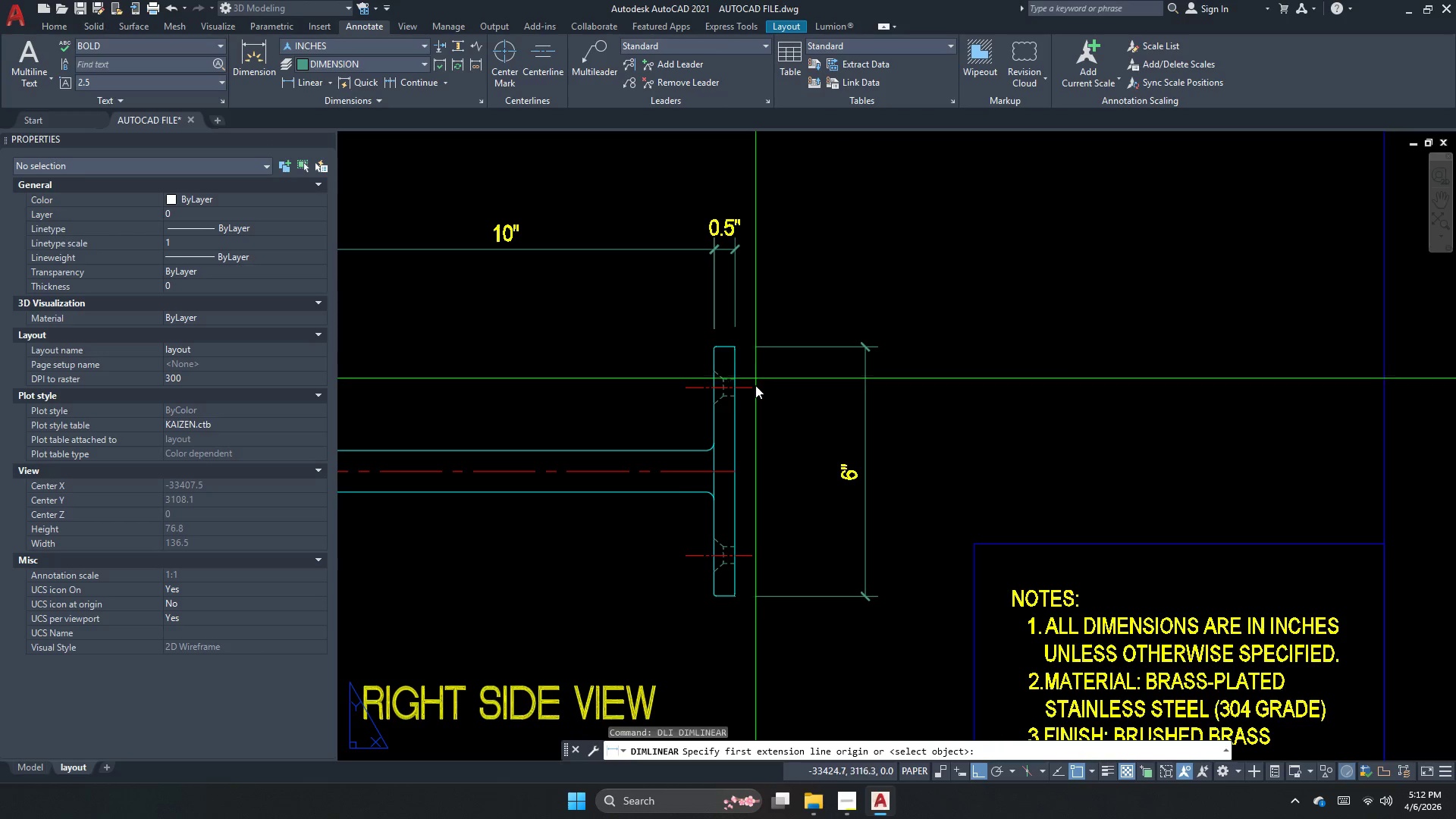 
left_click([755, 386])
 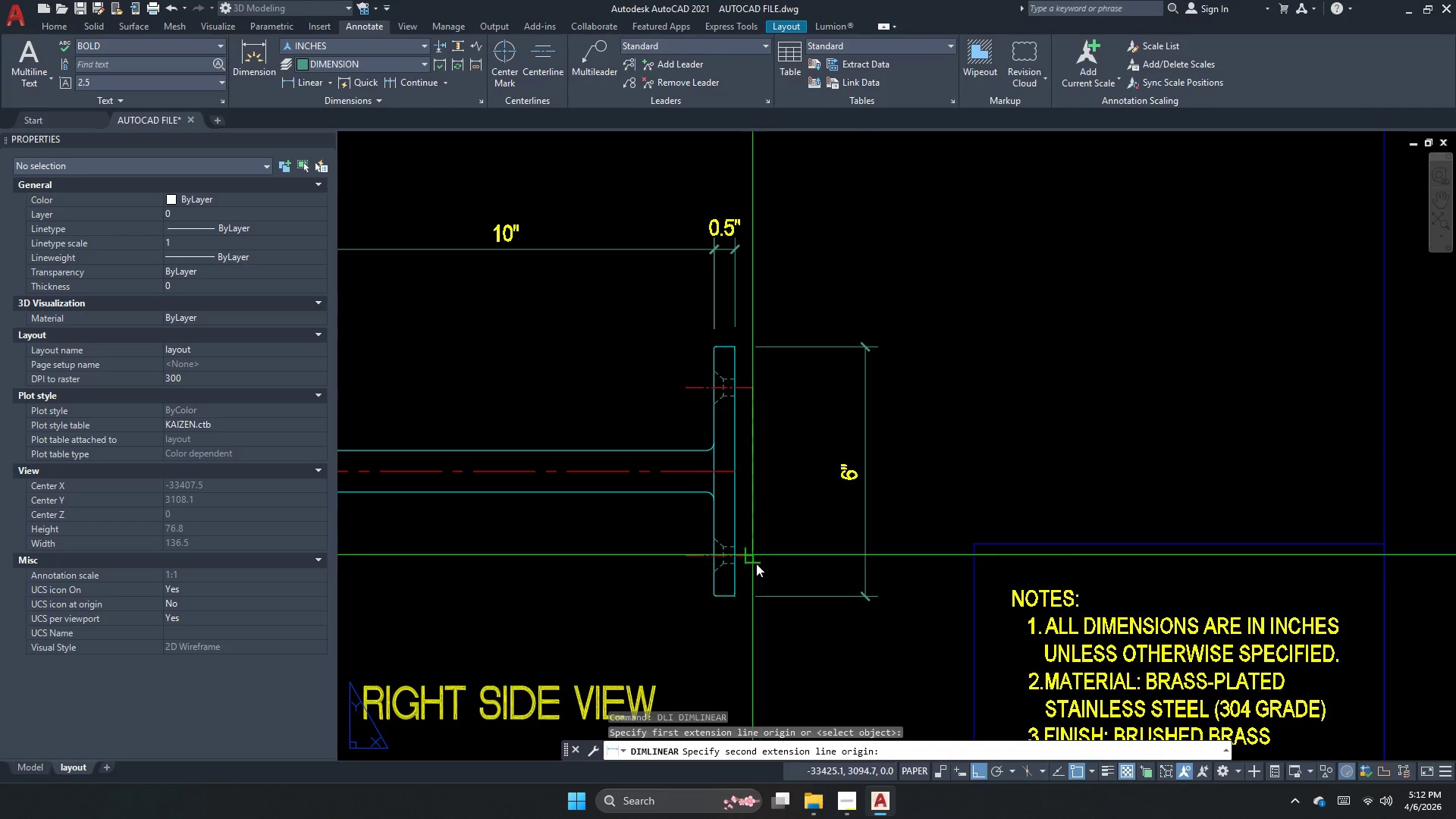 
left_click_drag(start_coordinate=[750, 563], to_coordinate=[754, 567])
 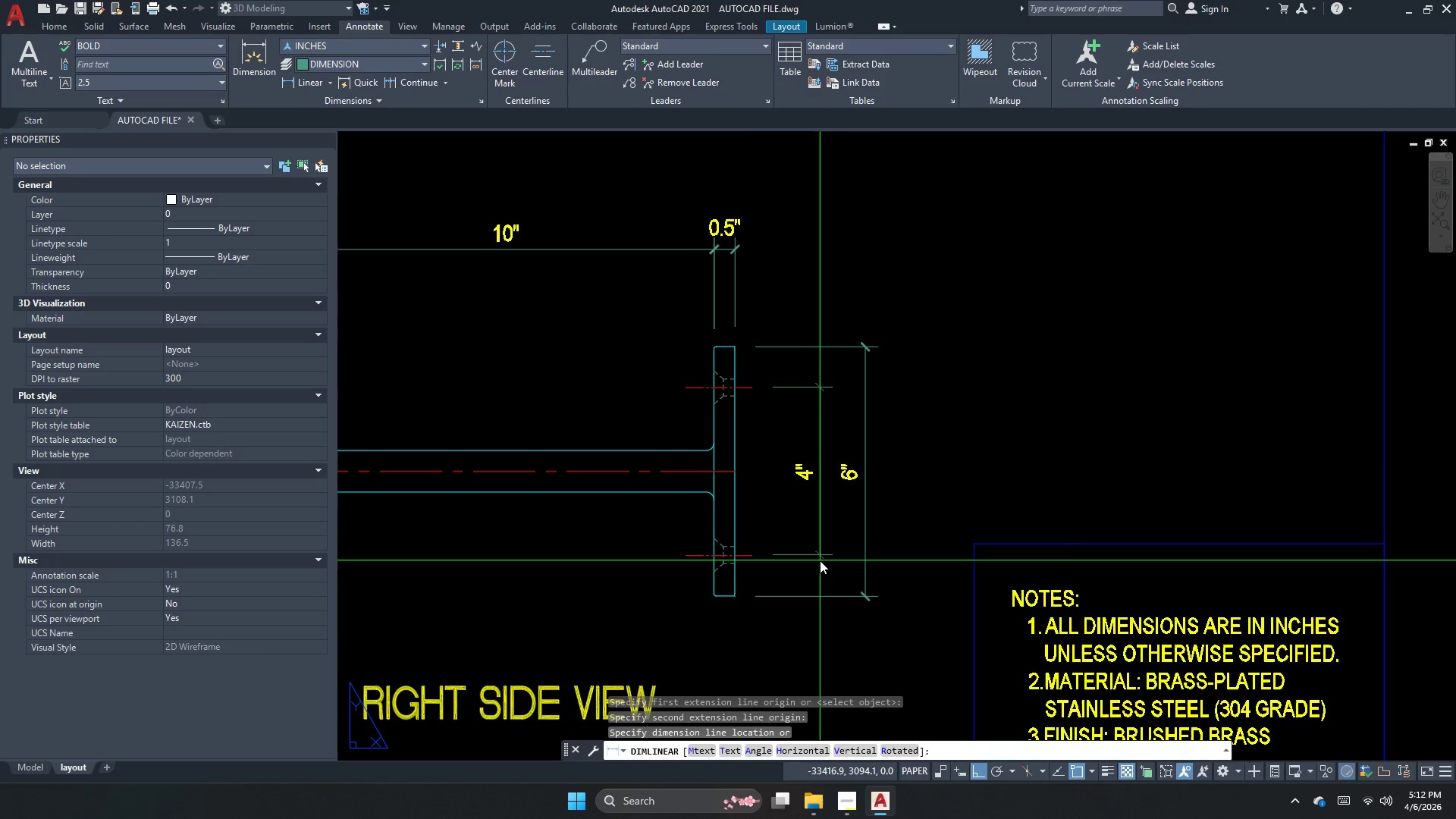 
left_click([820, 560])
 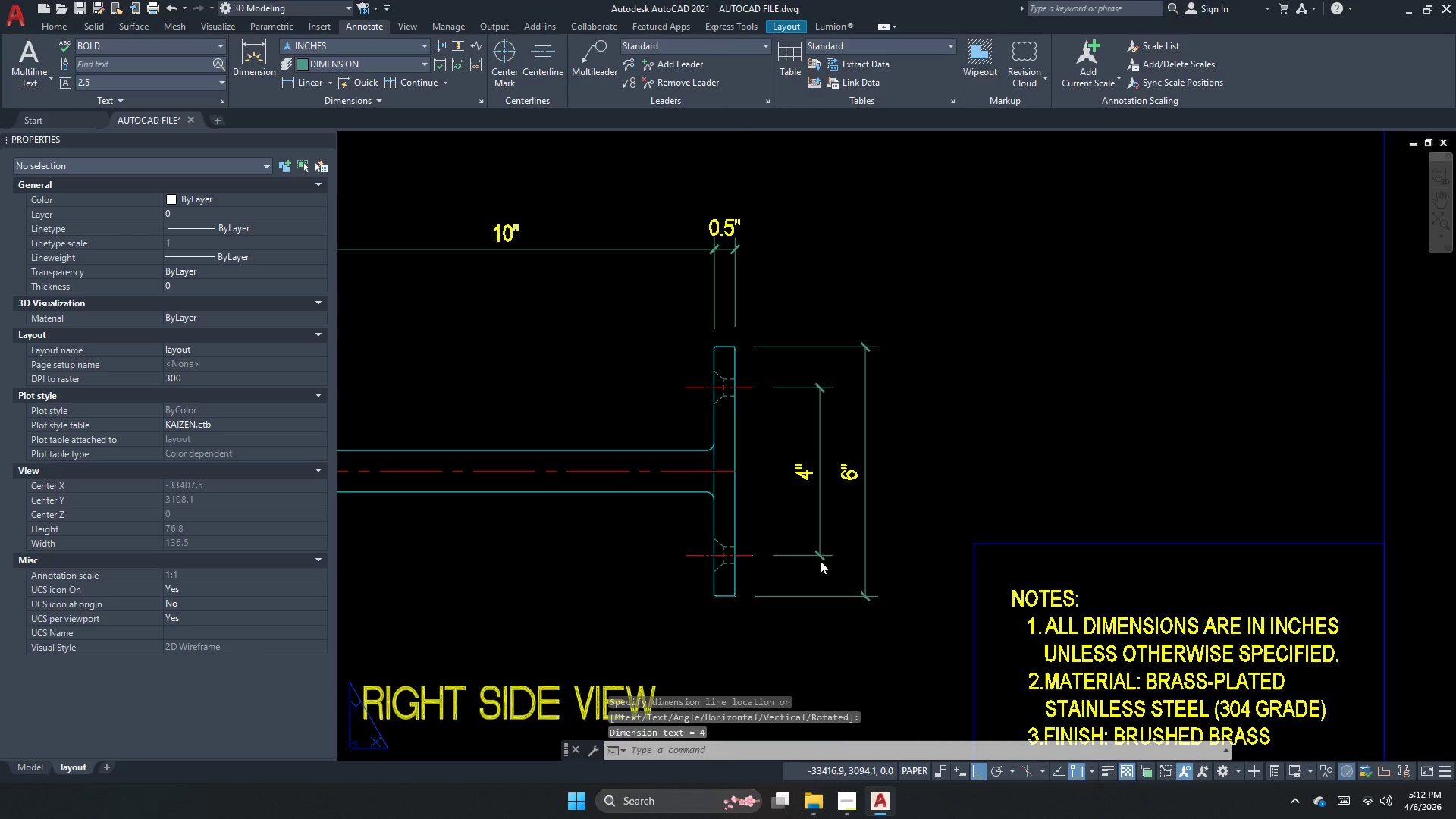 
key(Escape)
 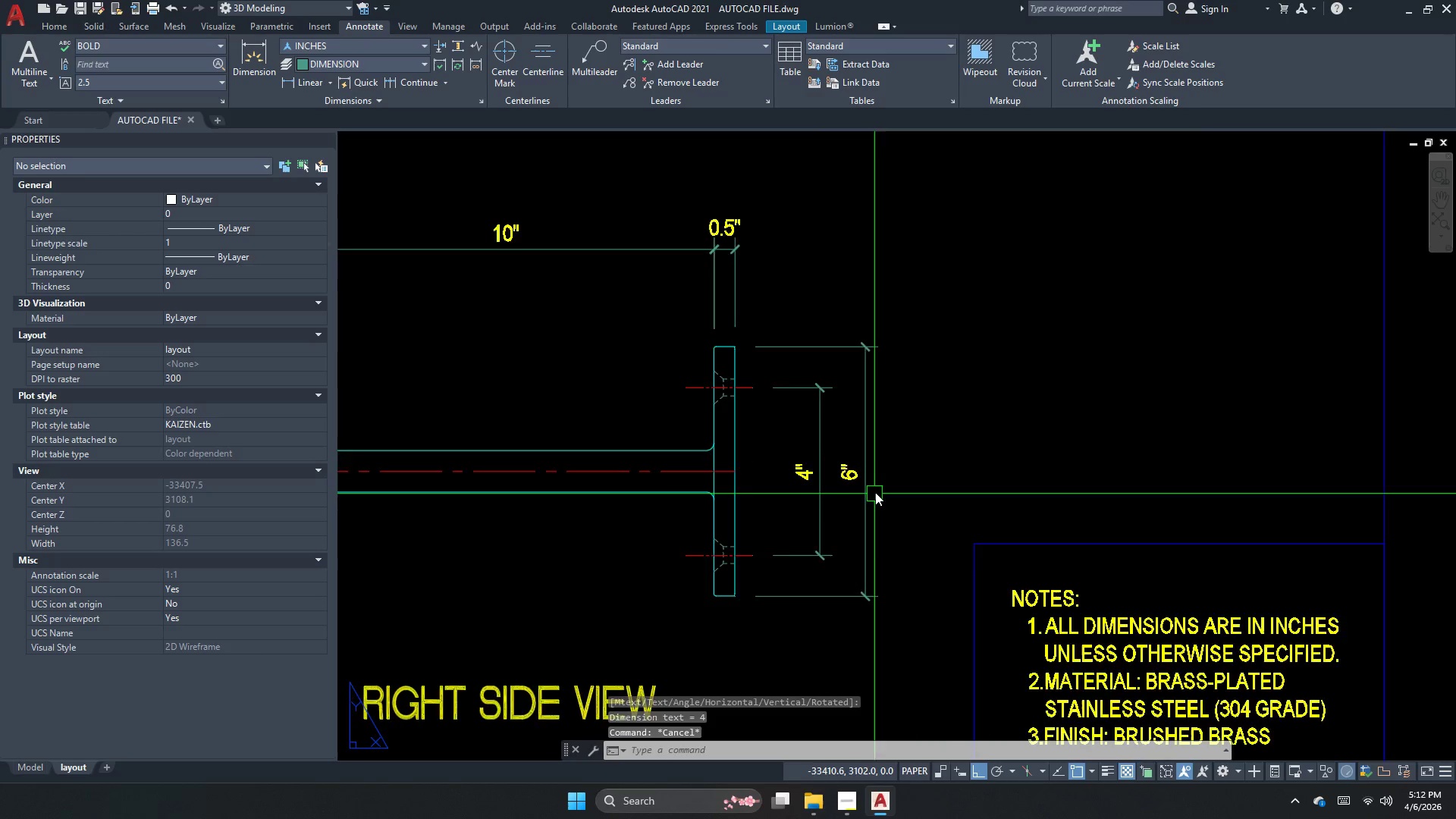 
scroll: coordinate [875, 492], scroll_direction: down, amount: 3.0
 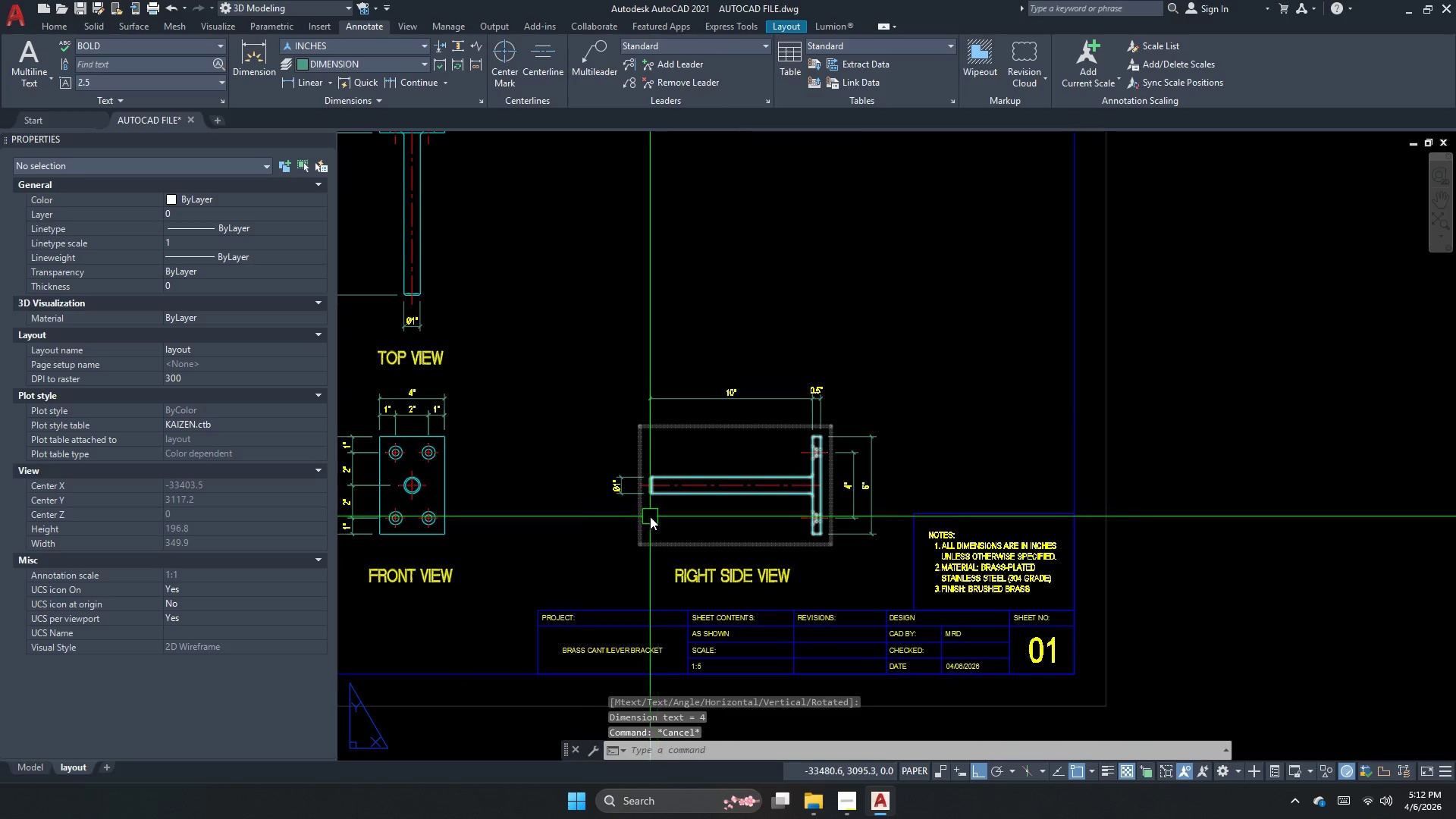 
scroll: coordinate [623, 514], scroll_direction: none, amount: 0.0
 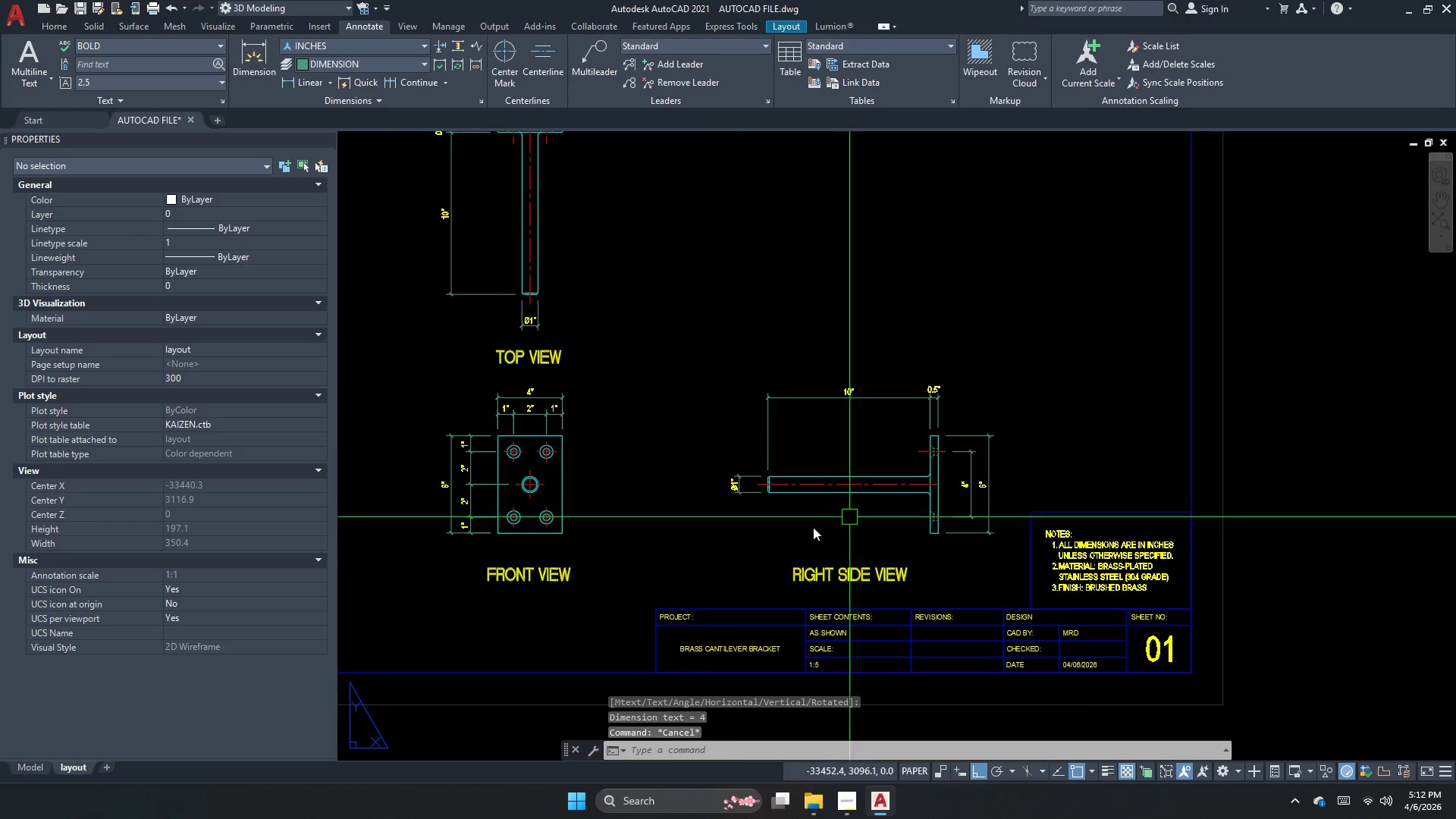 
key(Escape)
 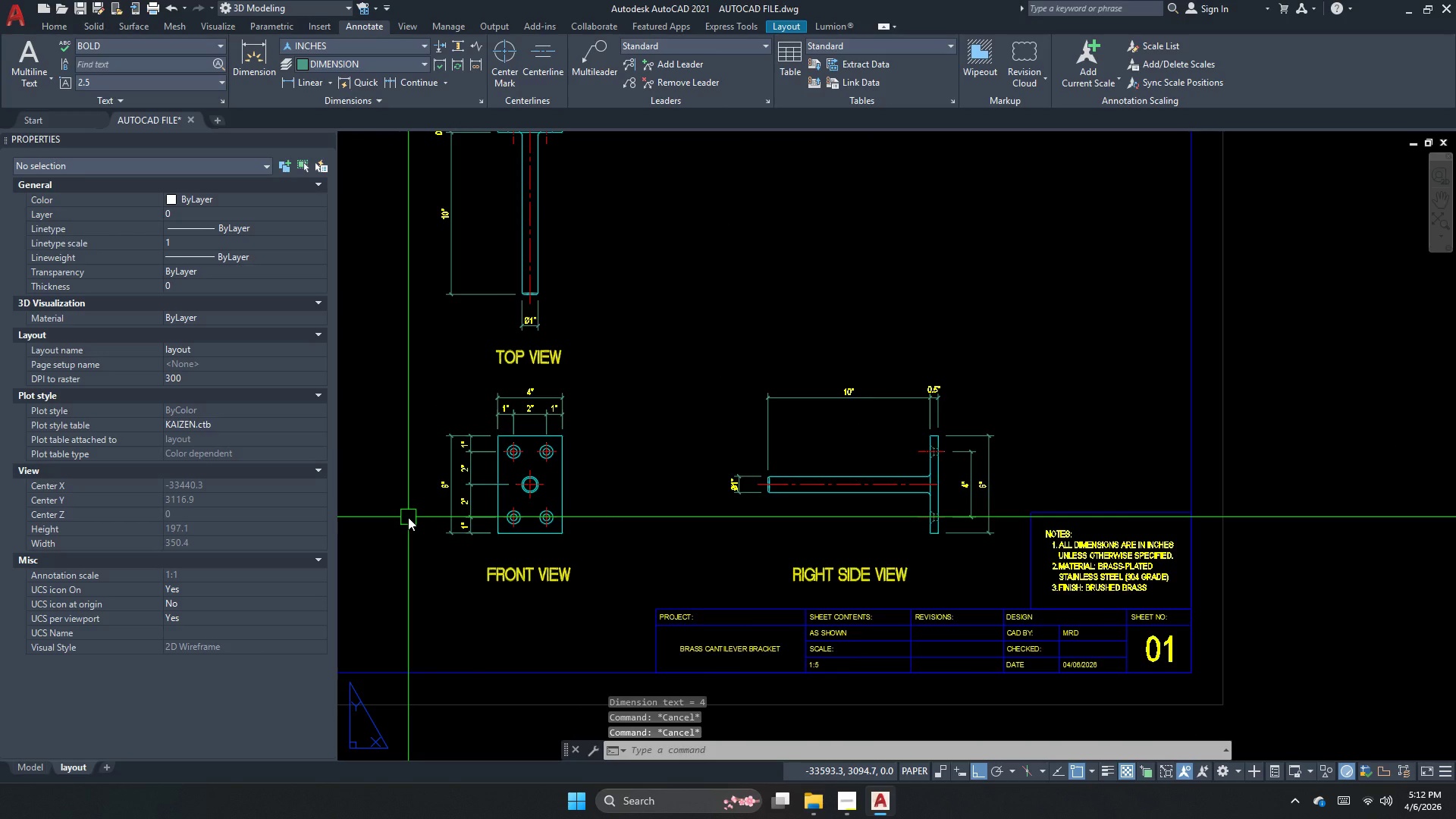 
key(Escape)
 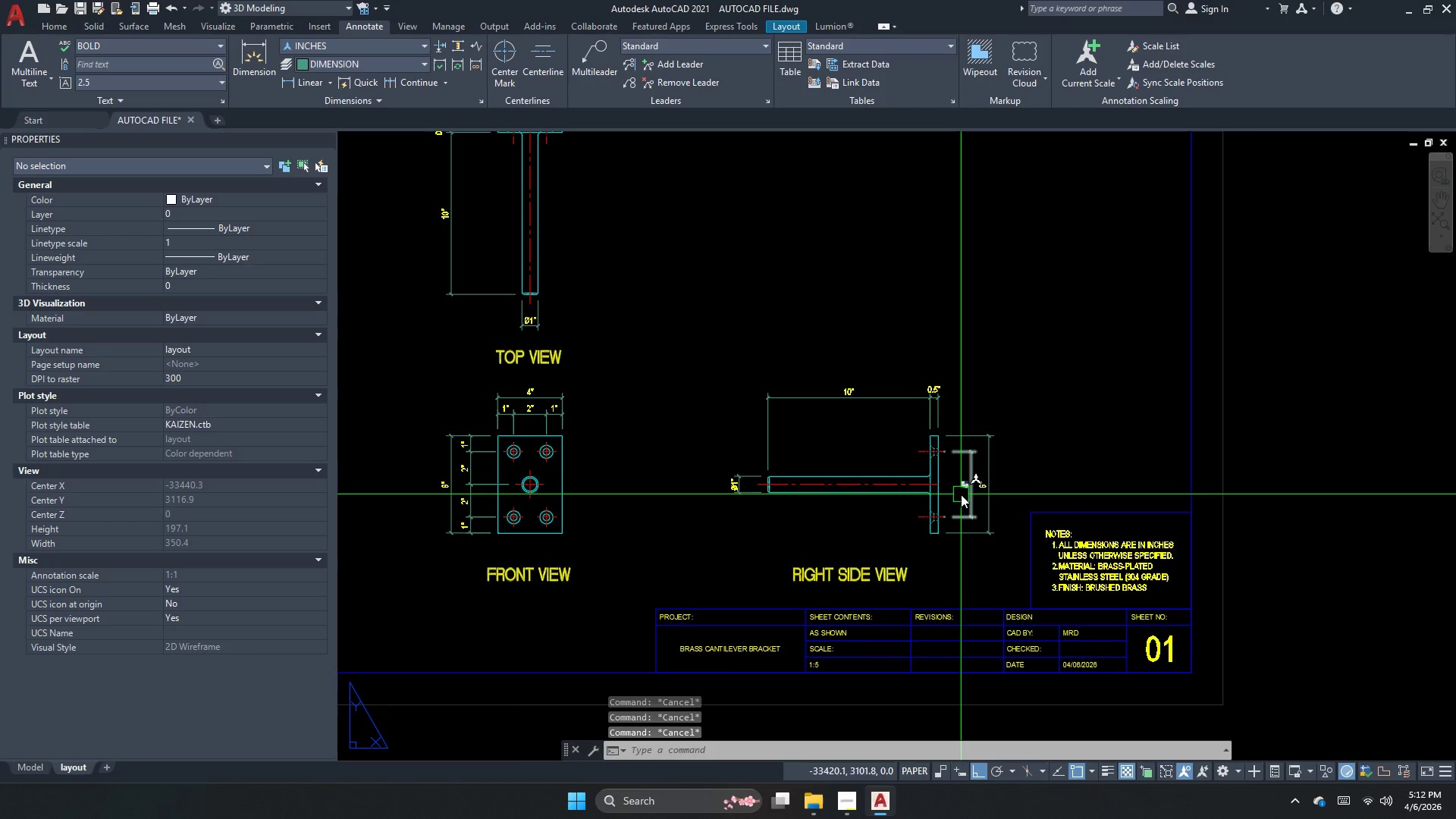 
key(Escape)
 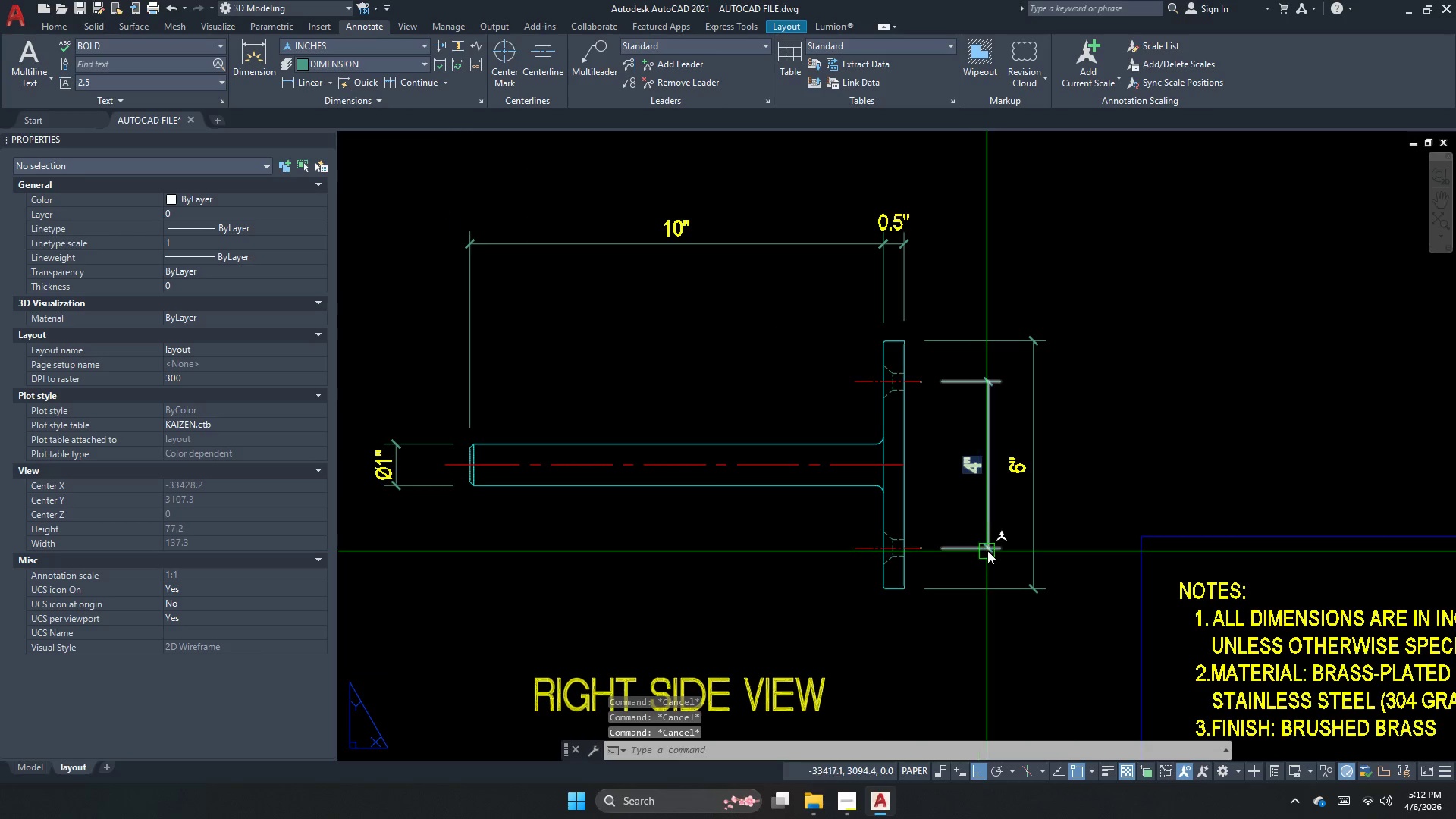 
scroll: coordinate [961, 497], scroll_direction: up, amount: 2.0
 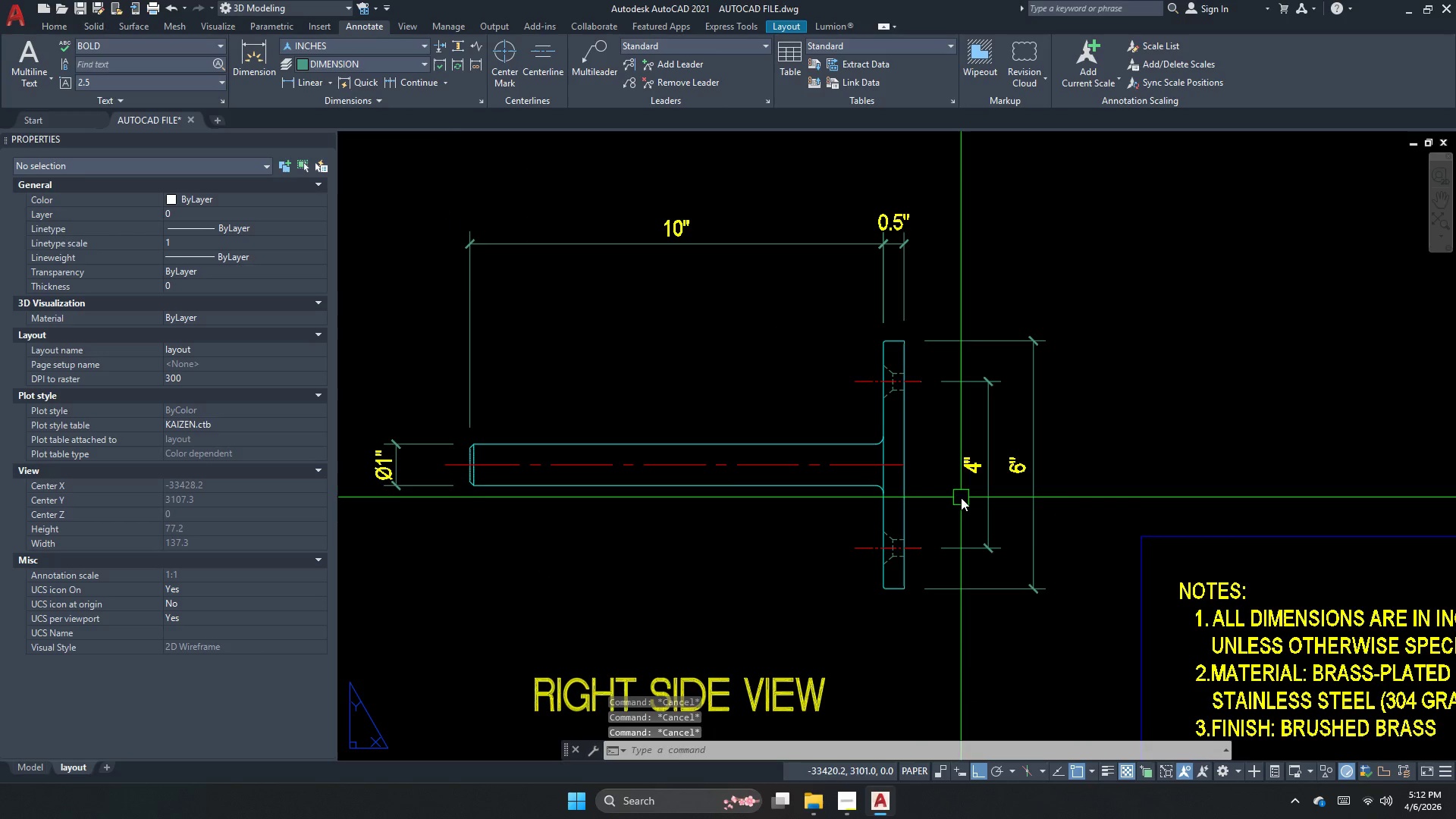 
key(S)
 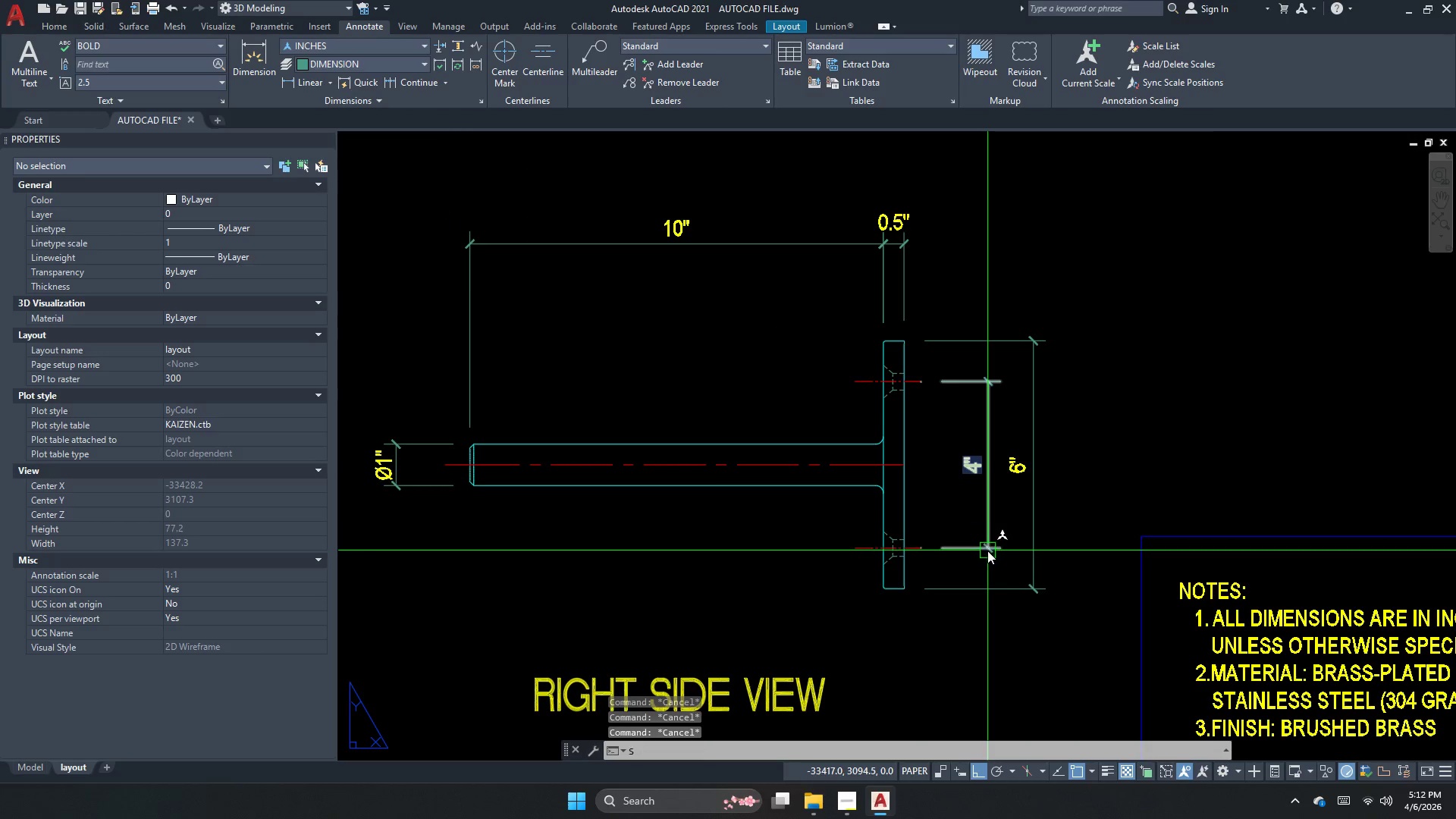 
key(Space)
 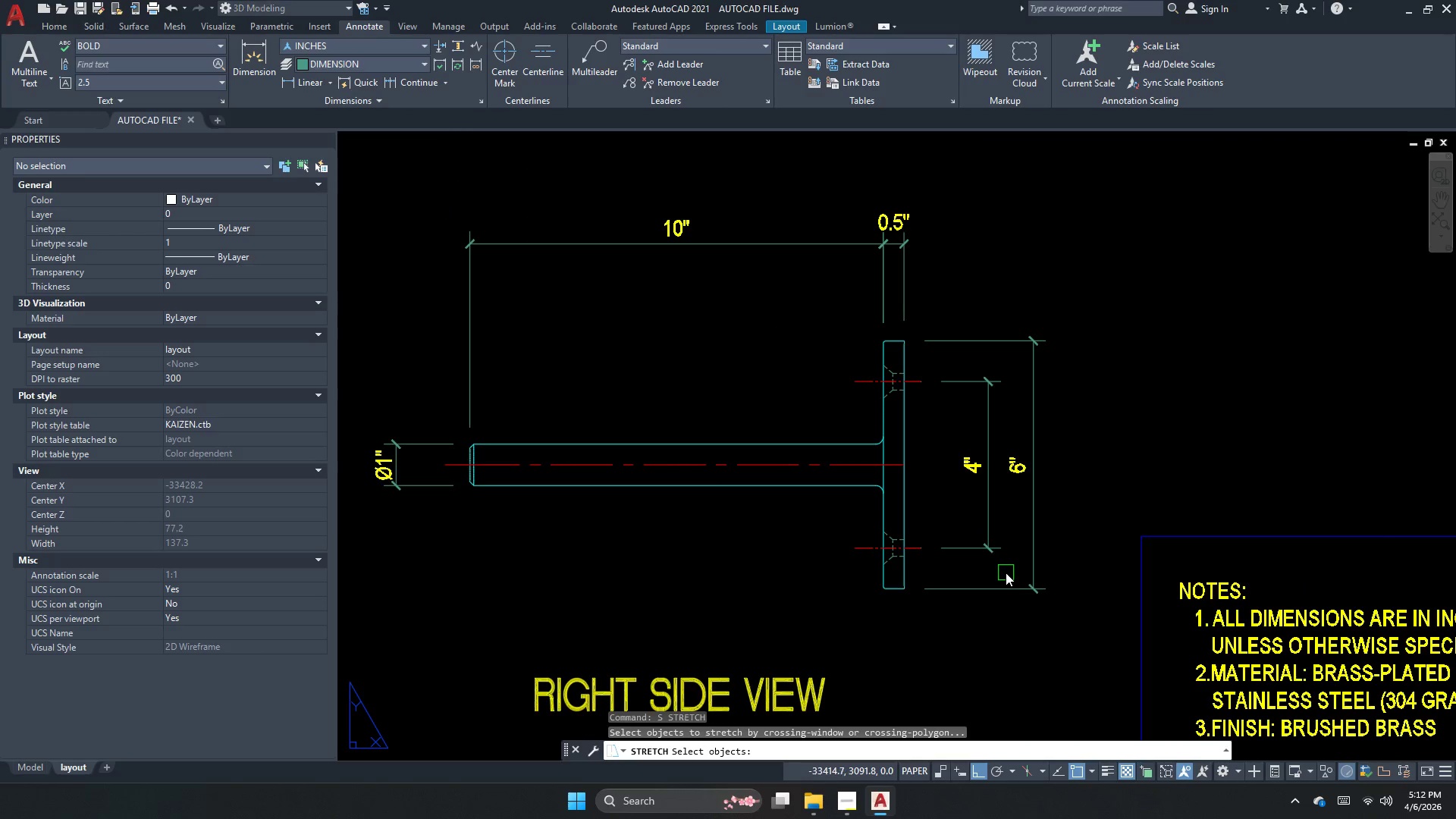 
left_click_drag(start_coordinate=[1006, 565], to_coordinate=[999, 547])
 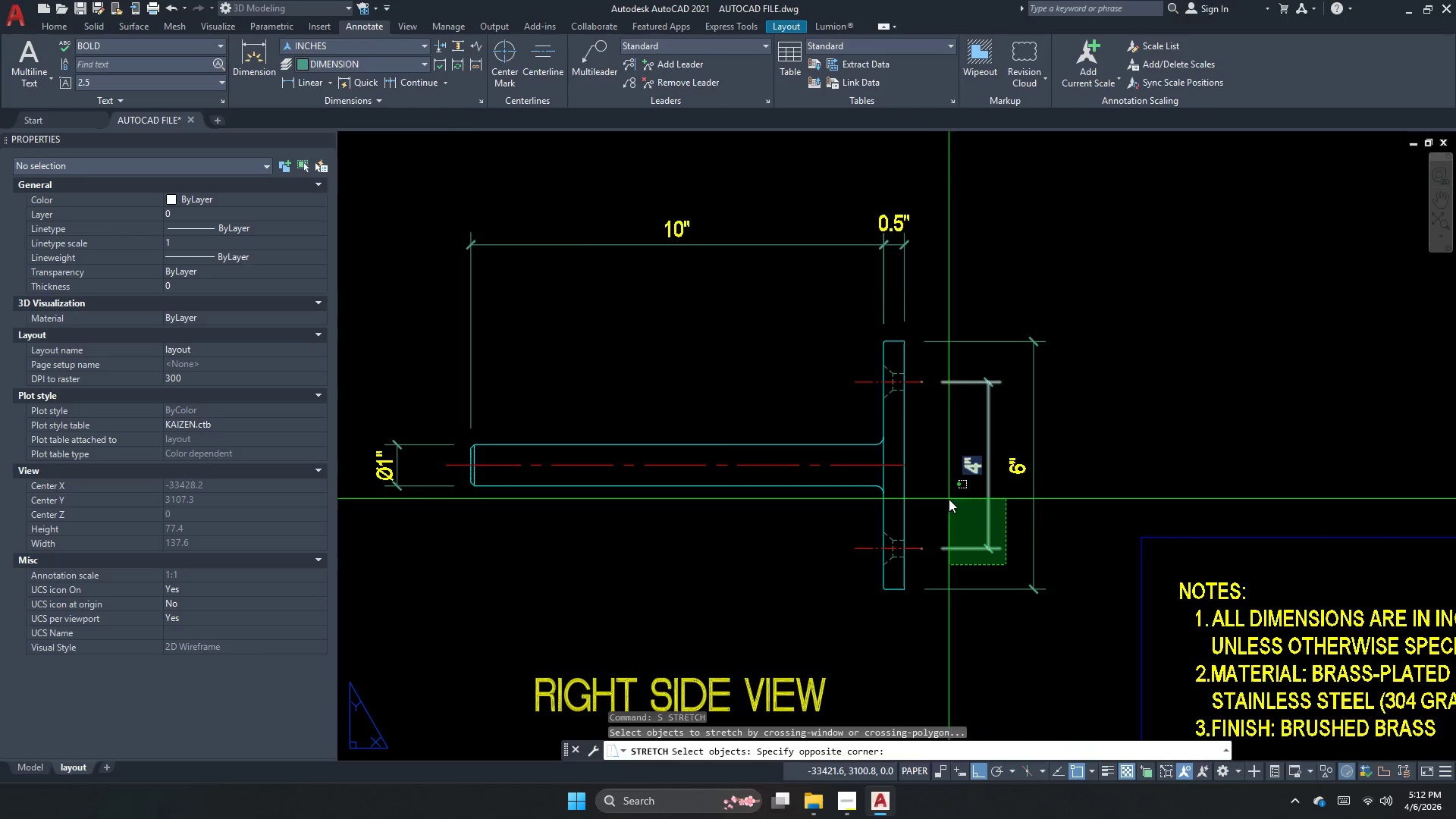 
scroll: coordinate [1006, 571], scroll_direction: none, amount: 0.0
 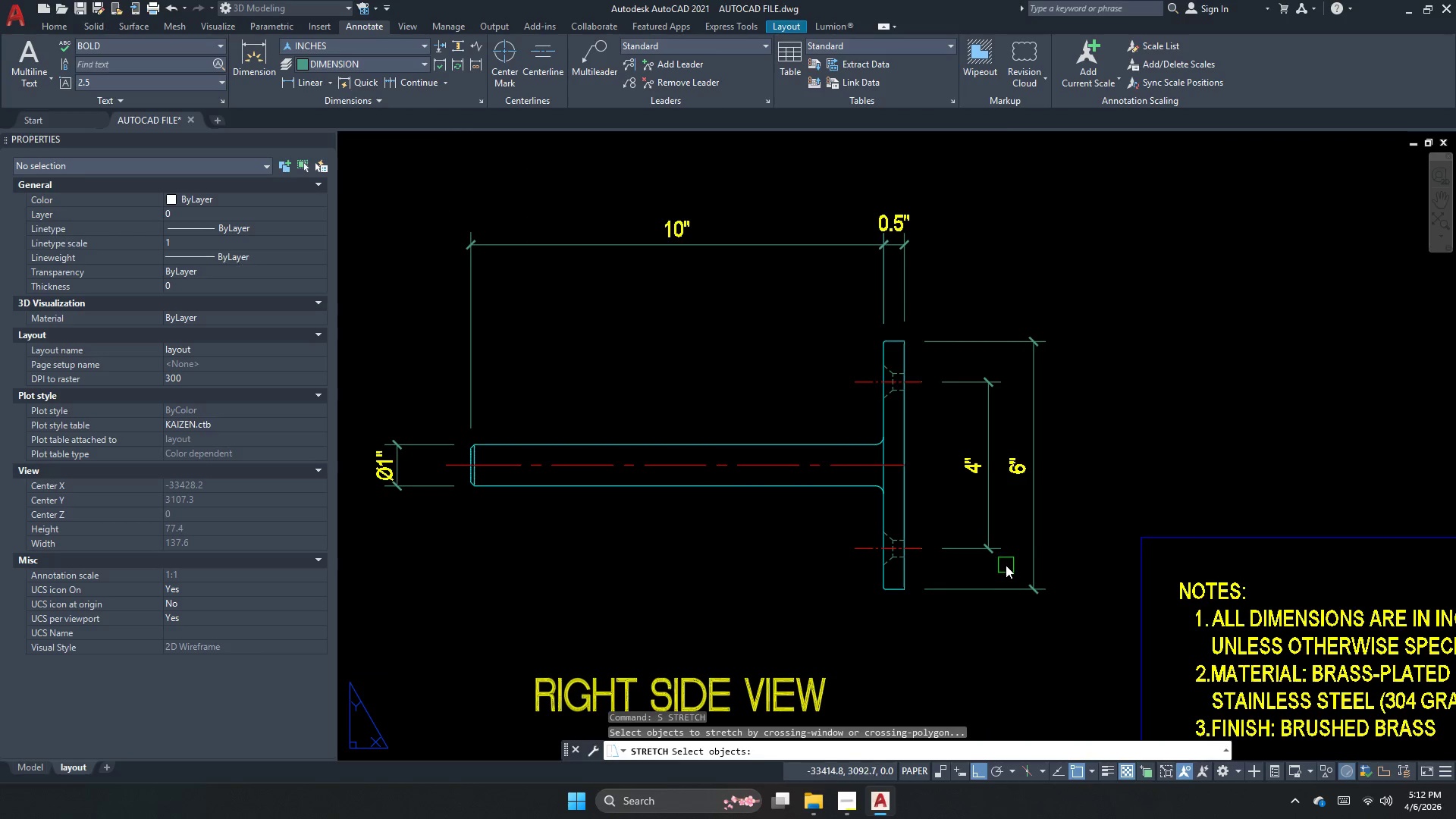 
double_click([949, 499])
 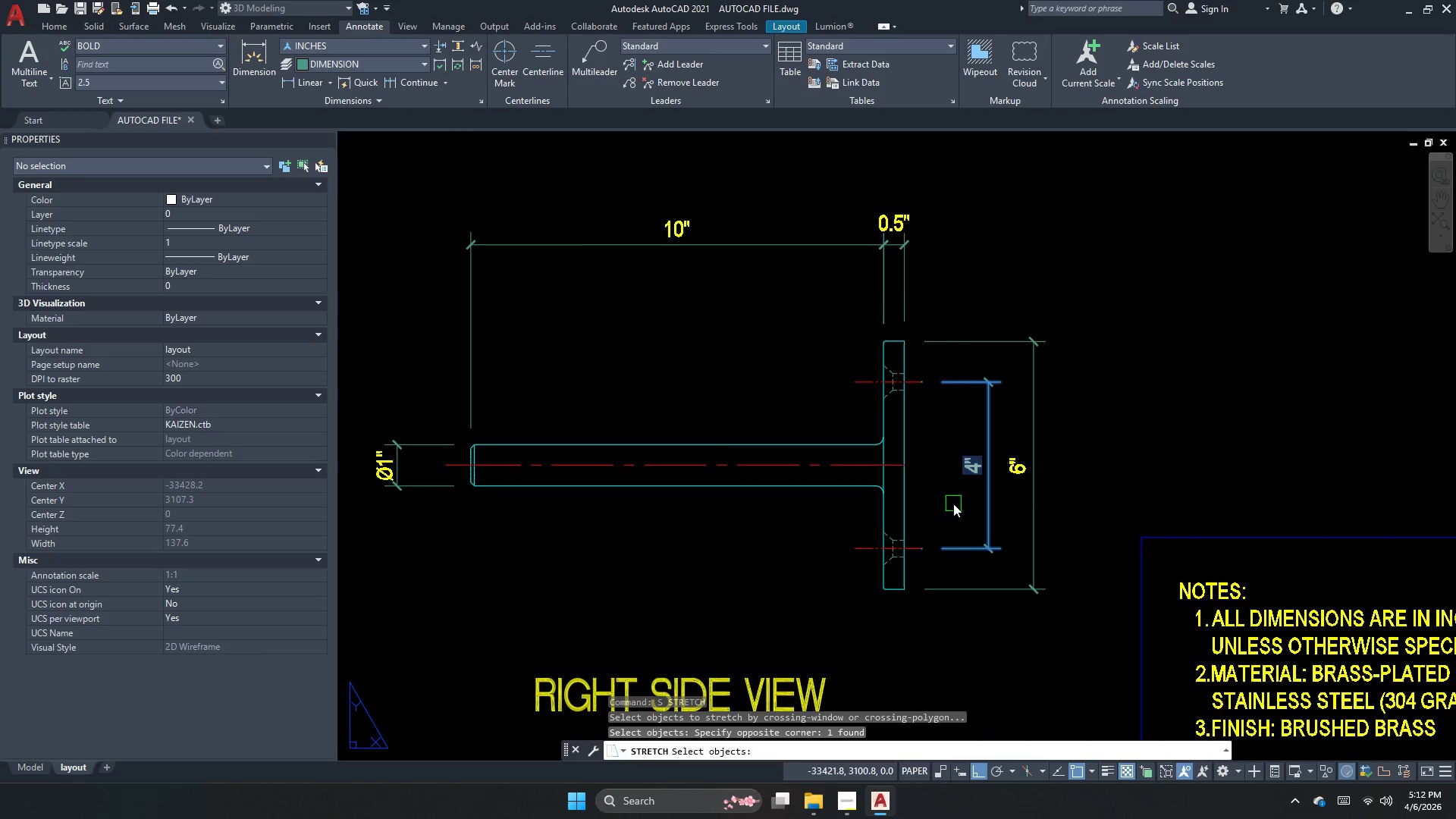 
key(Space)
 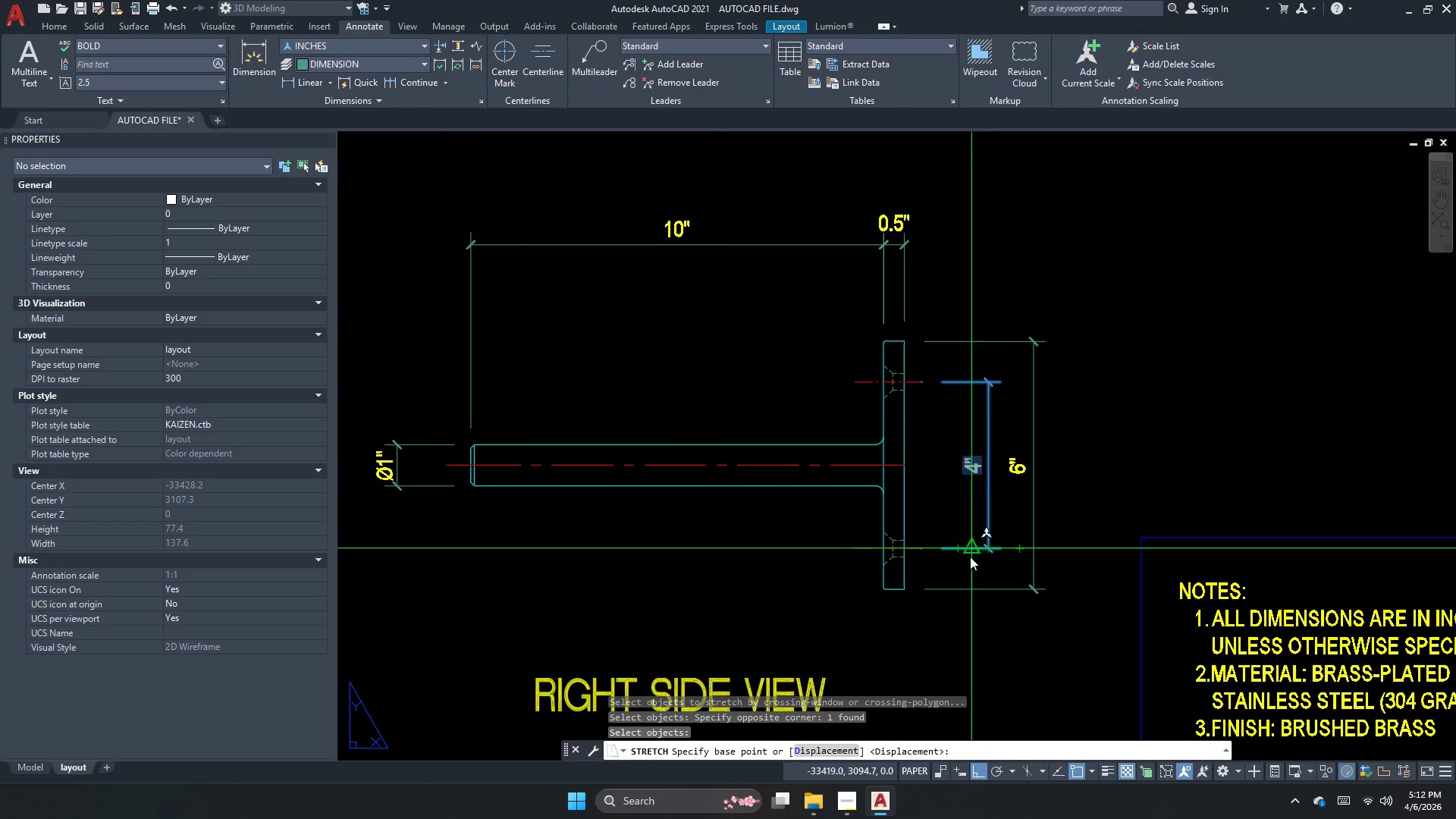 
left_click_drag(start_coordinate=[995, 554], to_coordinate=[983, 554])
 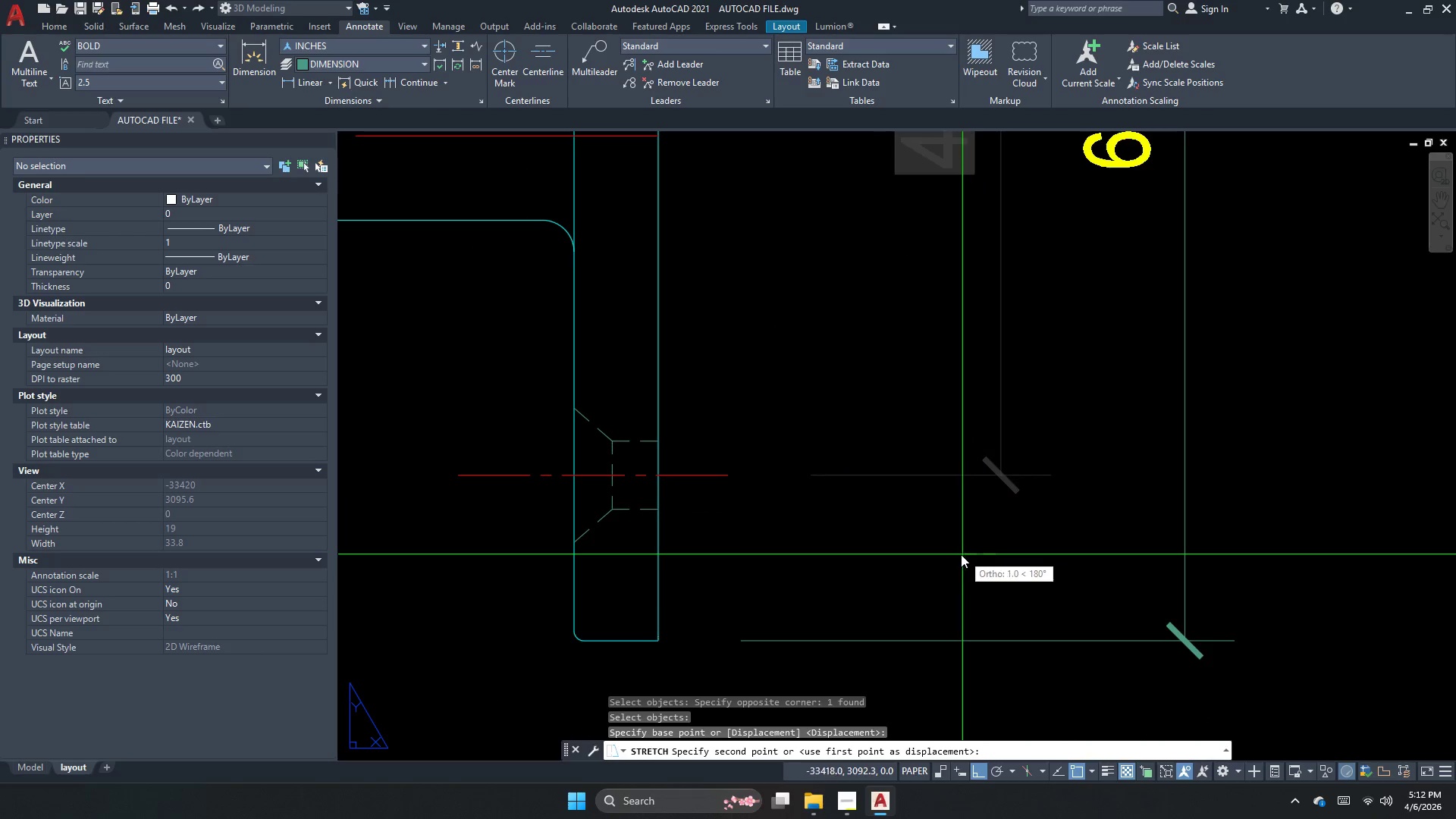 
scroll: coordinate [984, 576], scroll_direction: up, amount: 3.0
 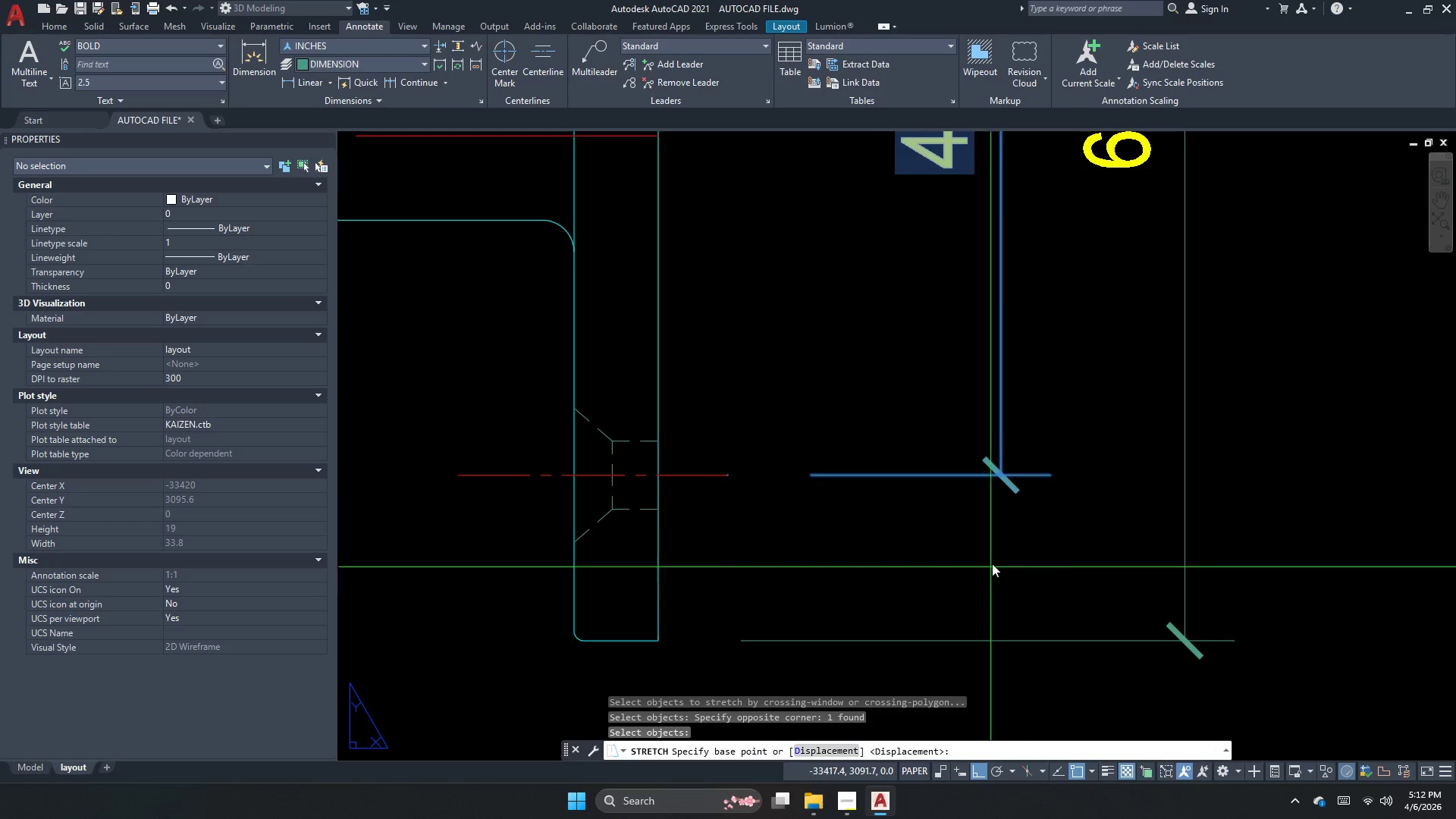 
double_click([959, 554])
 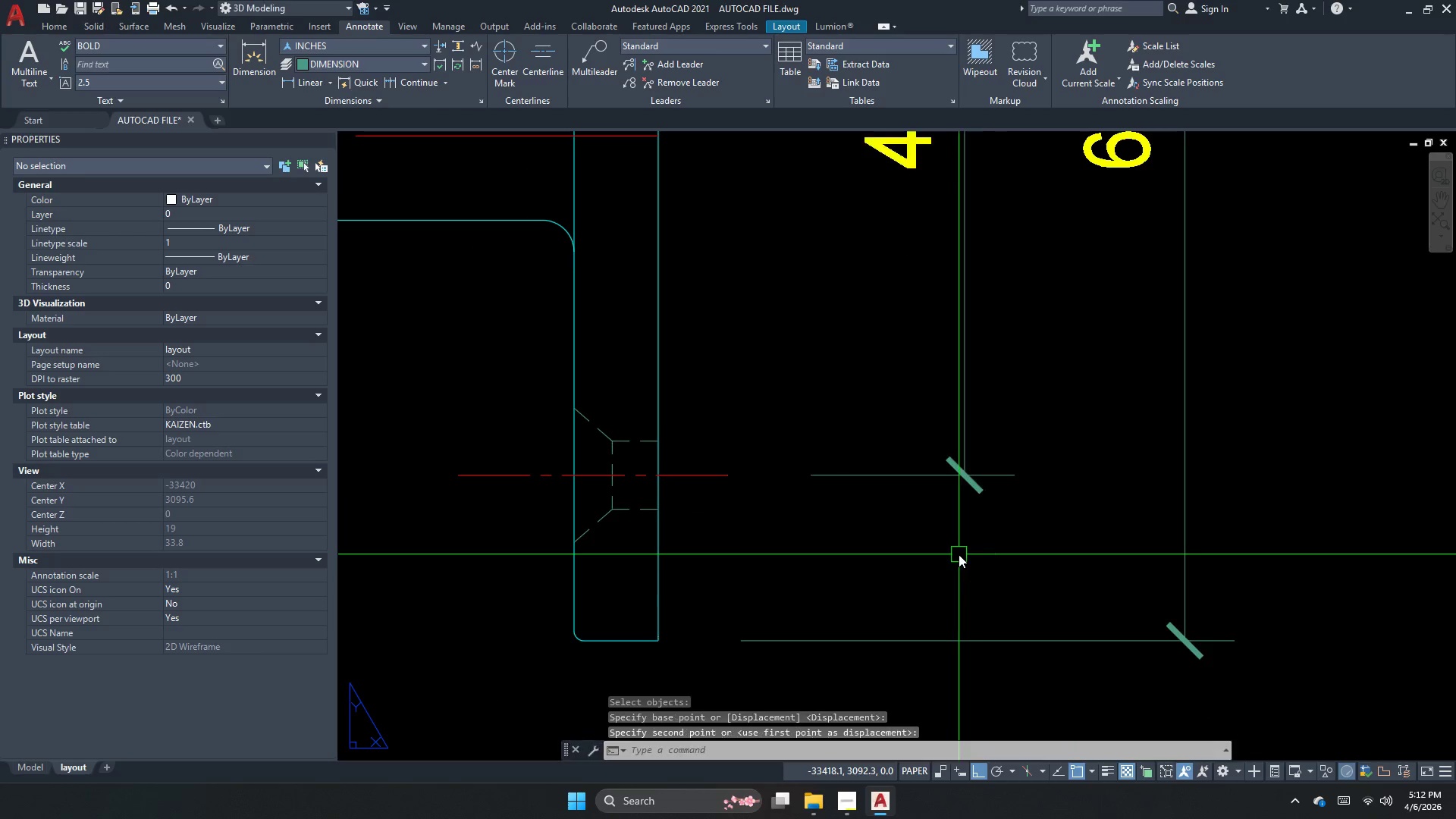 
key(Escape)
 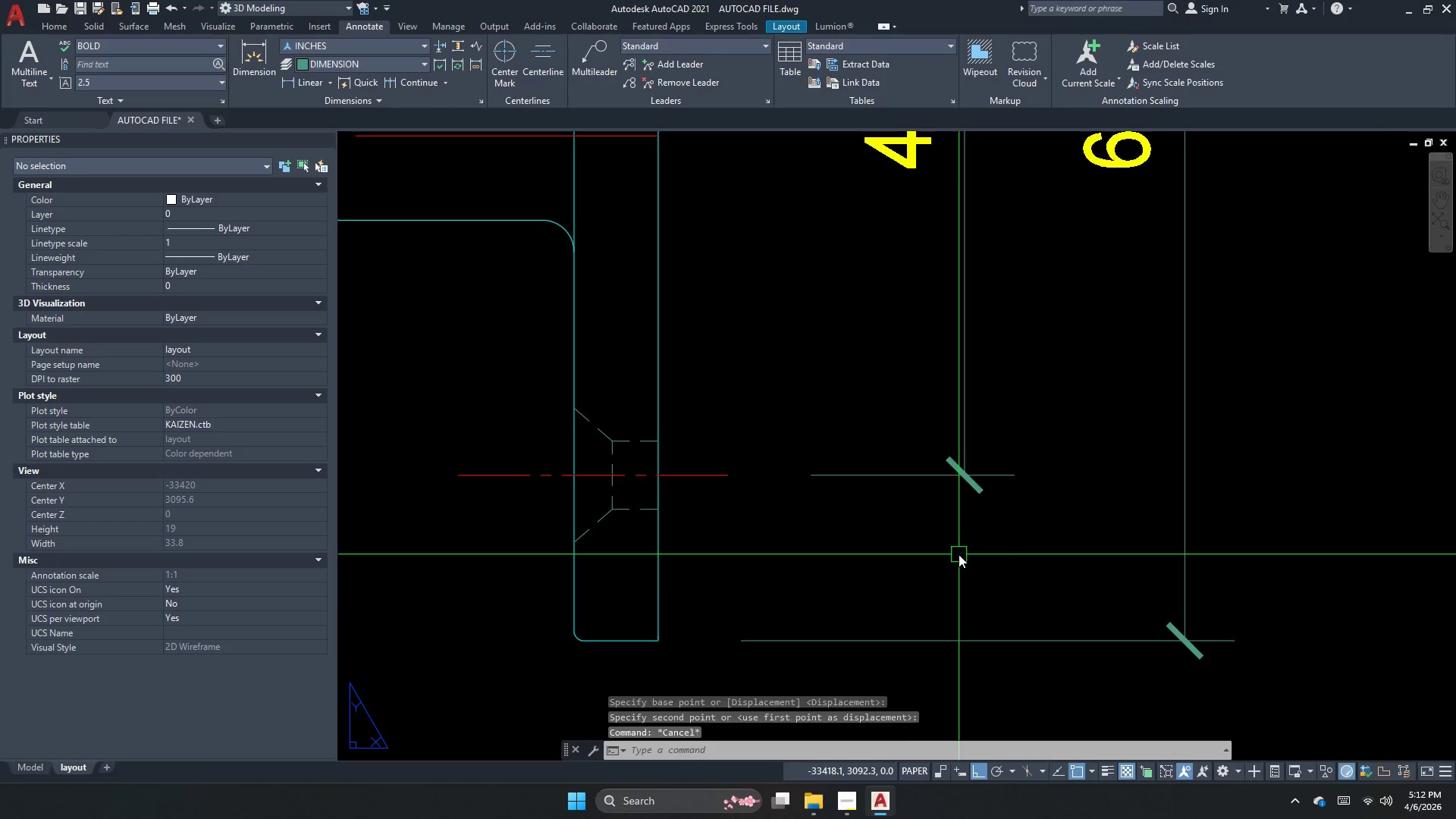 
scroll: coordinate [964, 557], scroll_direction: down, amount: 1.0
 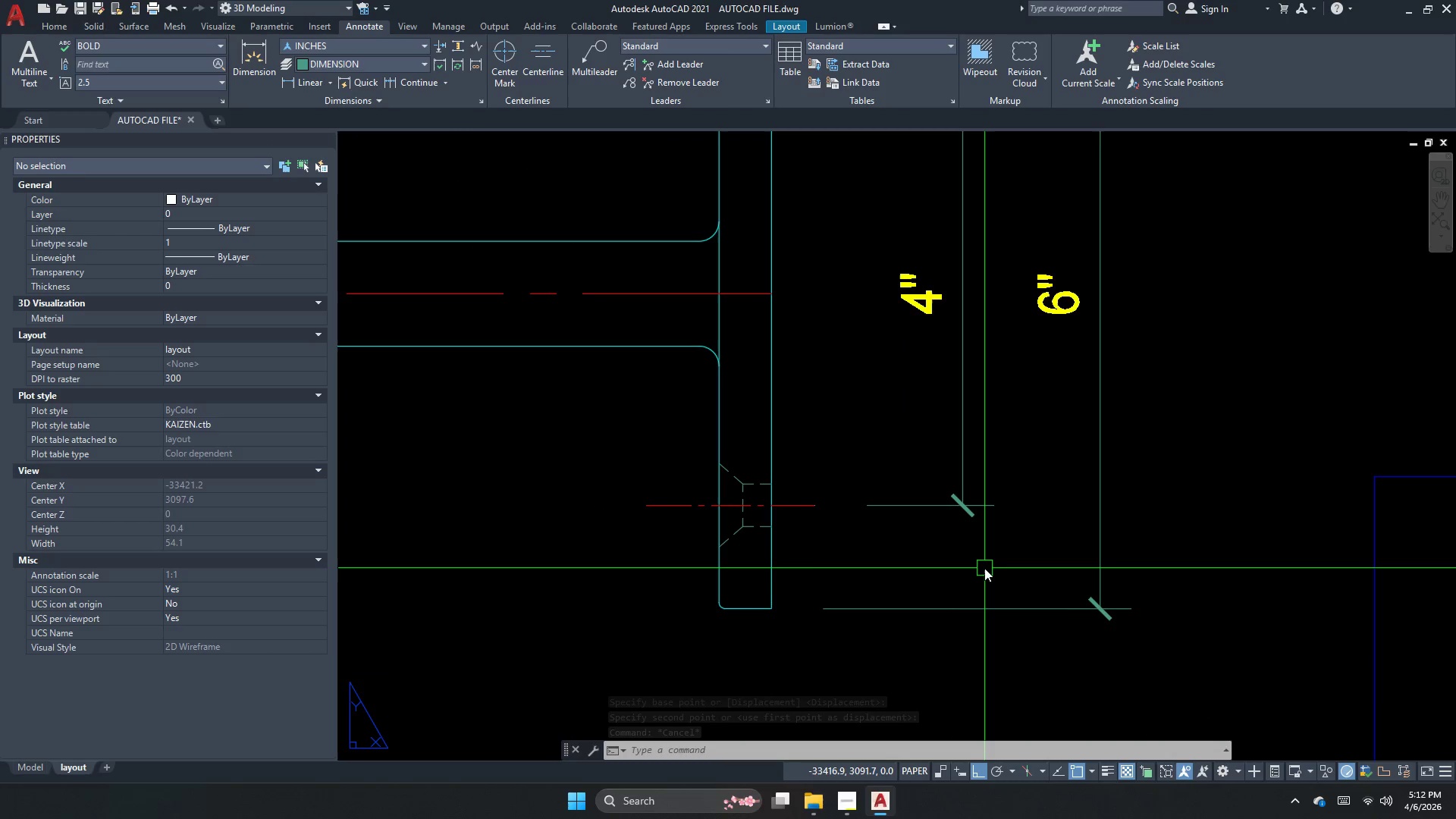 
wait(10.49)
 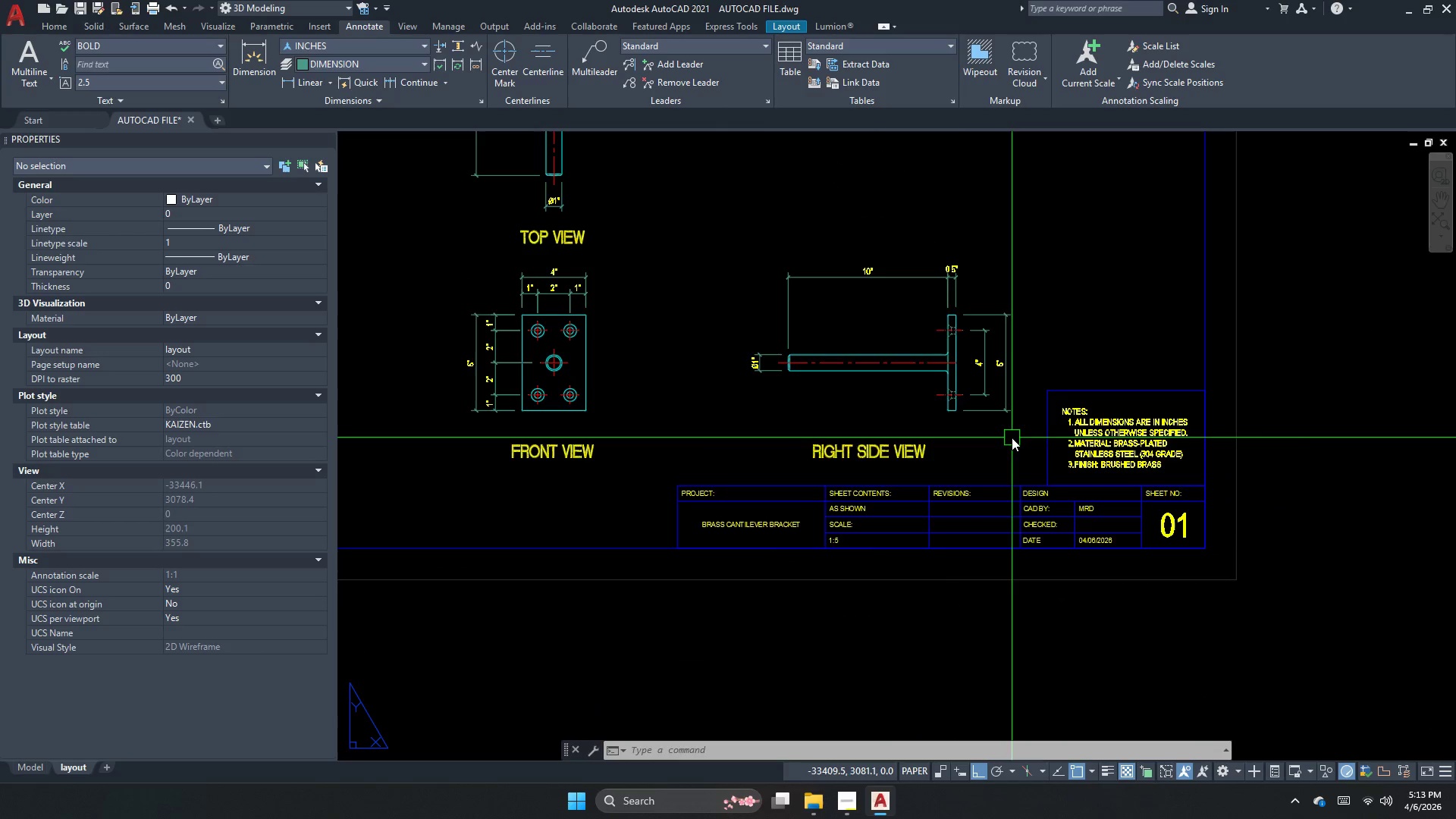 
key(Escape)
 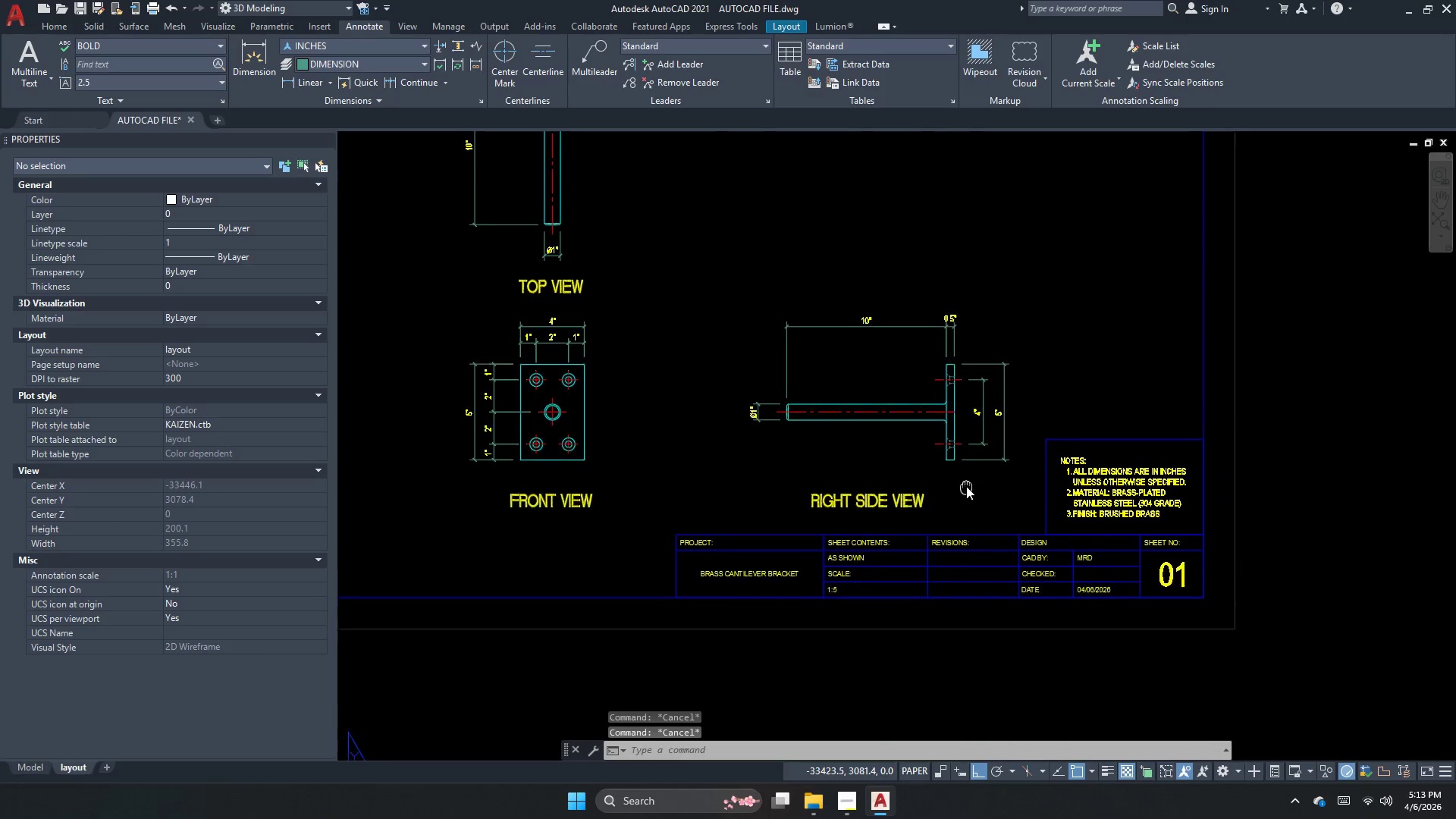 
scroll: coordinate [1012, 438], scroll_direction: down, amount: 4.0
 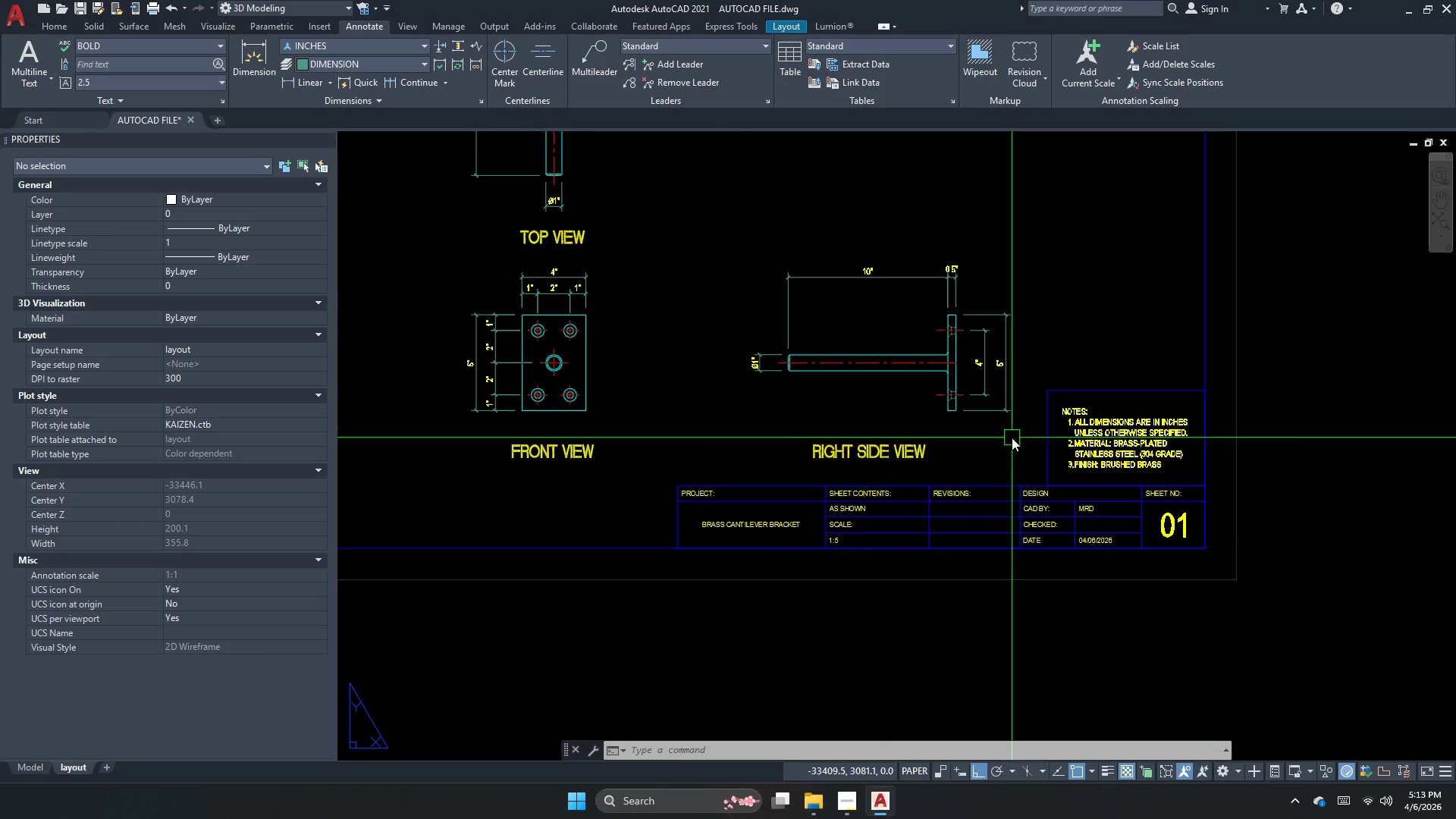 
key(Escape)
 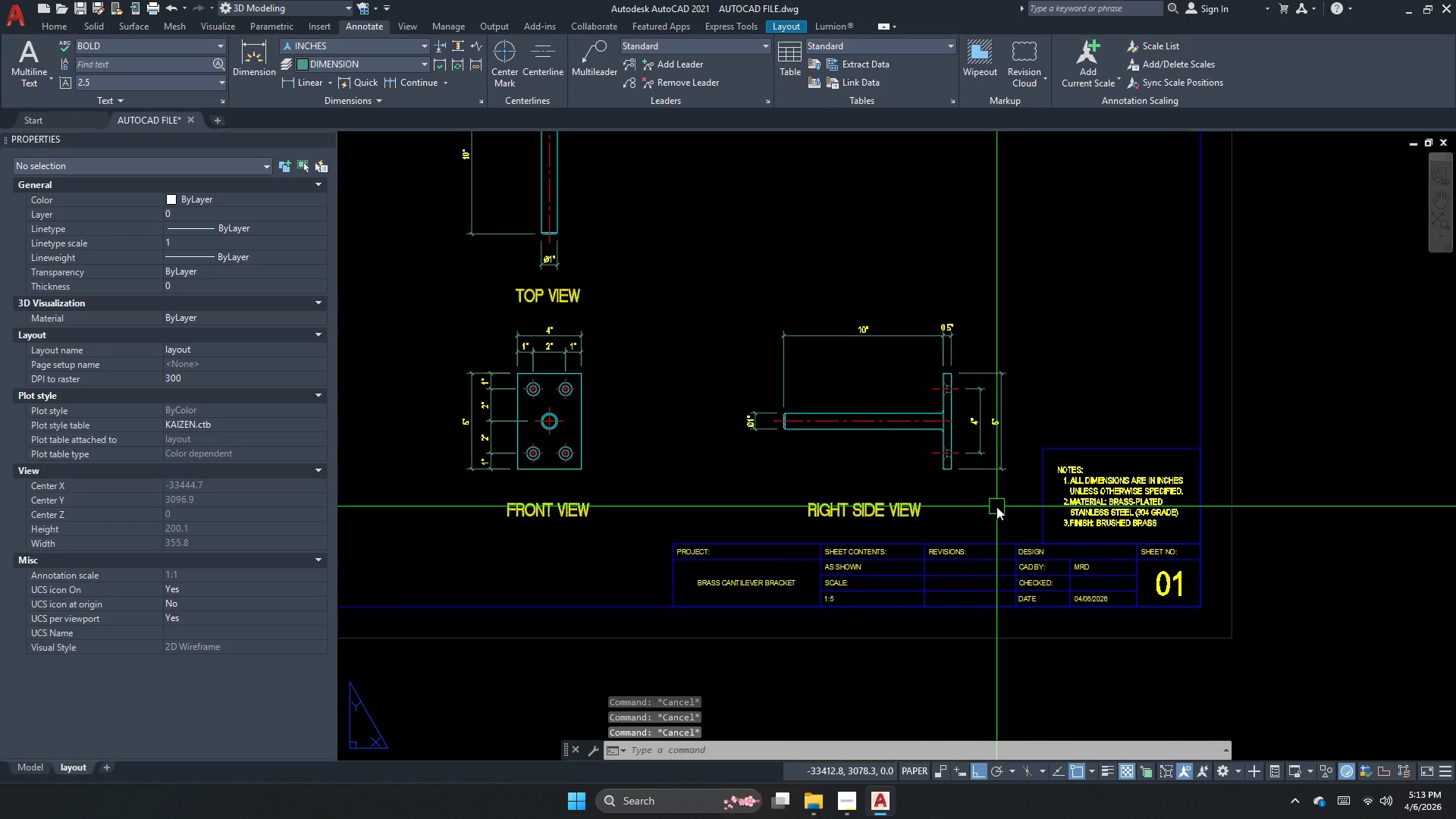 
left_click_drag(start_coordinate=[994, 513], to_coordinate=[977, 498])
 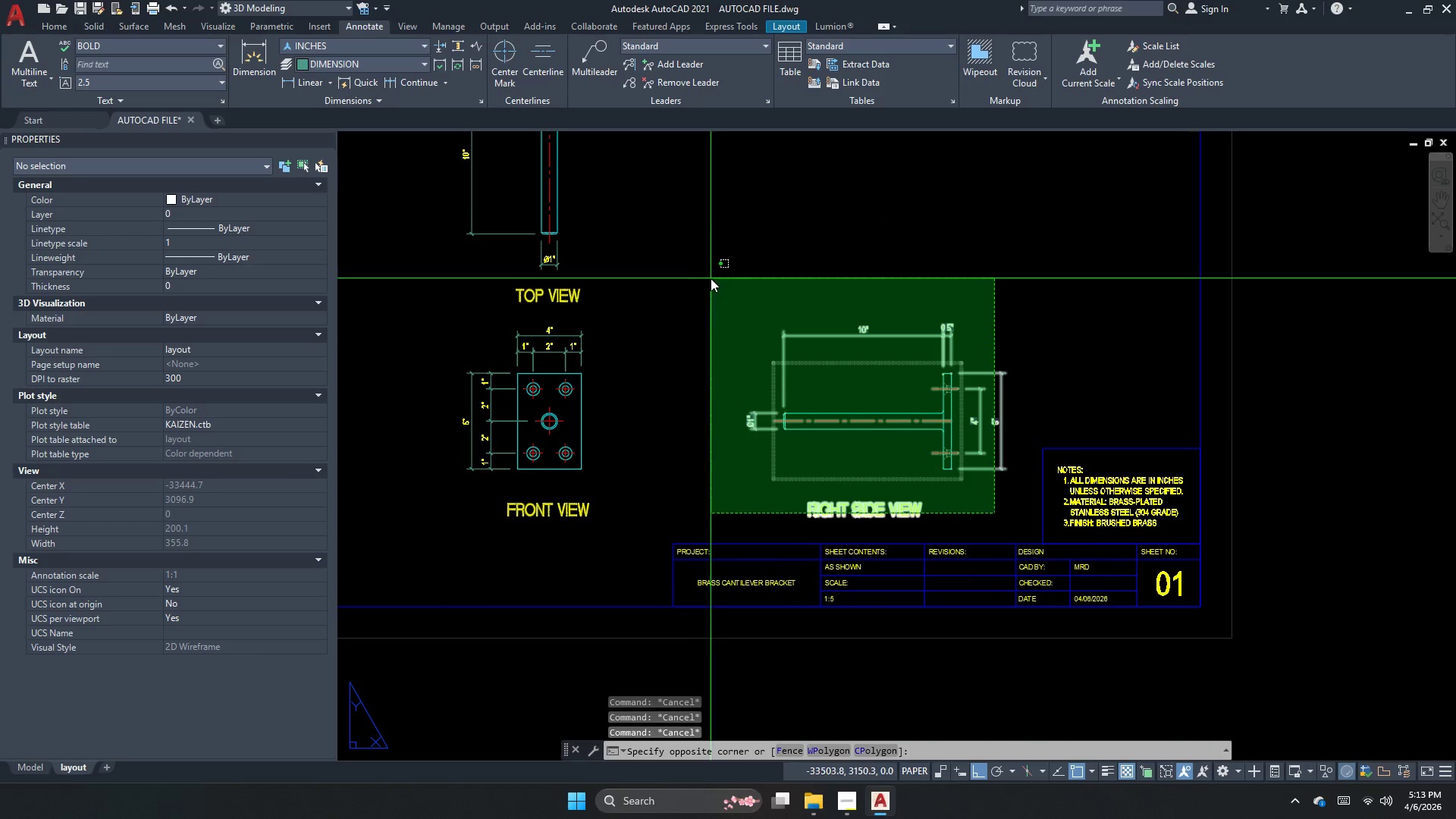 
left_click([728, 270])
 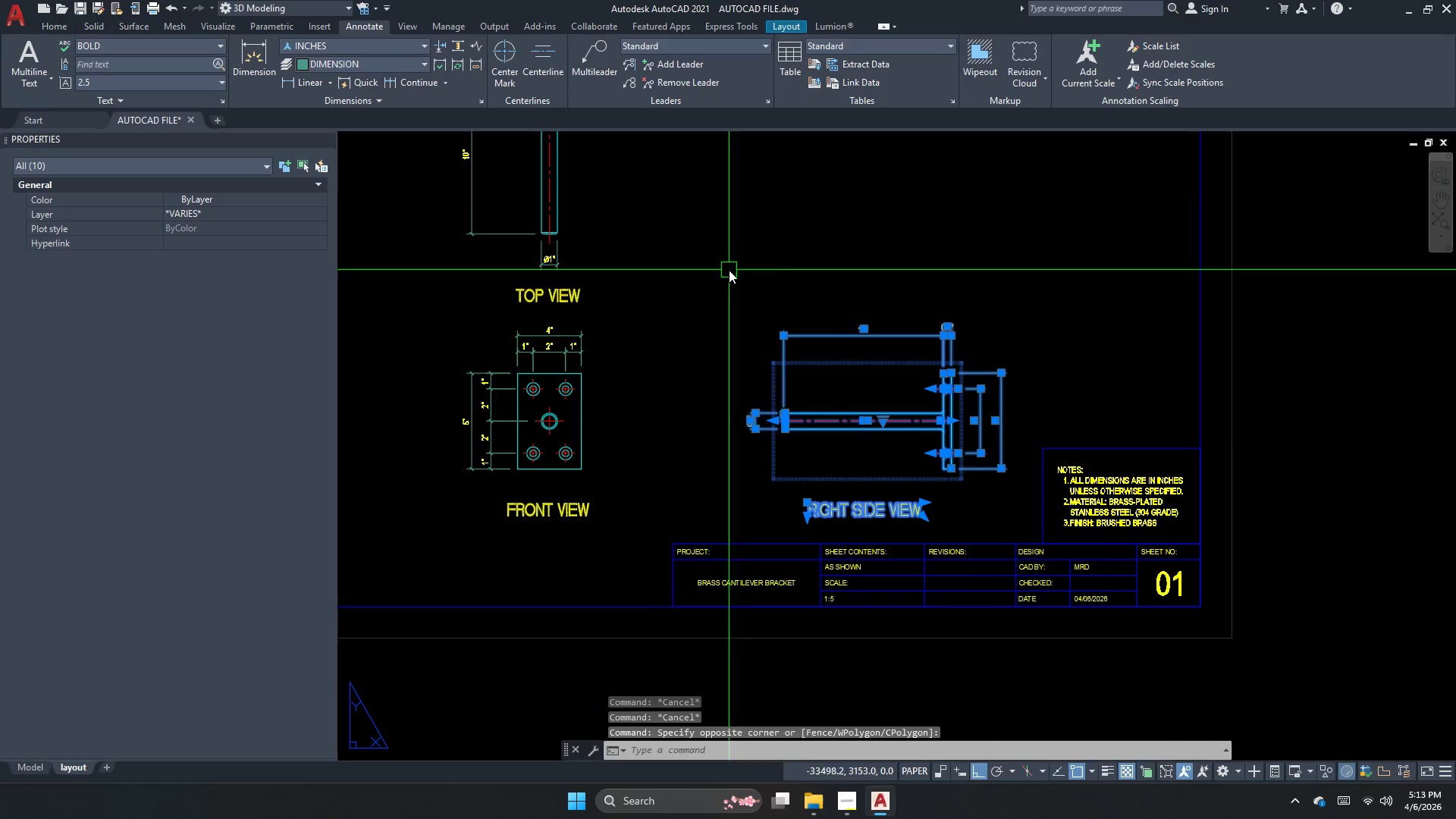 
key(M)
 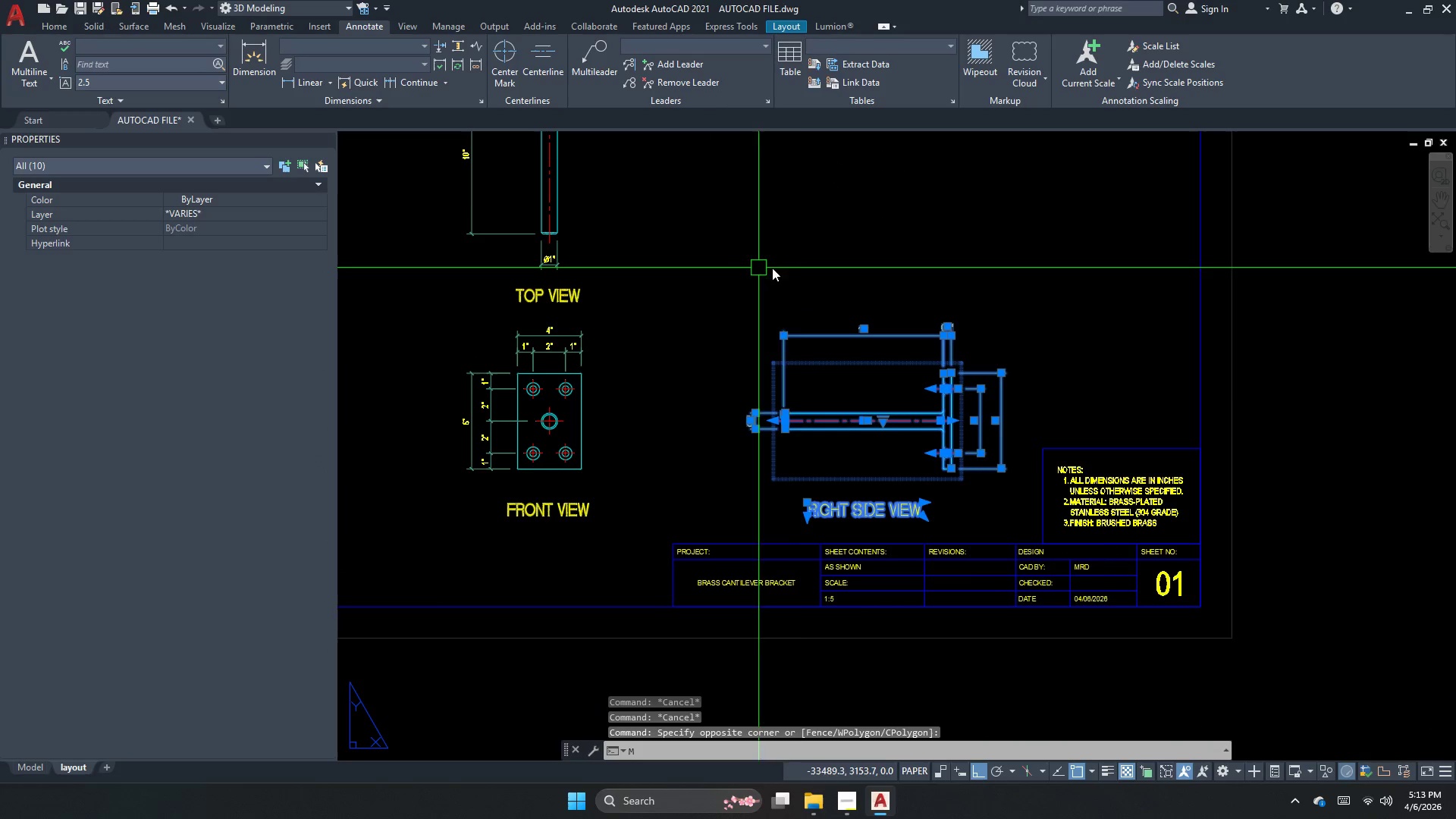 
key(Space)
 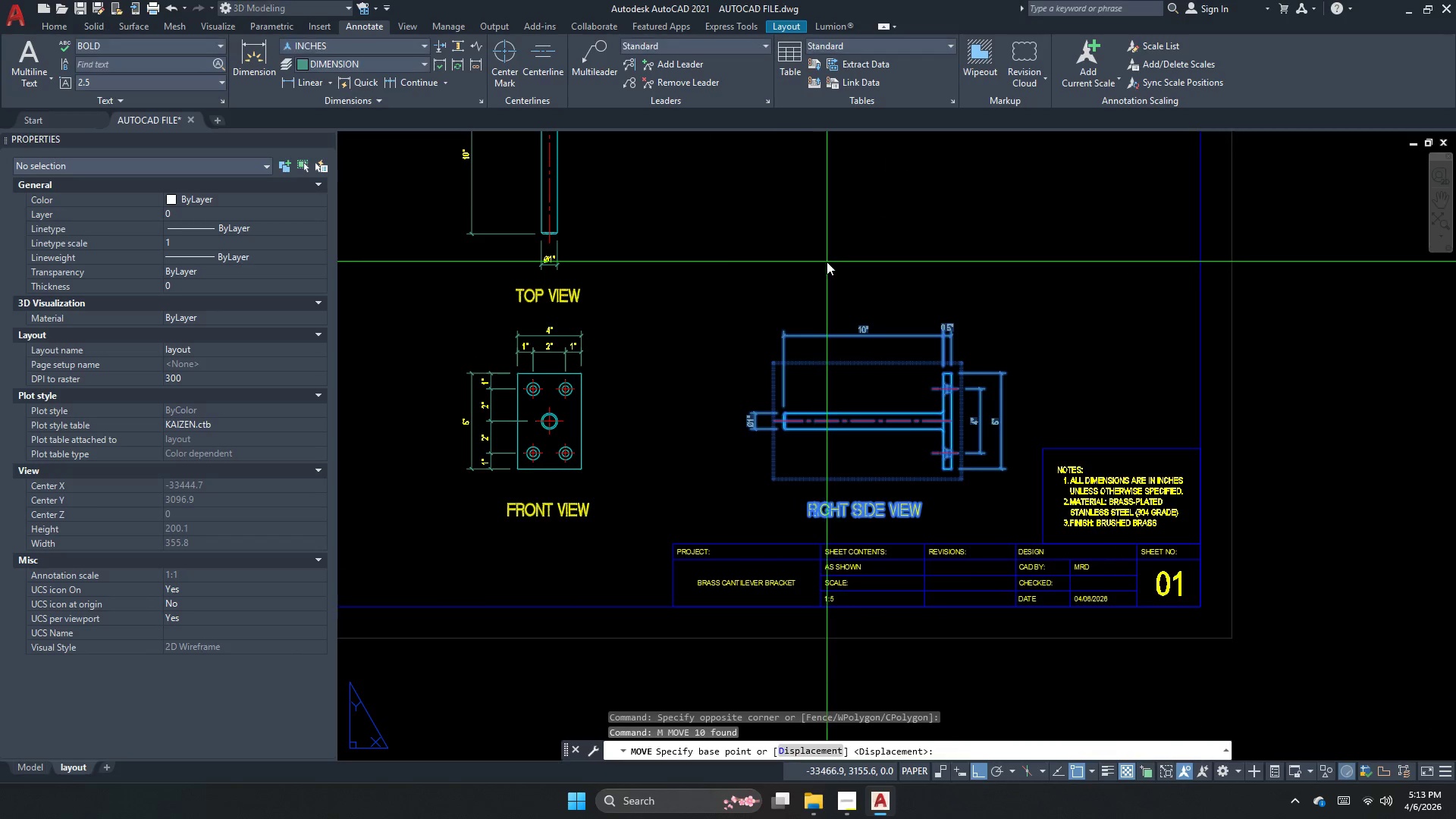 
left_click_drag(start_coordinate=[825, 262], to_coordinate=[817, 259])
 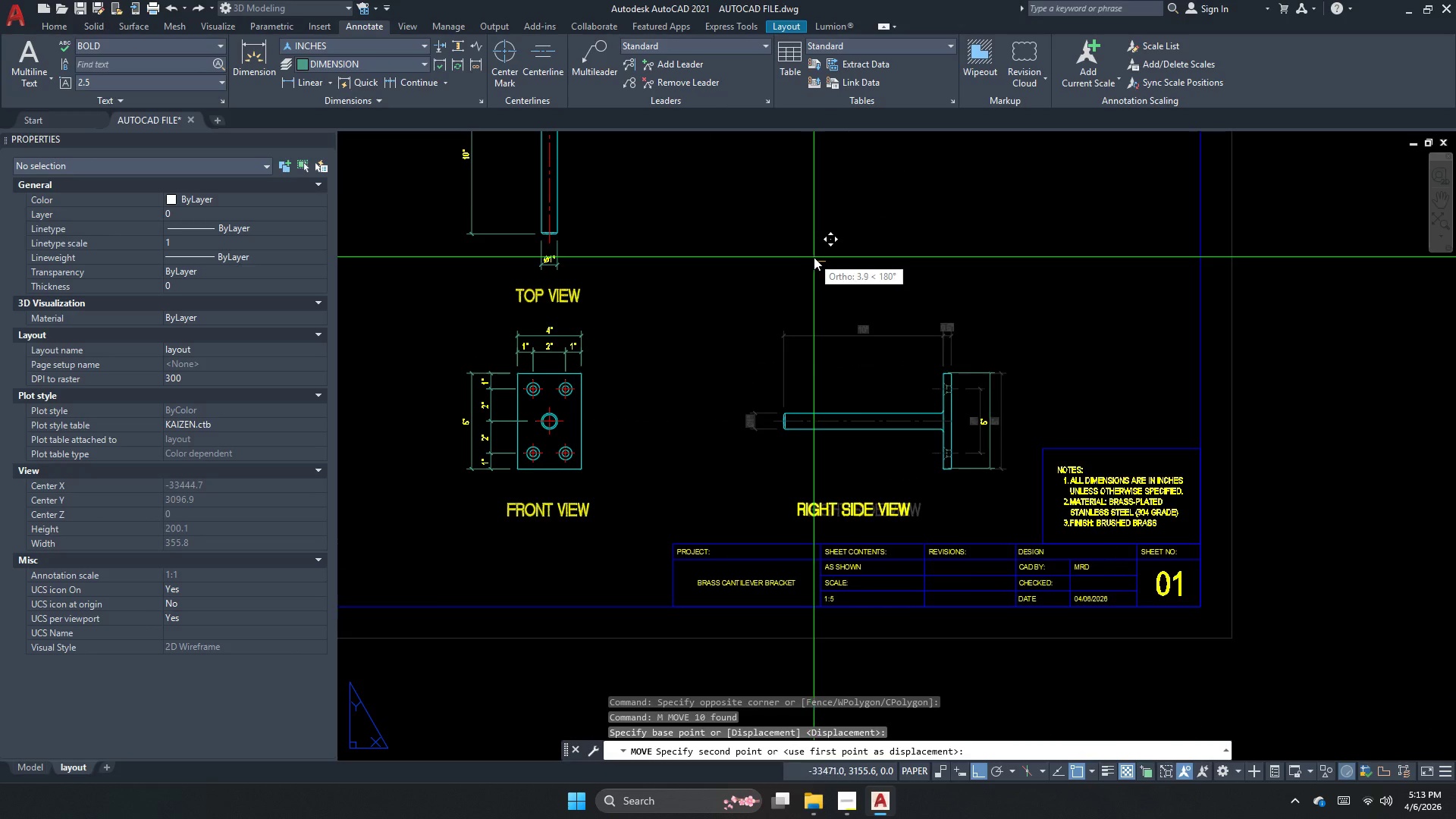 
left_click([811, 257])
 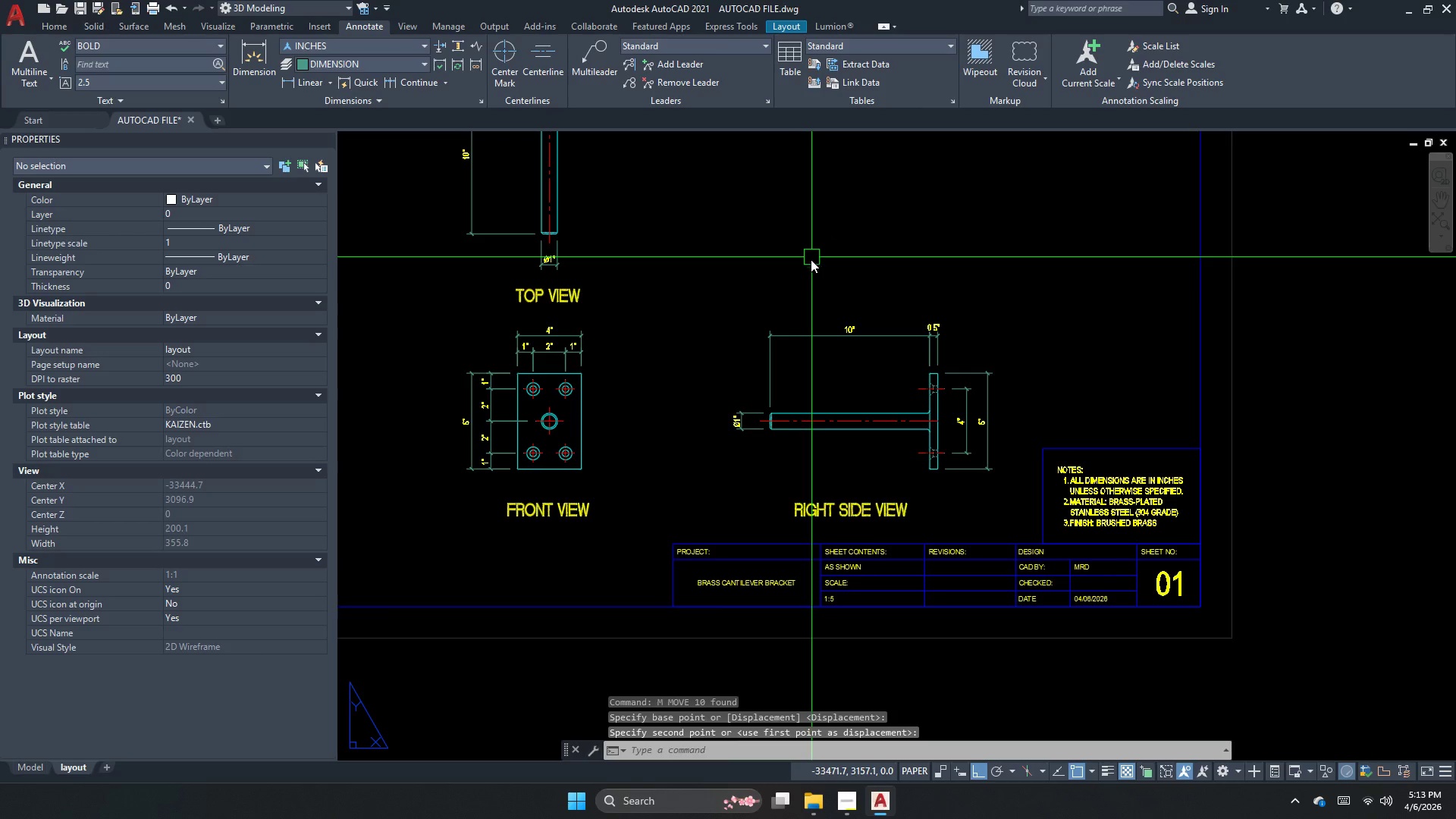 
key(Escape)
 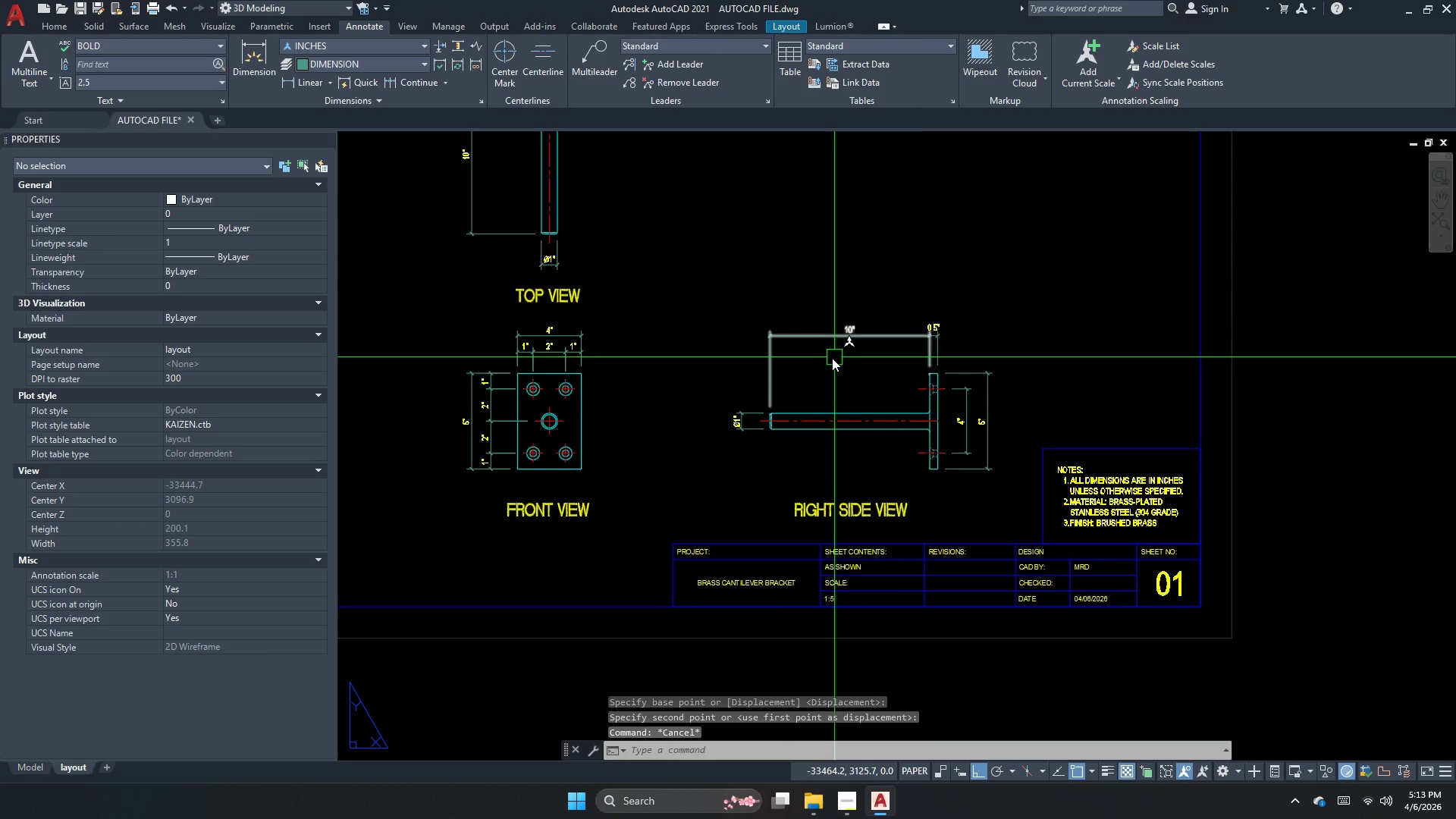 
key(Escape)
 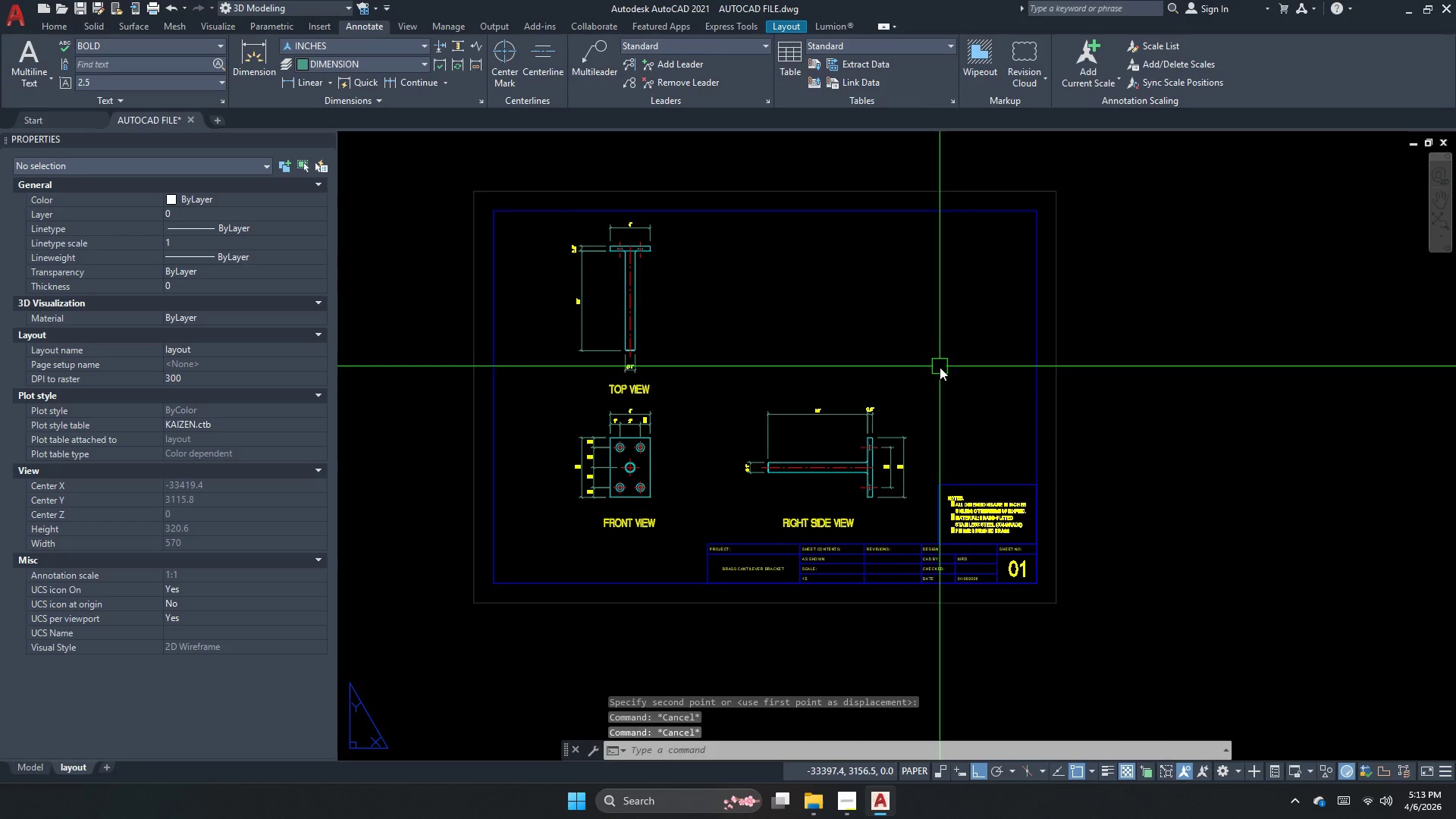 
scroll: coordinate [835, 393], scroll_direction: none, amount: 0.0
 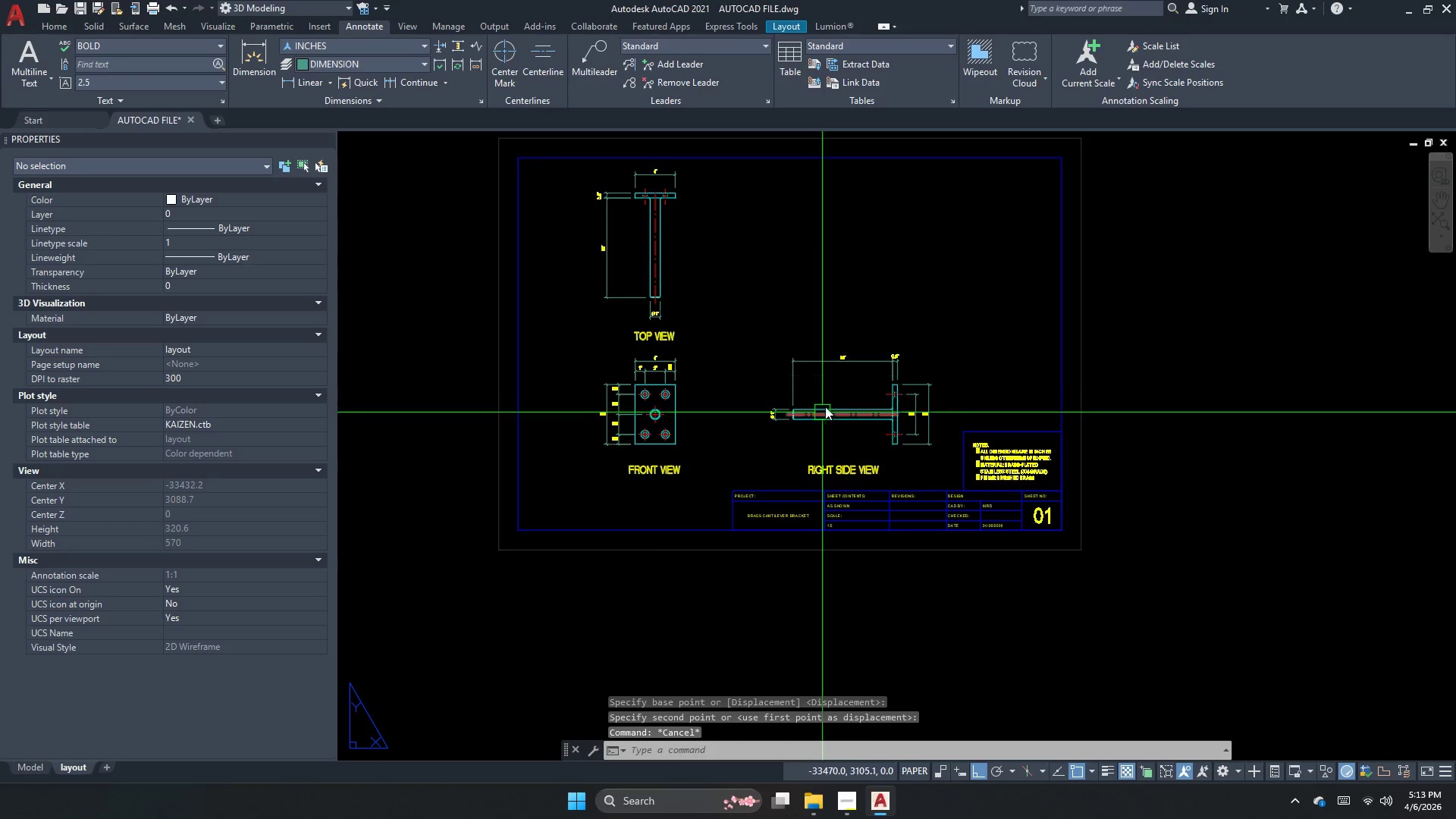 
key(Escape)
 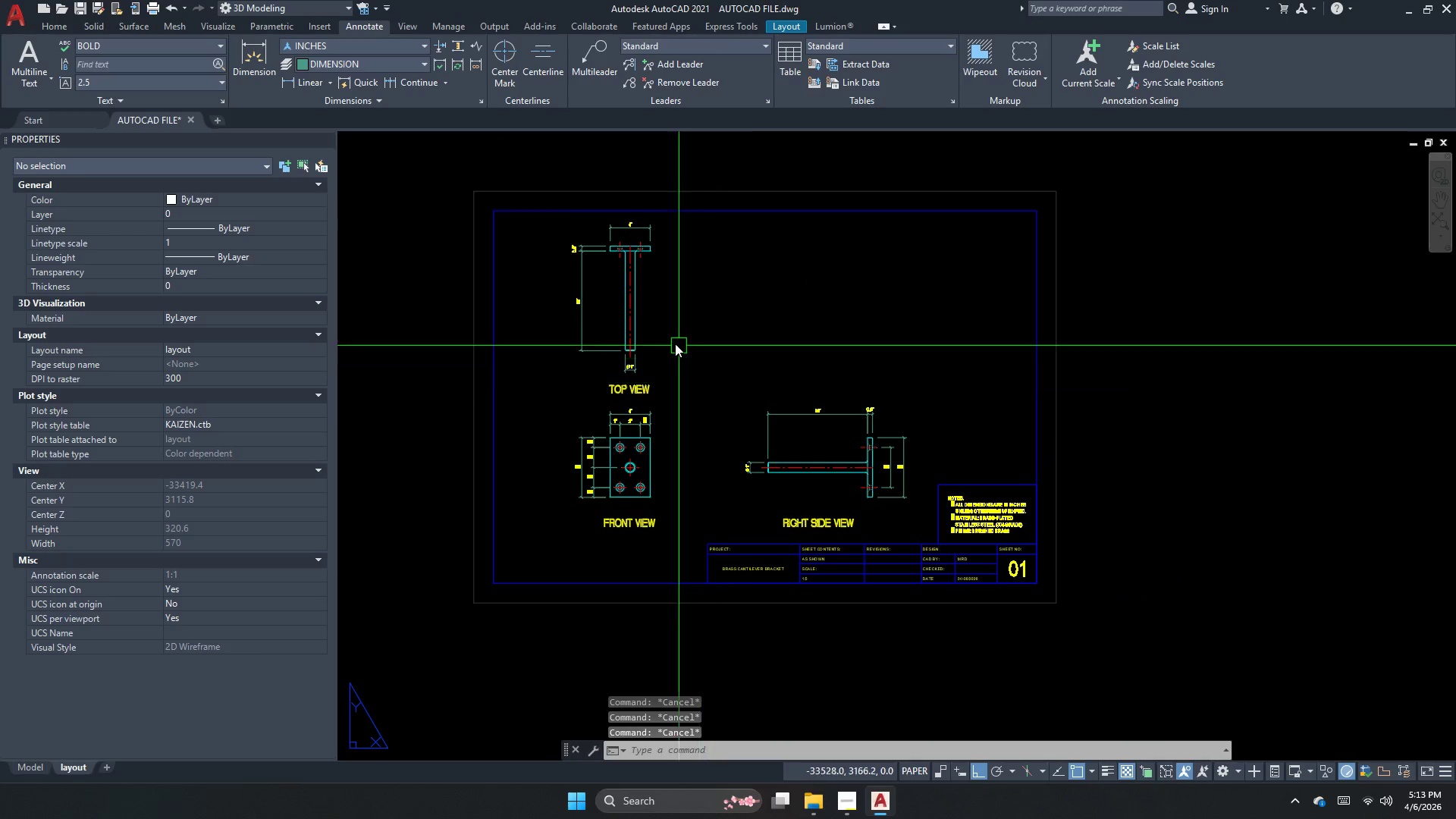 
scroll: coordinate [675, 344], scroll_direction: down, amount: 1.0
 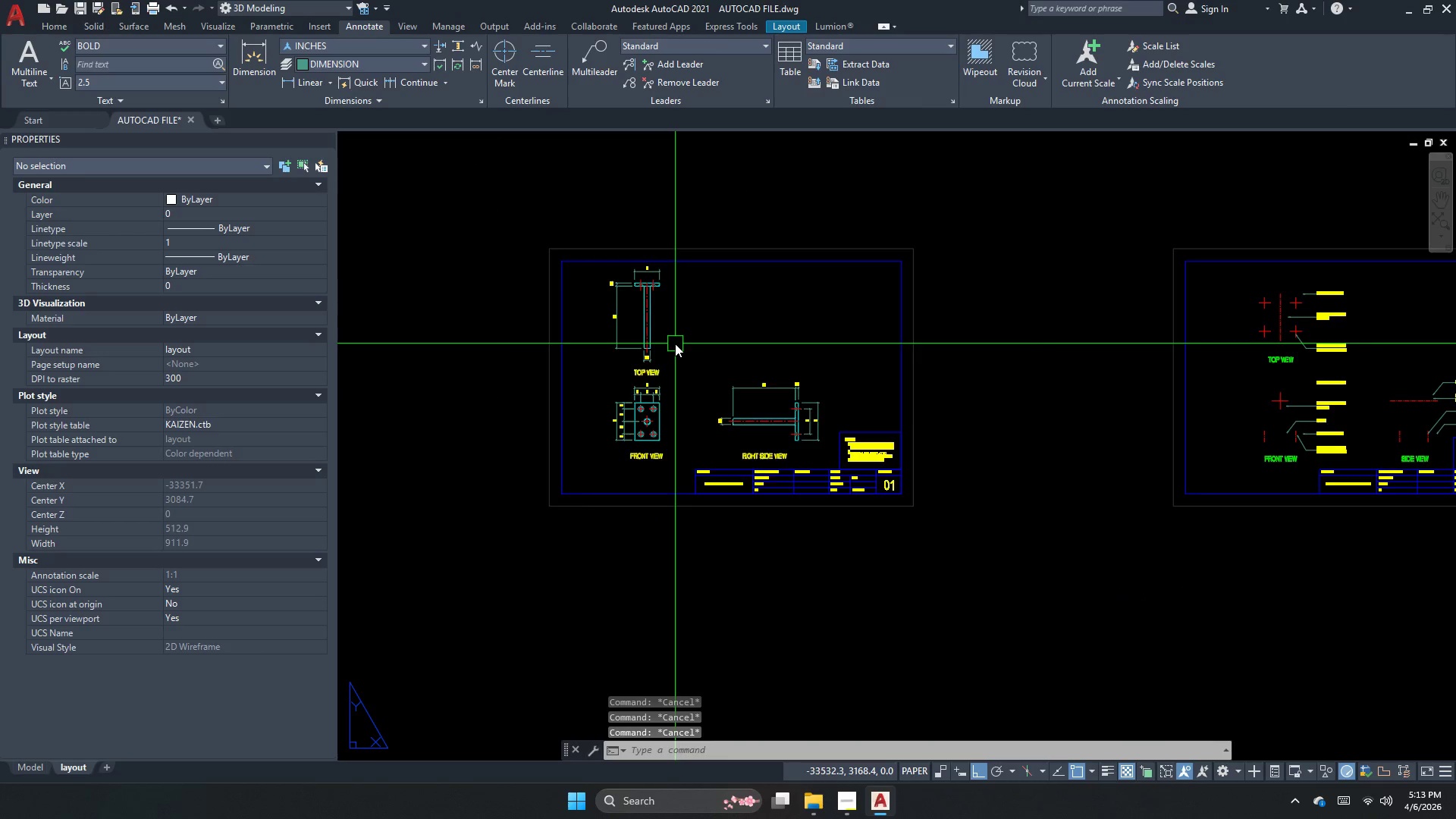 
scroll: coordinate [675, 344], scroll_direction: up, amount: 2.0
 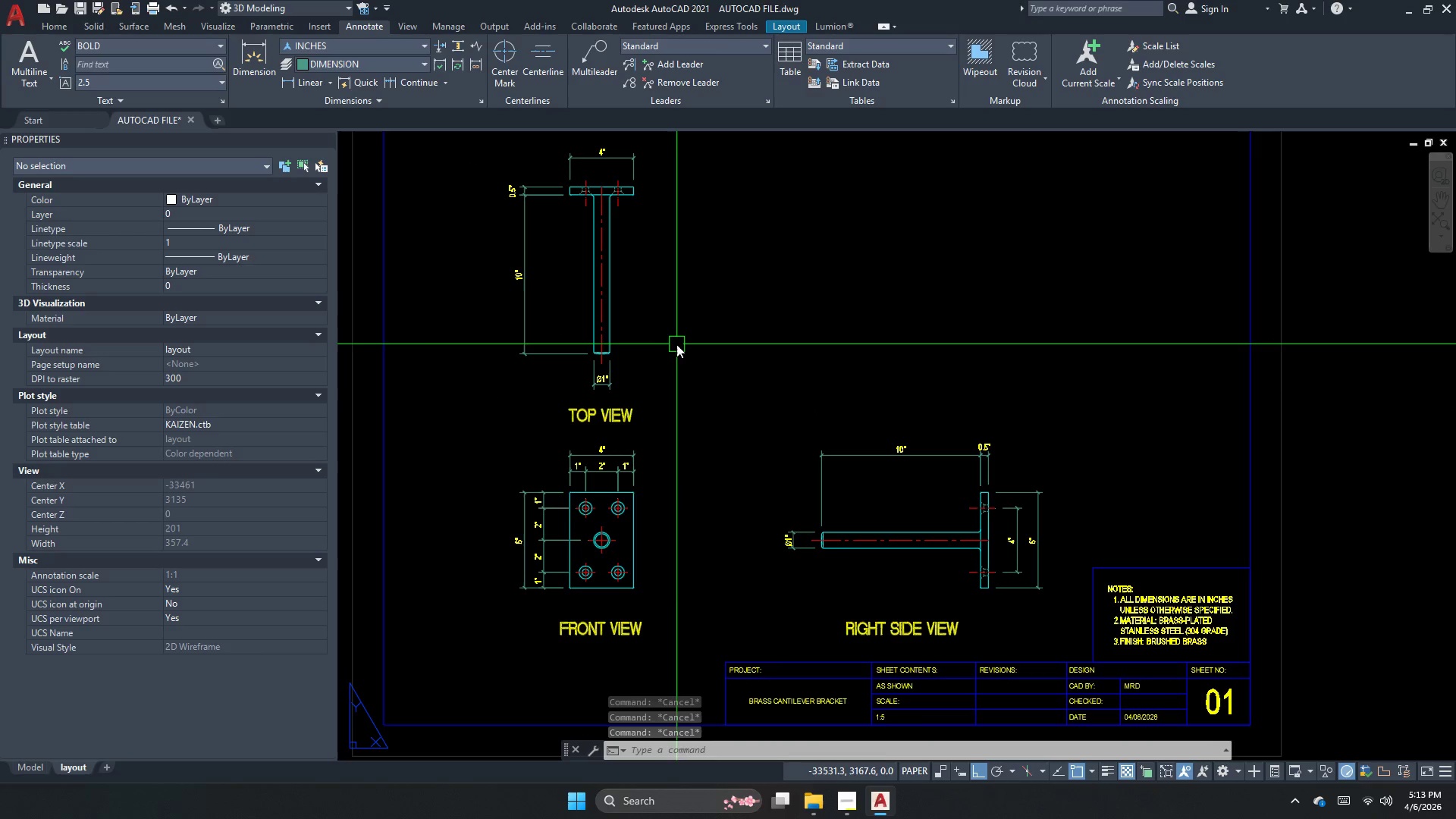 
key(Escape)
 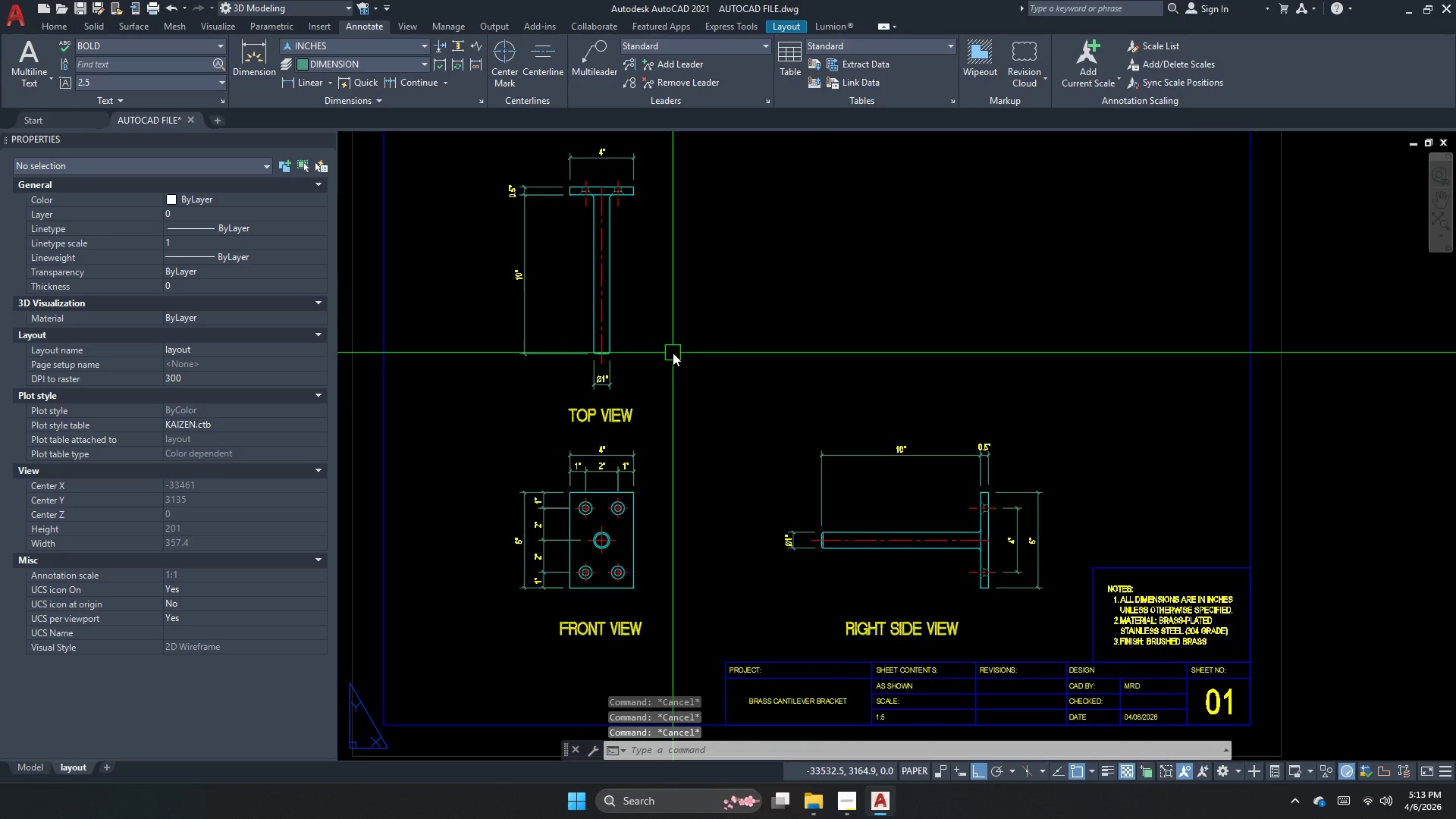 
key(Escape)
 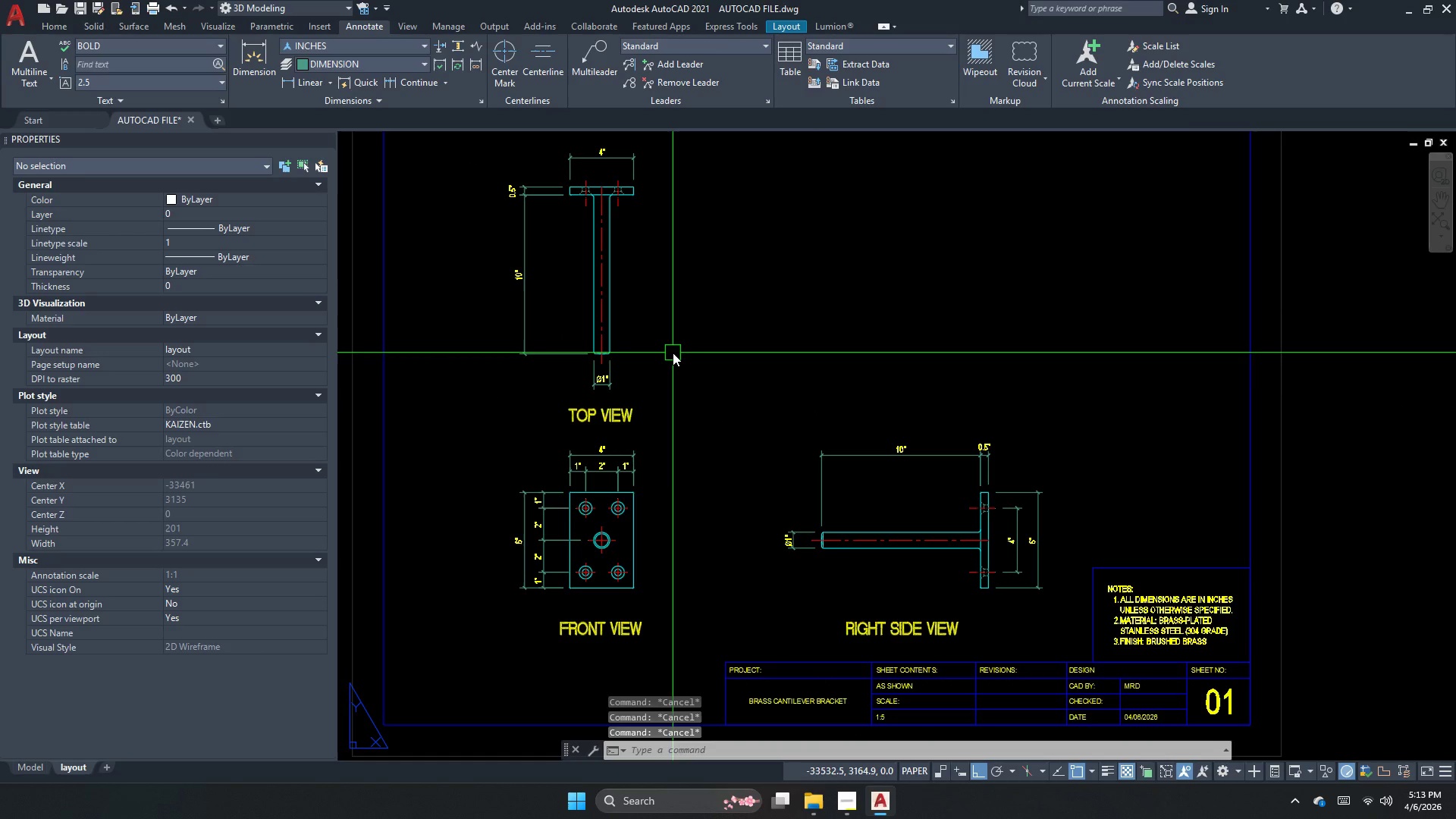 
key(Control+ControlLeft)
 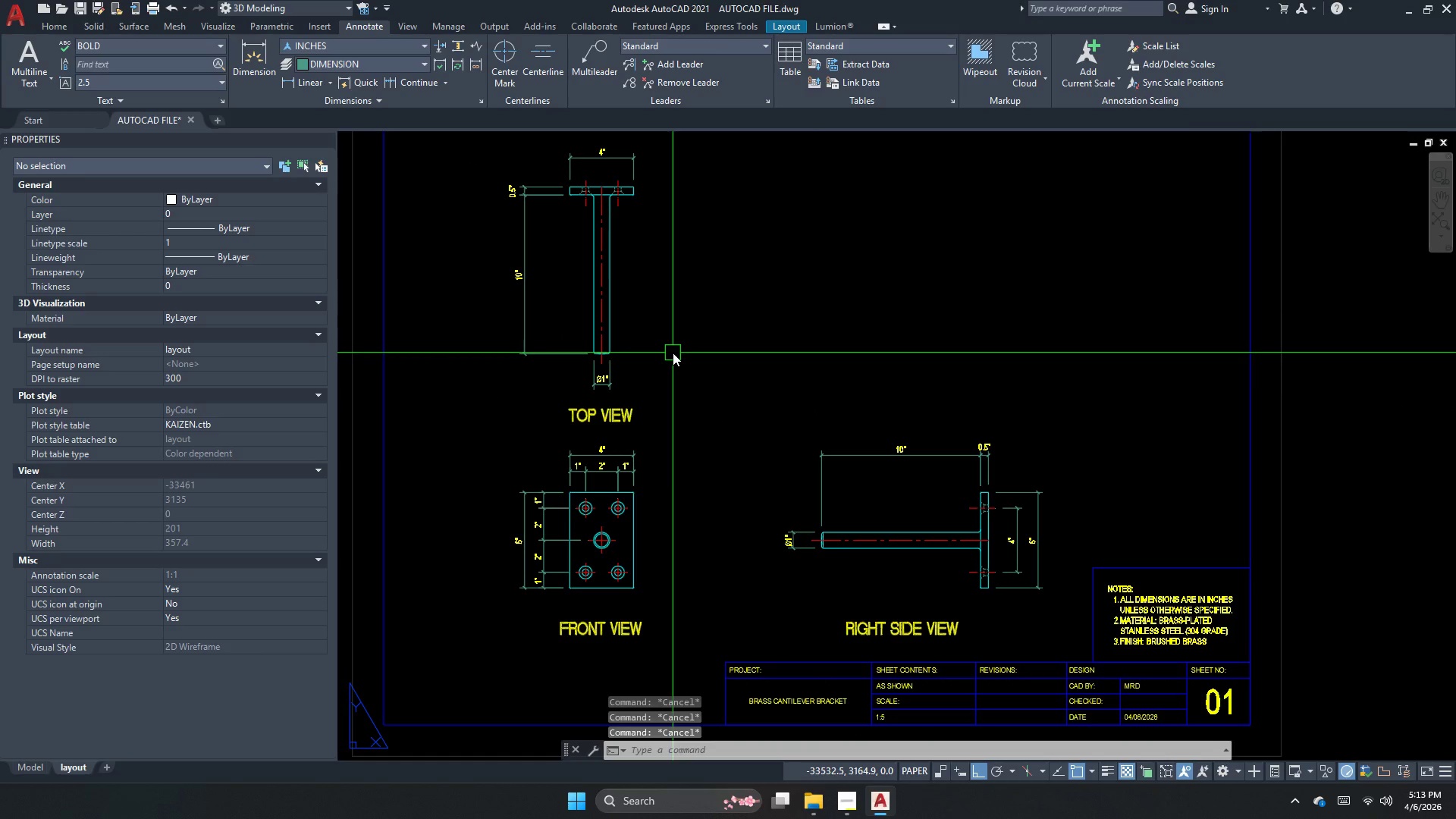 
key(Control+S)
 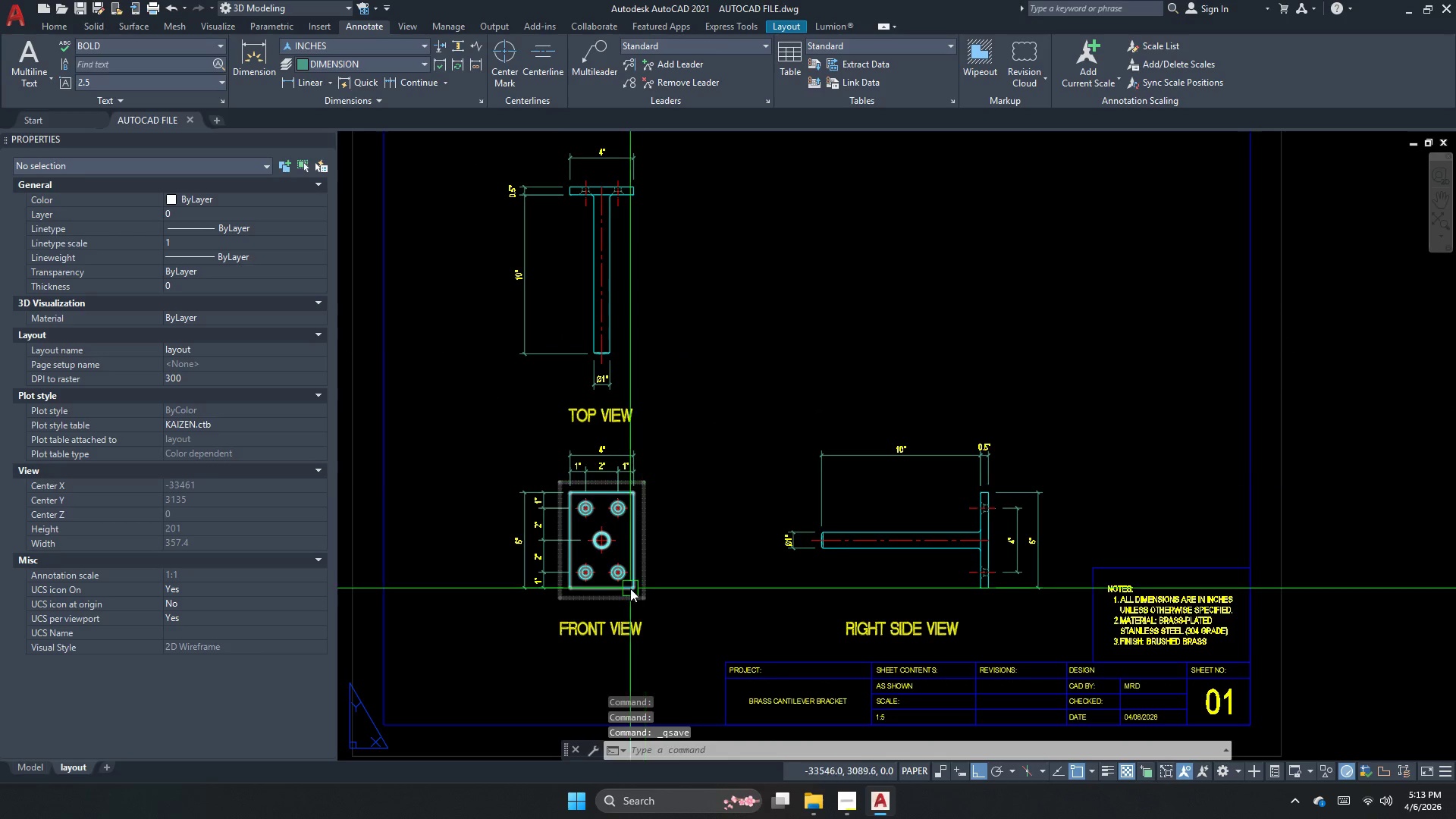 
left_click([630, 575])
 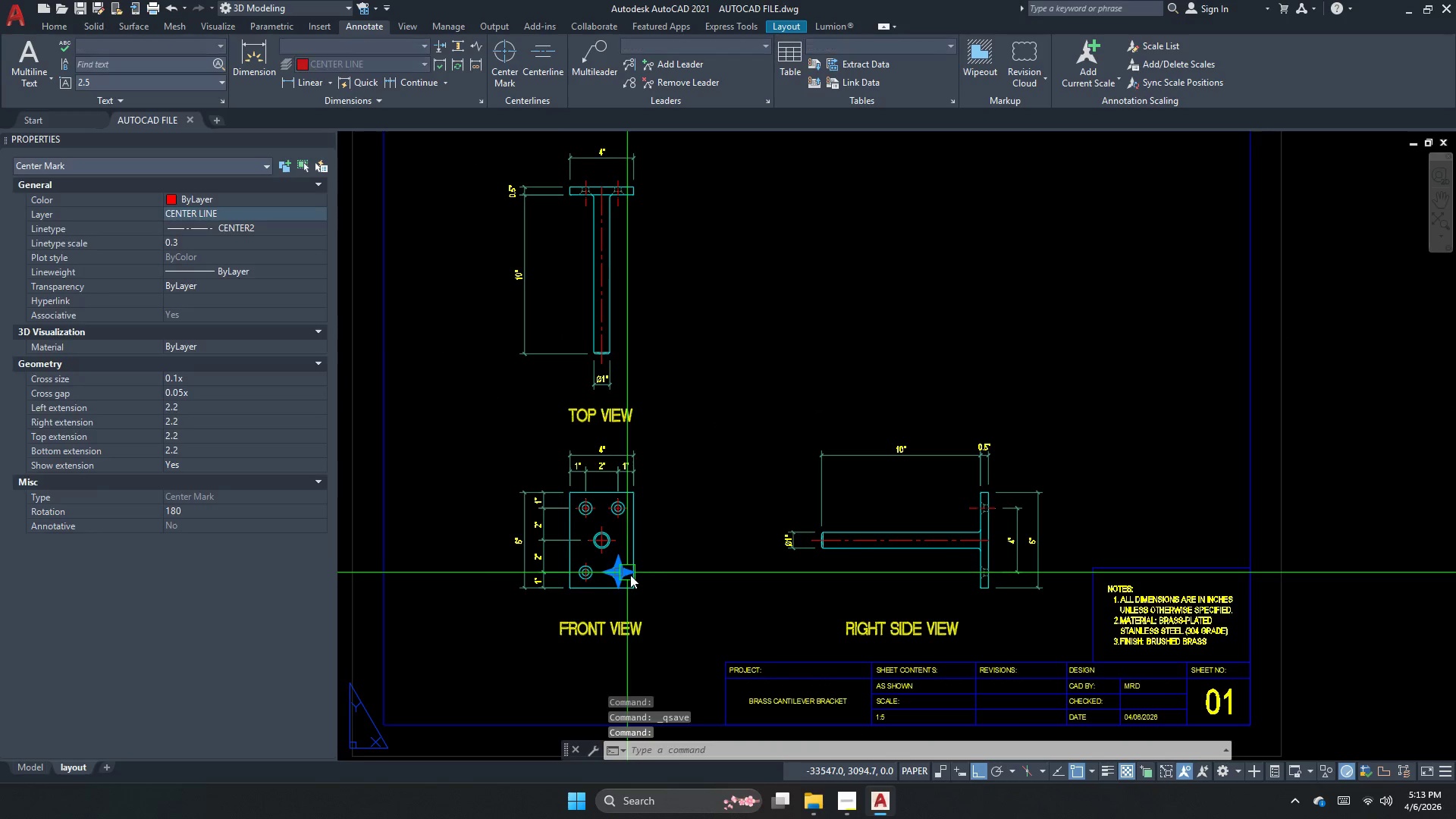 
key(Escape)
 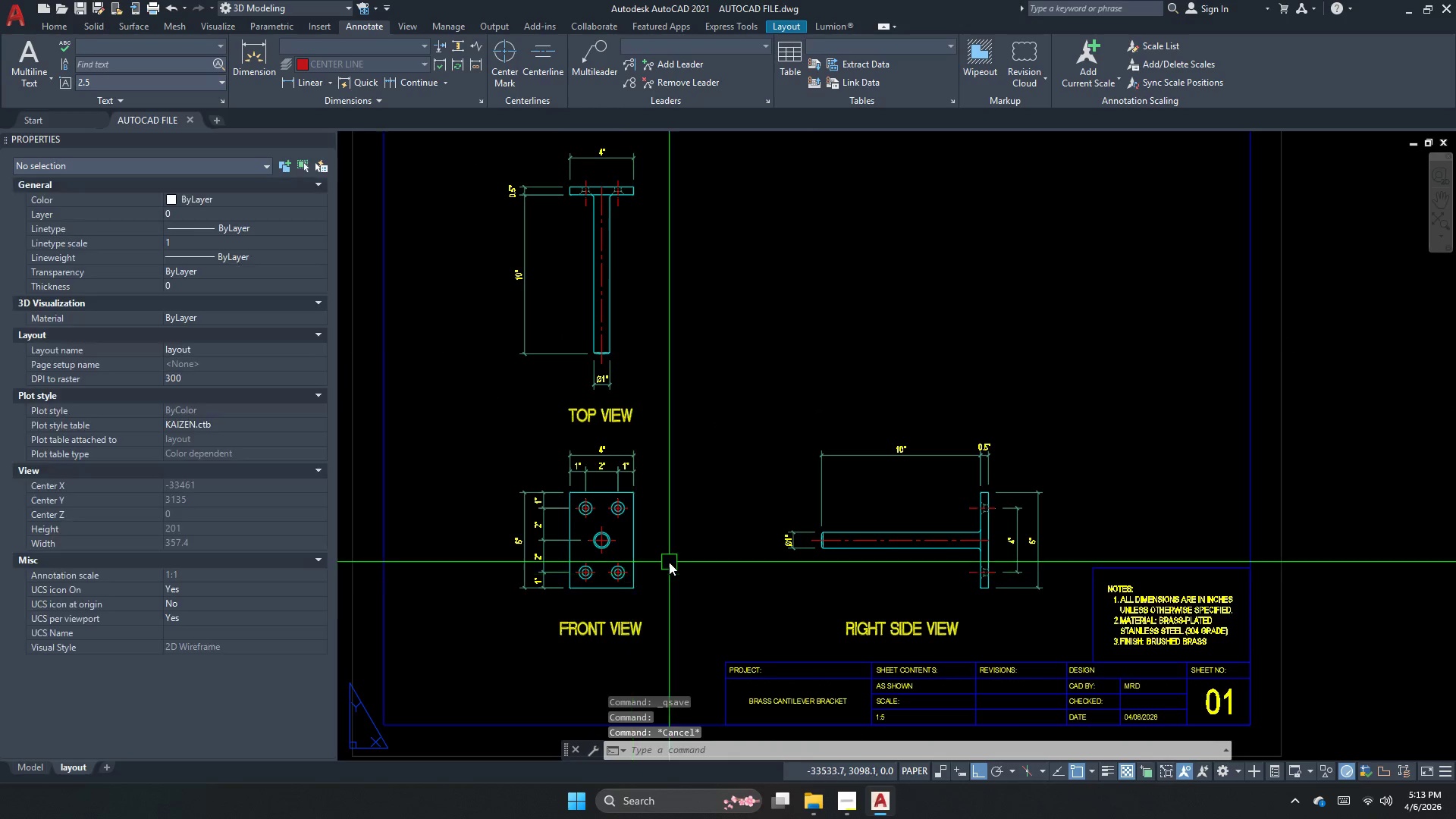 
key(Escape)
 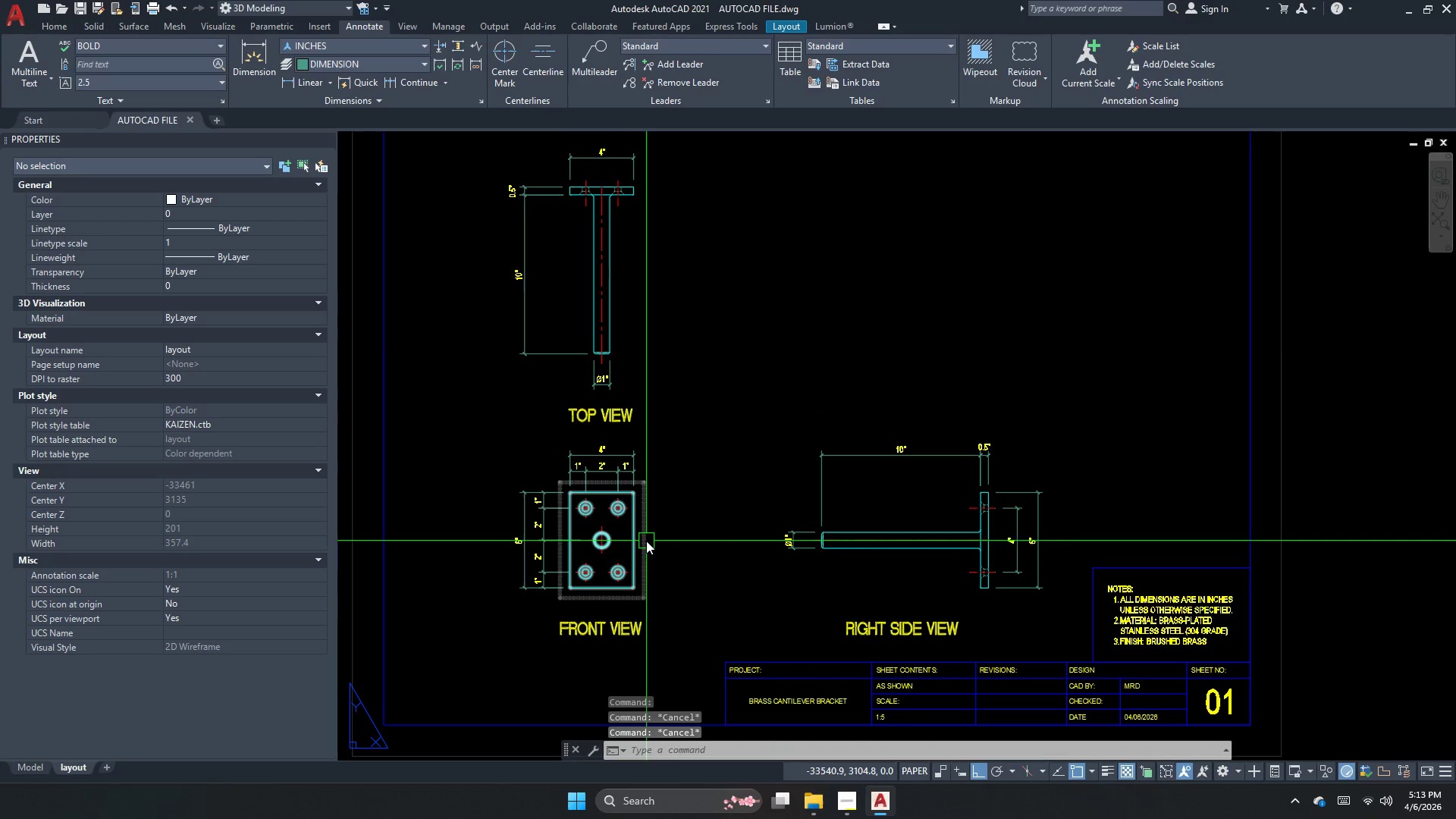 
left_click([645, 541])
 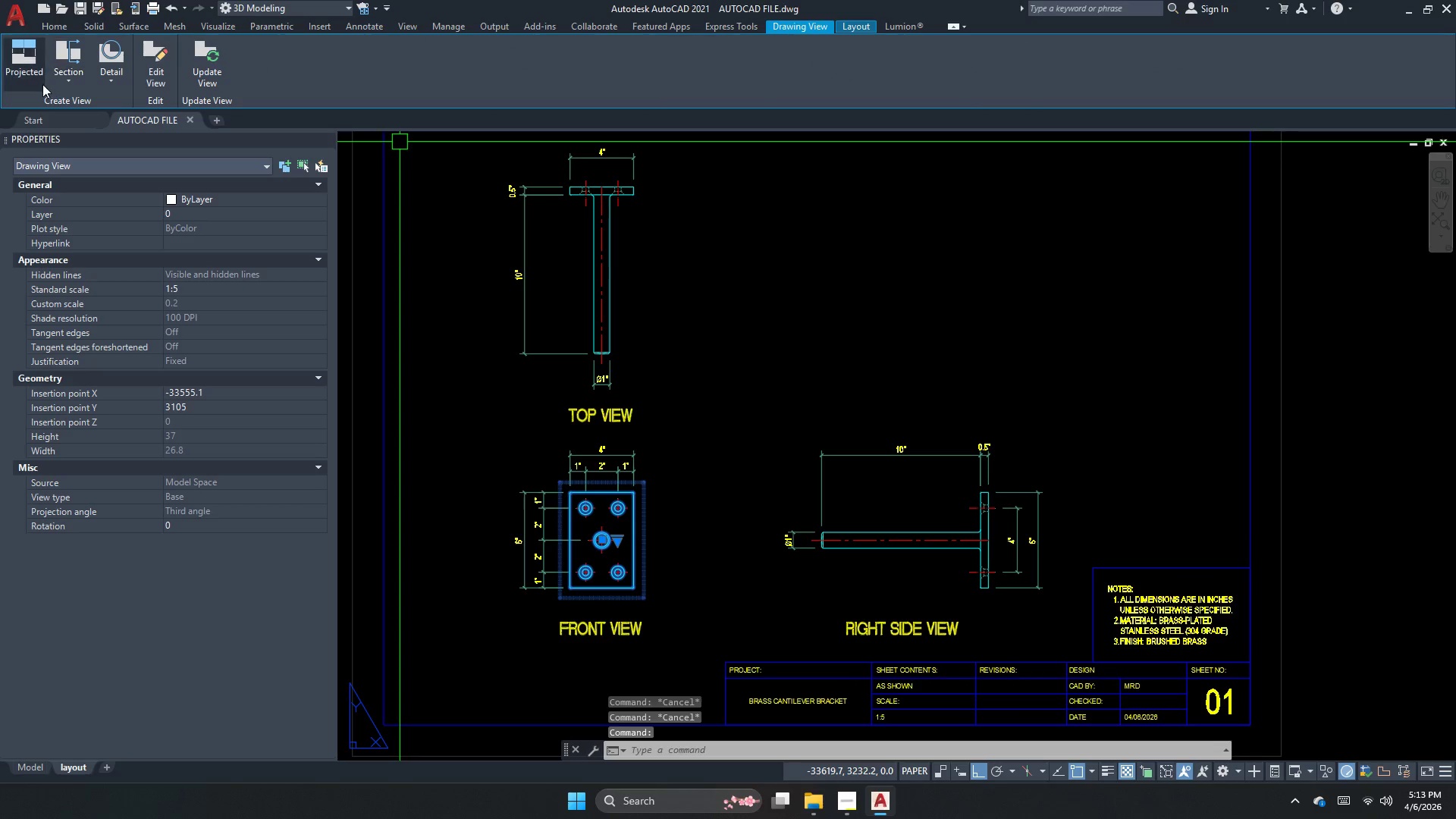 
left_click([40, 84])
 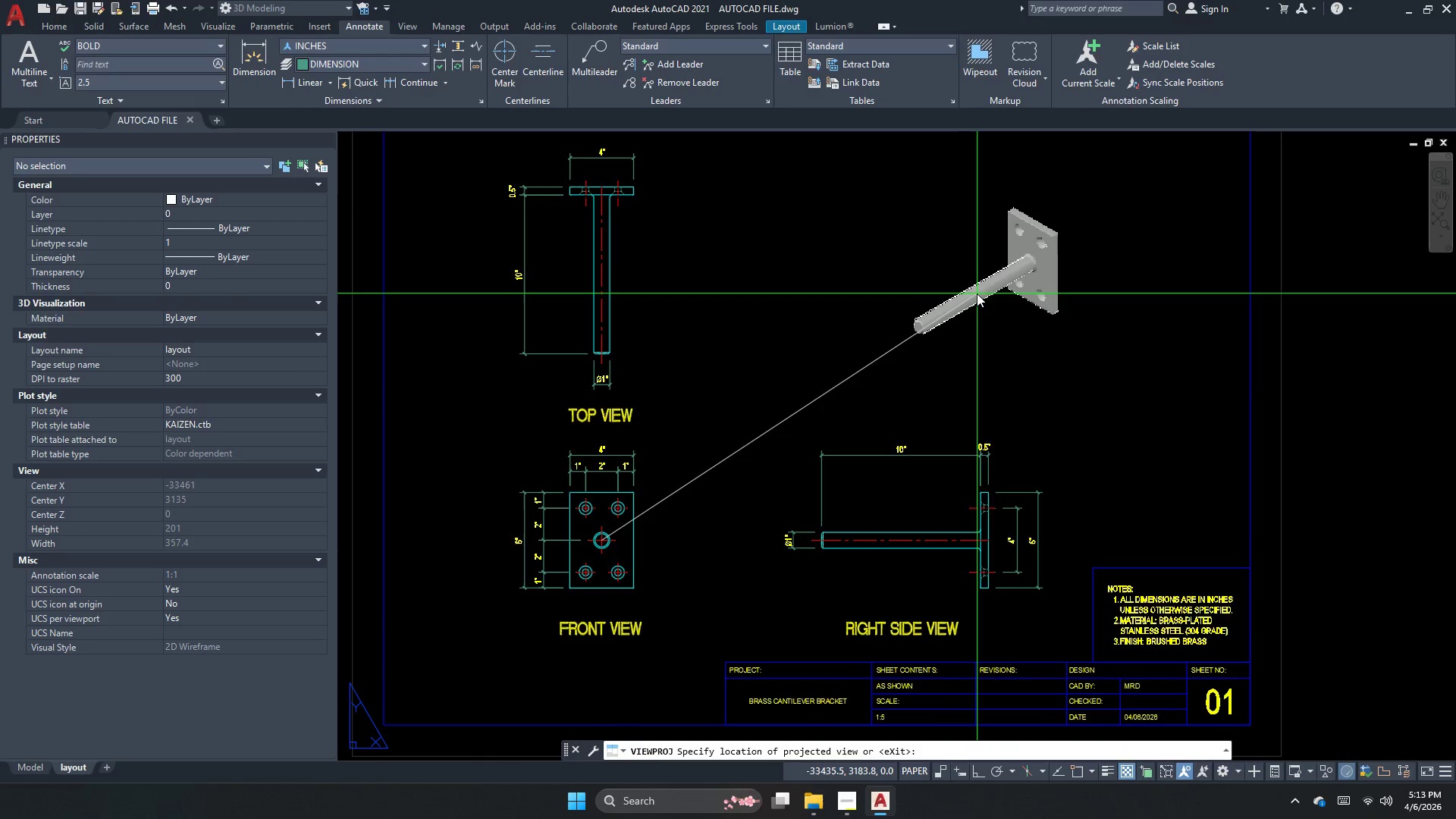 
wait(10.3)
 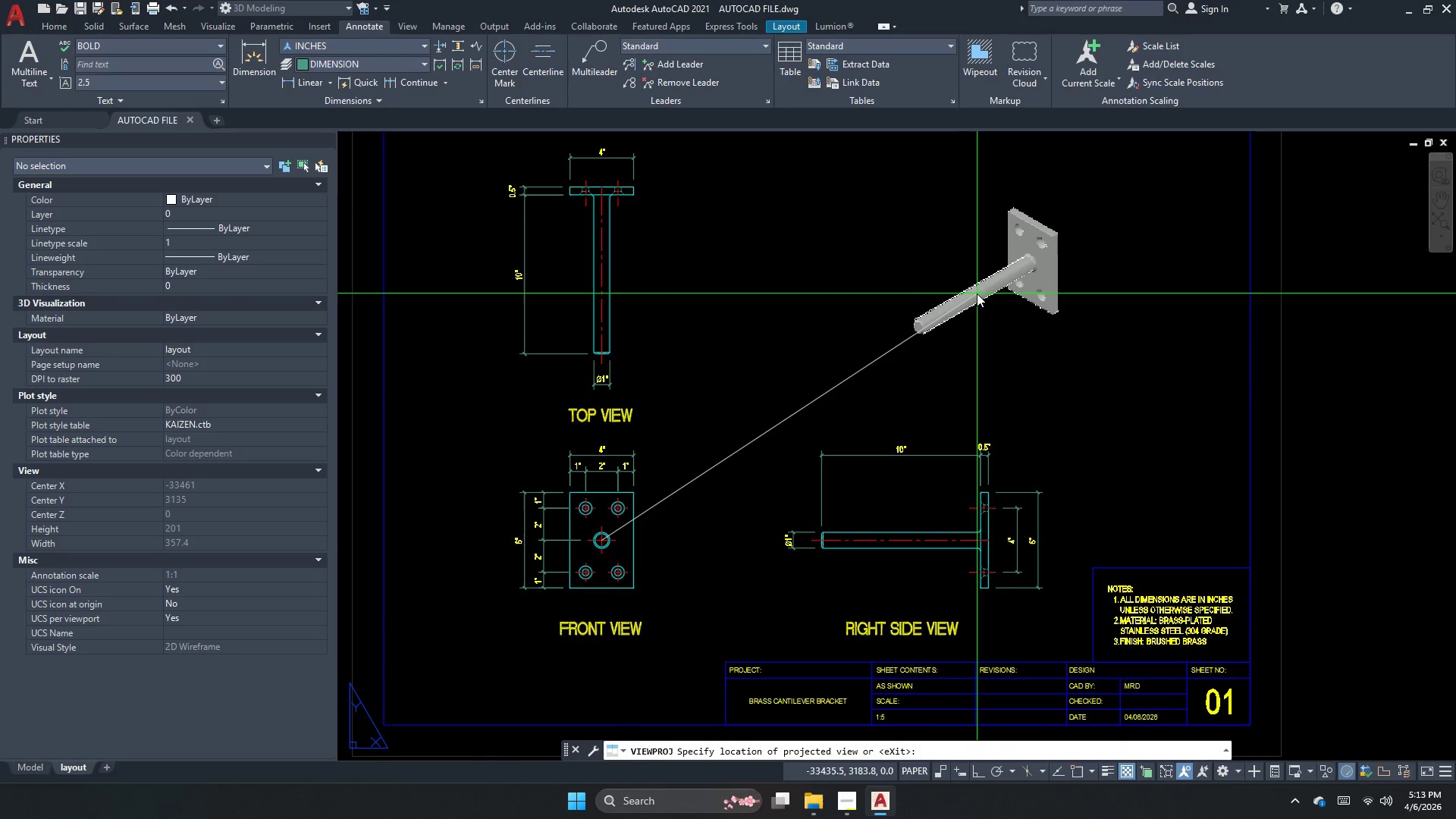 
scroll: coordinate [588, 567], scroll_direction: down, amount: 1.0
 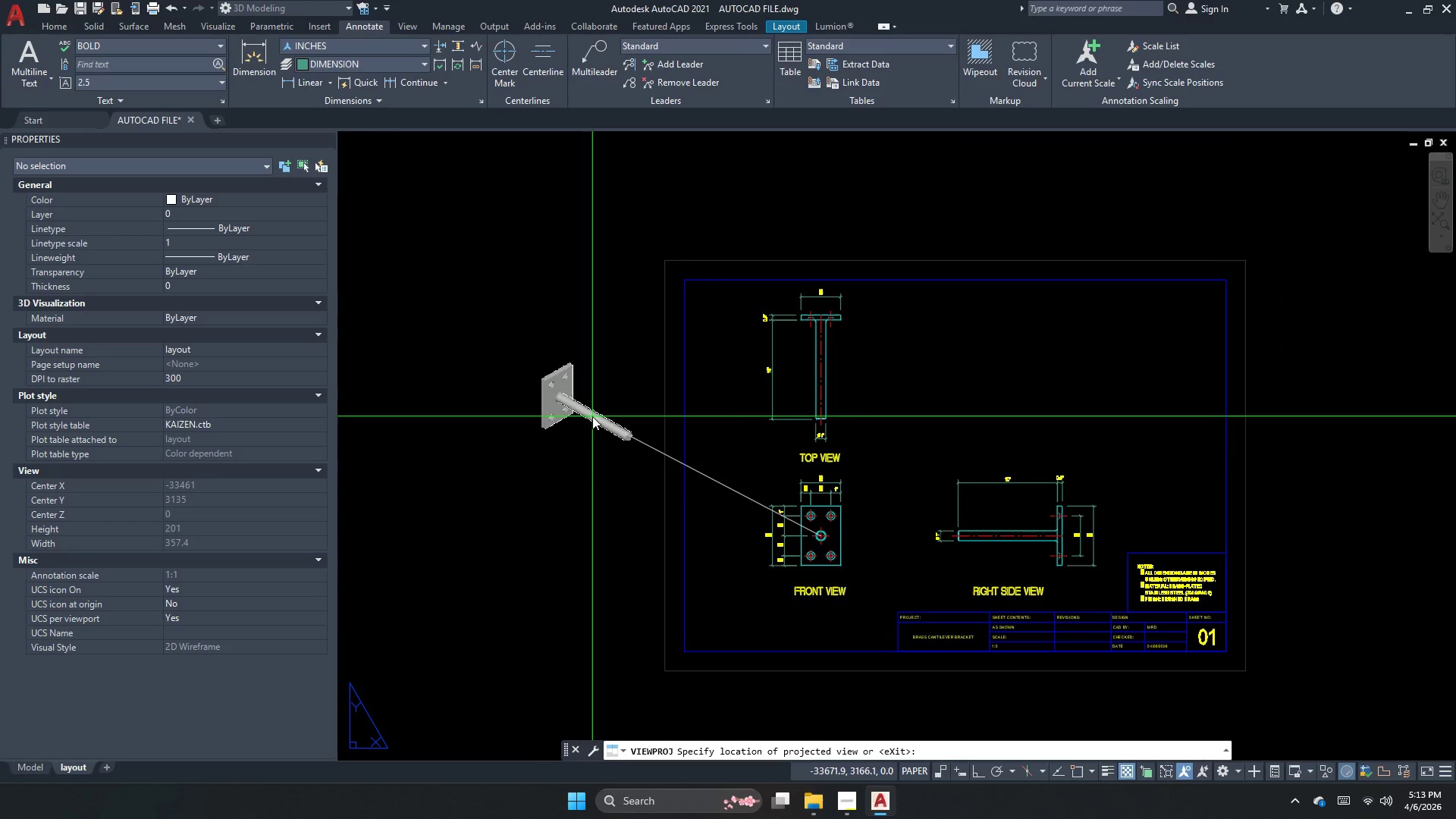 
wait(6.17)
 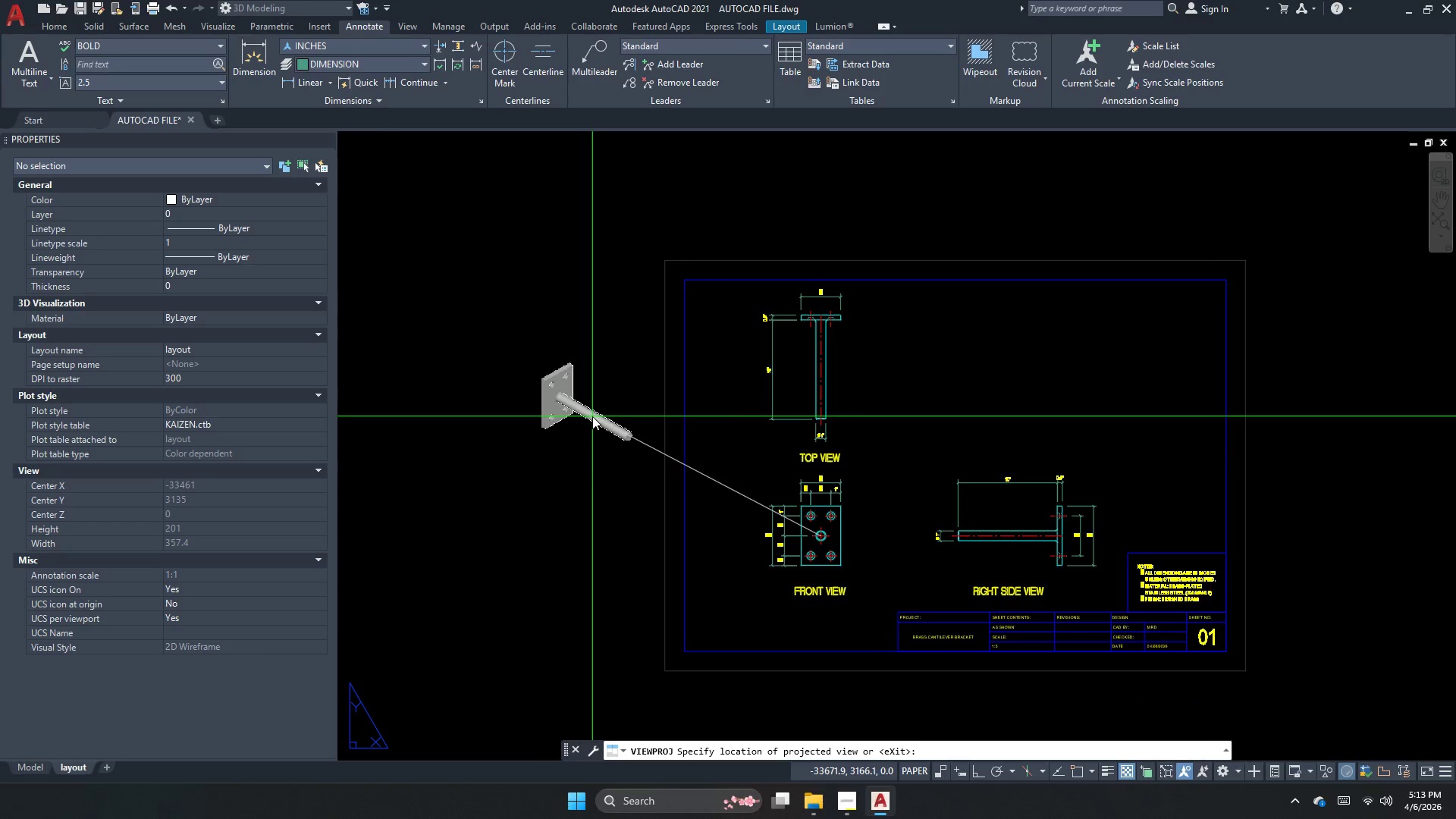 
left_click([592, 416])
 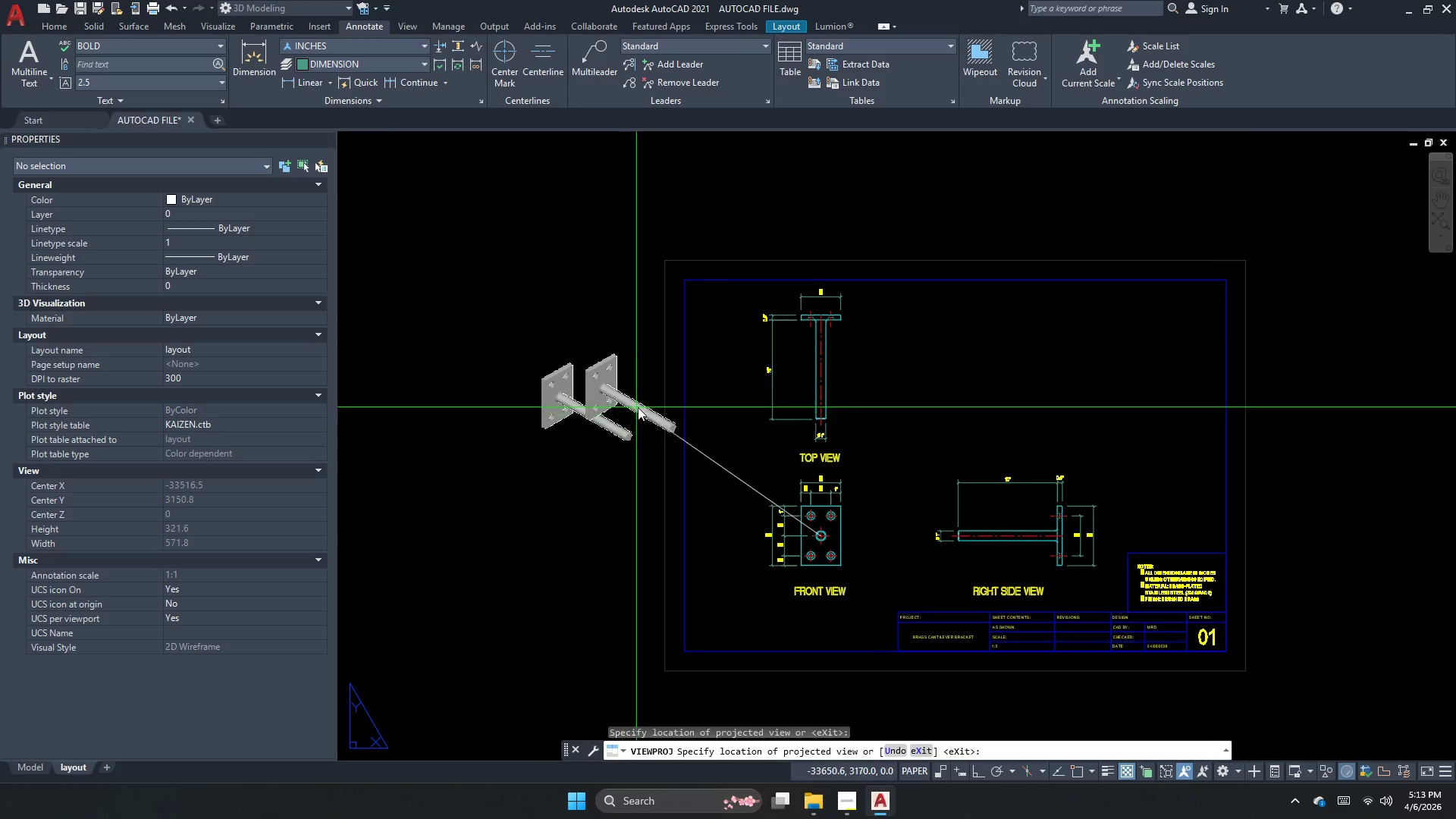 
key(Space)
 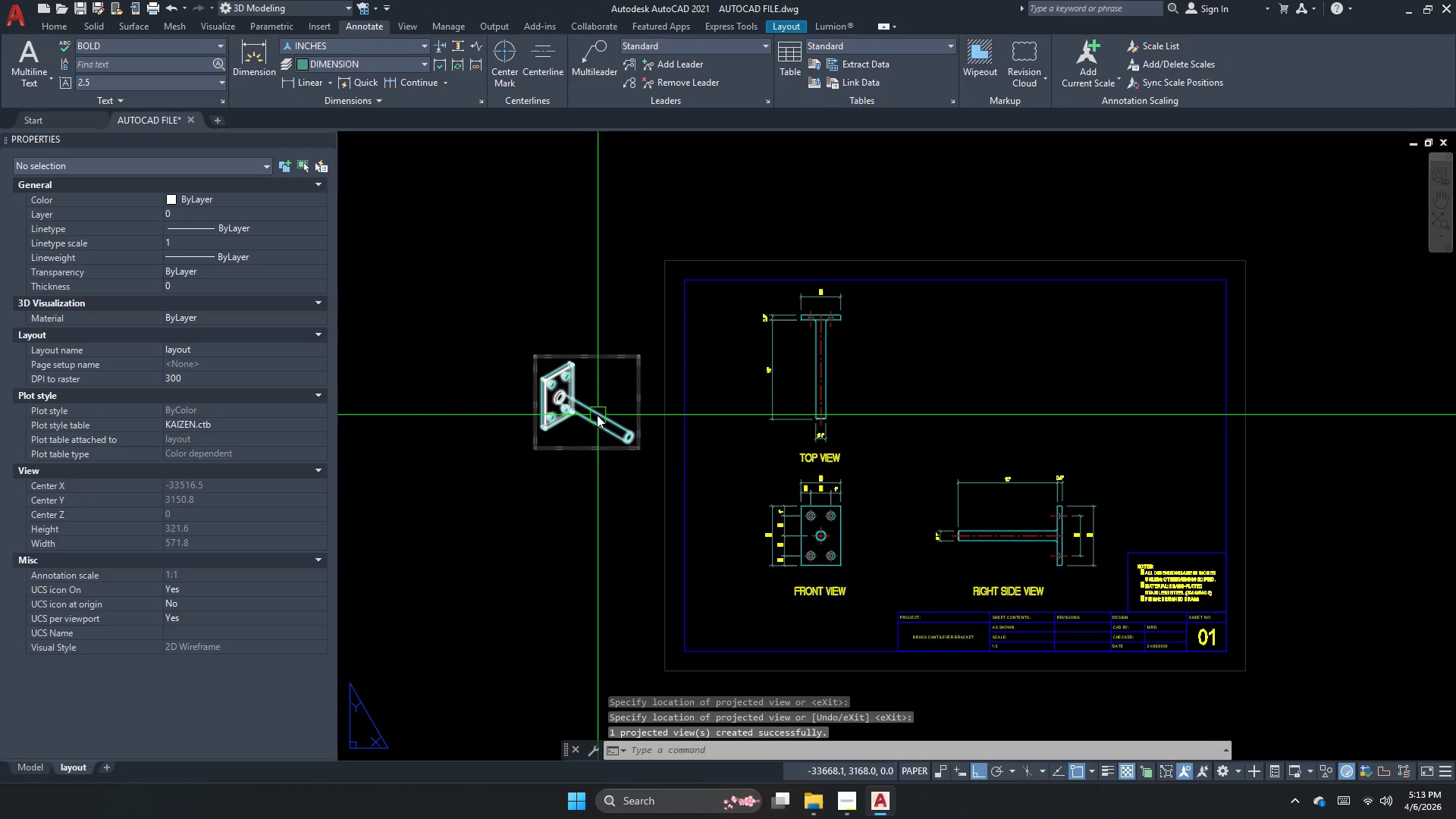 
left_click_drag(start_coordinate=[588, 422], to_coordinate=[639, 366])
 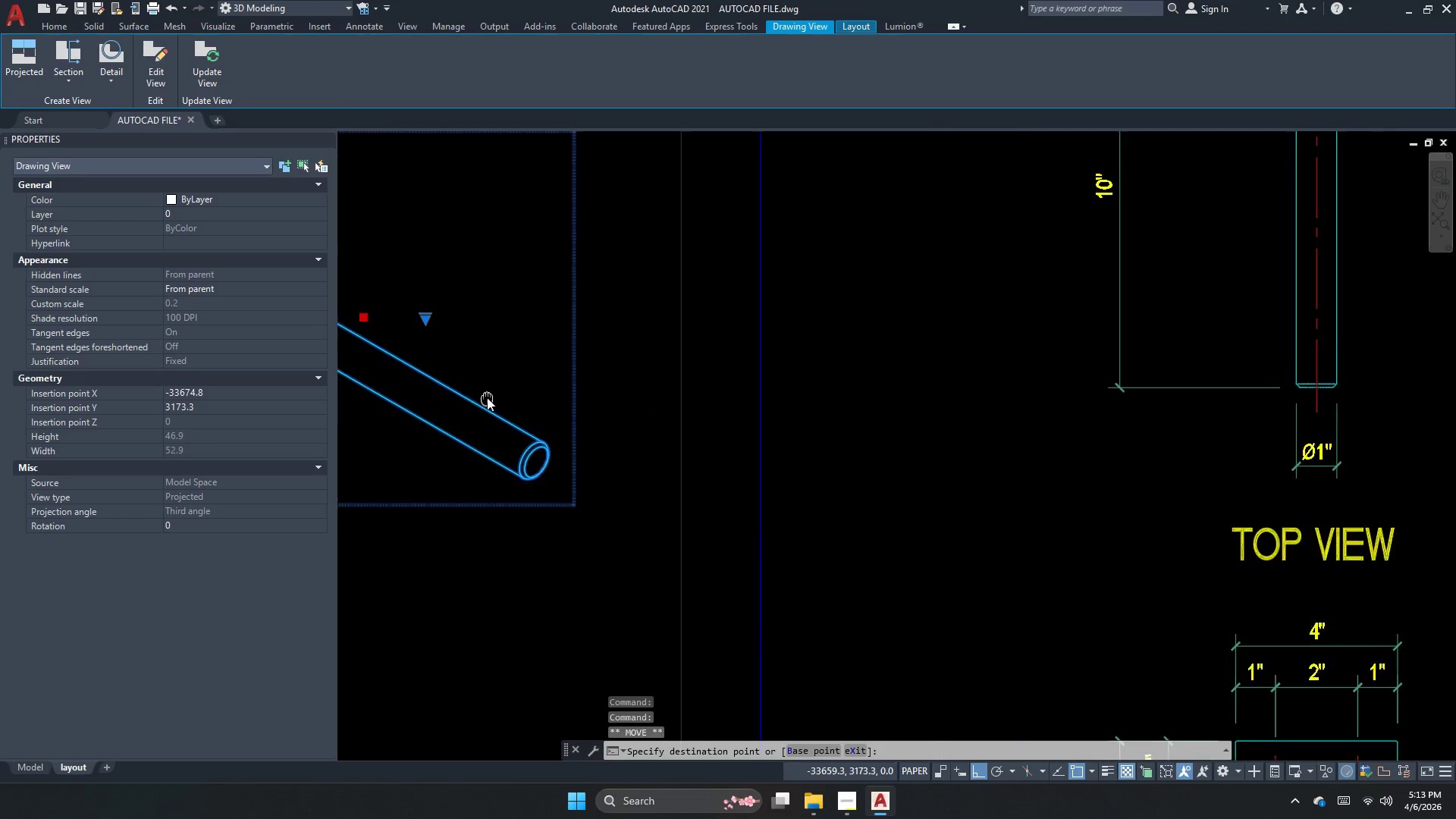 
scroll: coordinate [489, 404], scroll_direction: up, amount: 4.0
 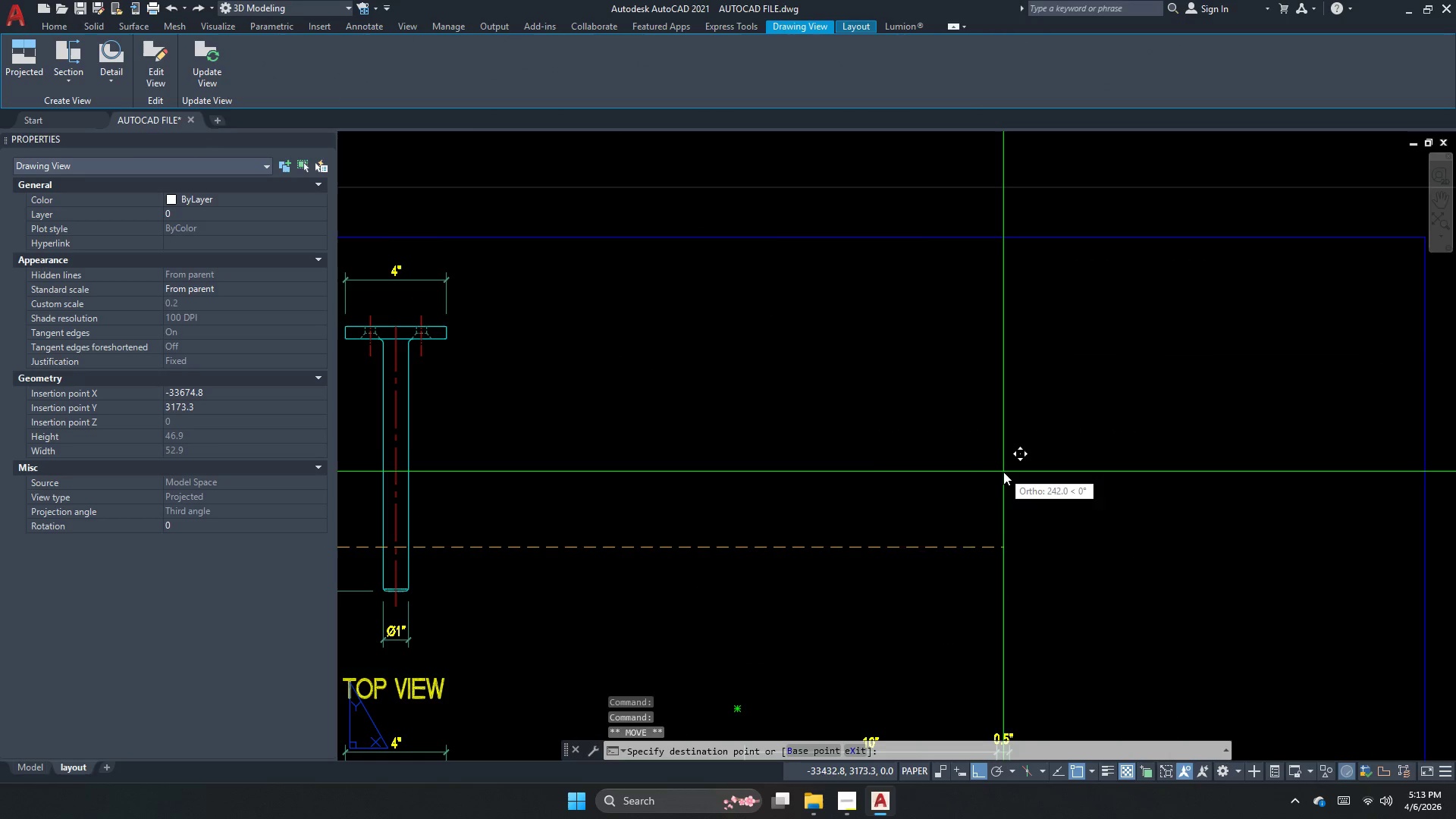 
key(Escape)
type(re )
key(Escape)
 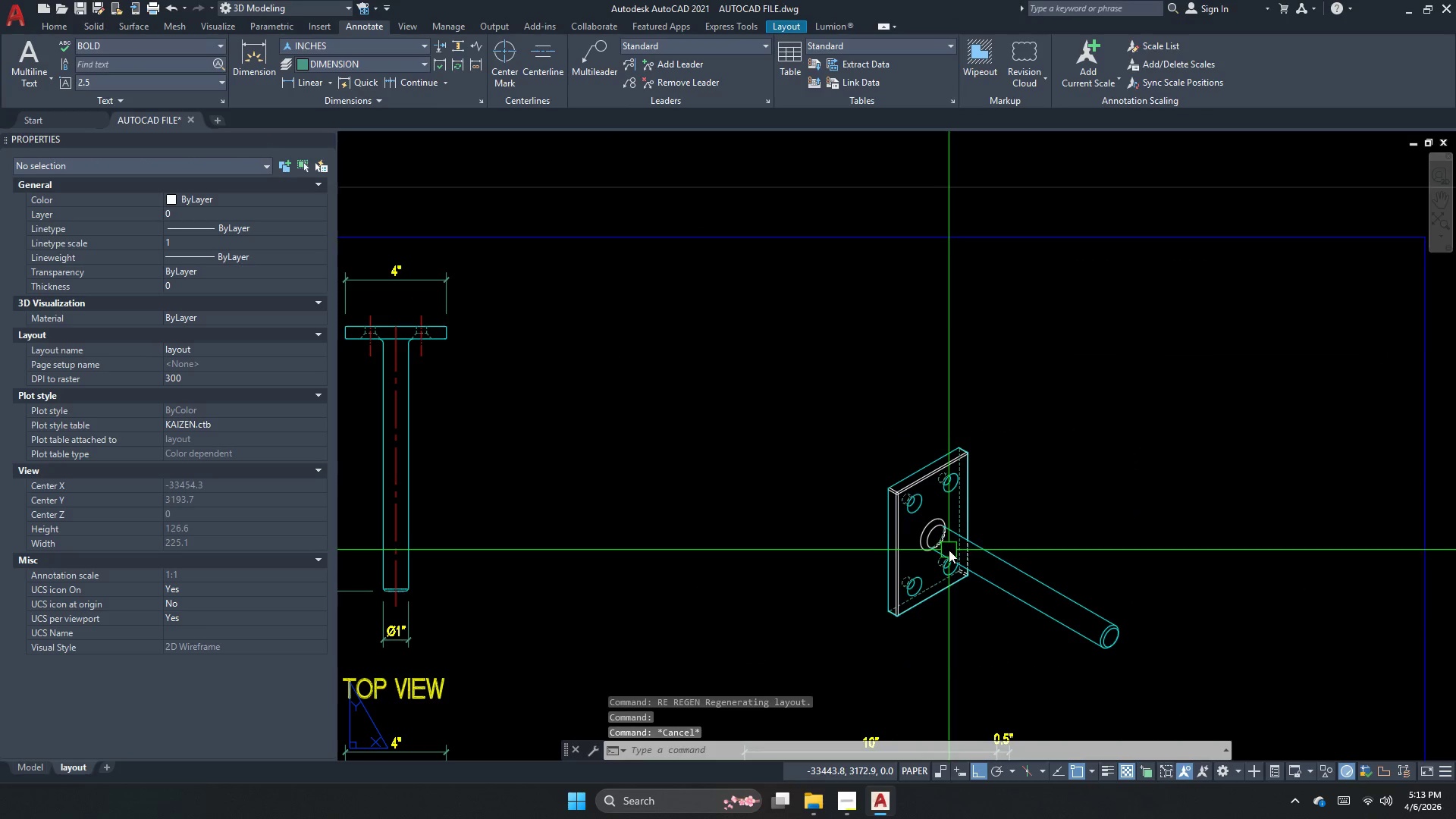 
left_click([949, 550])
 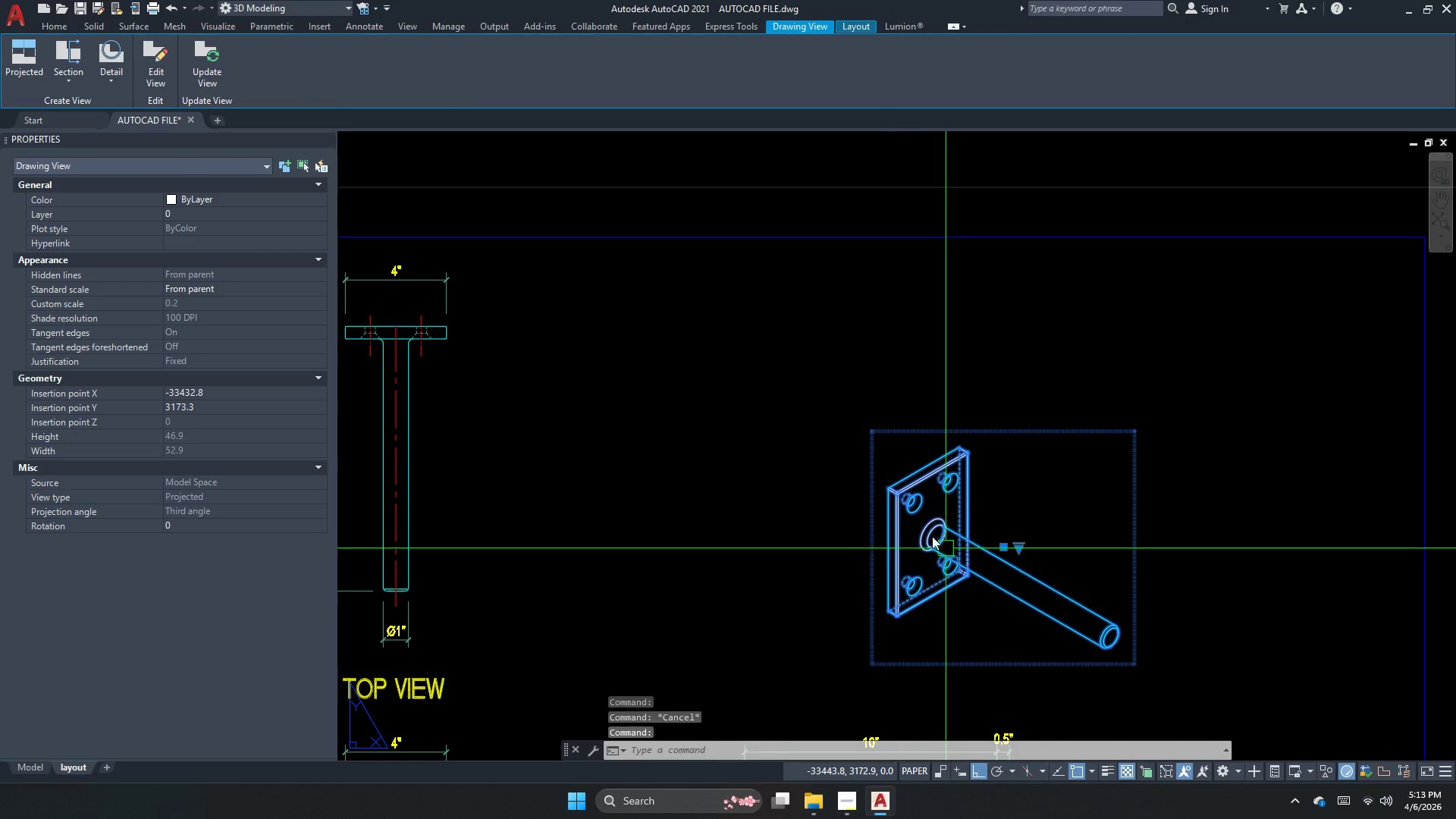 
key(Escape)
 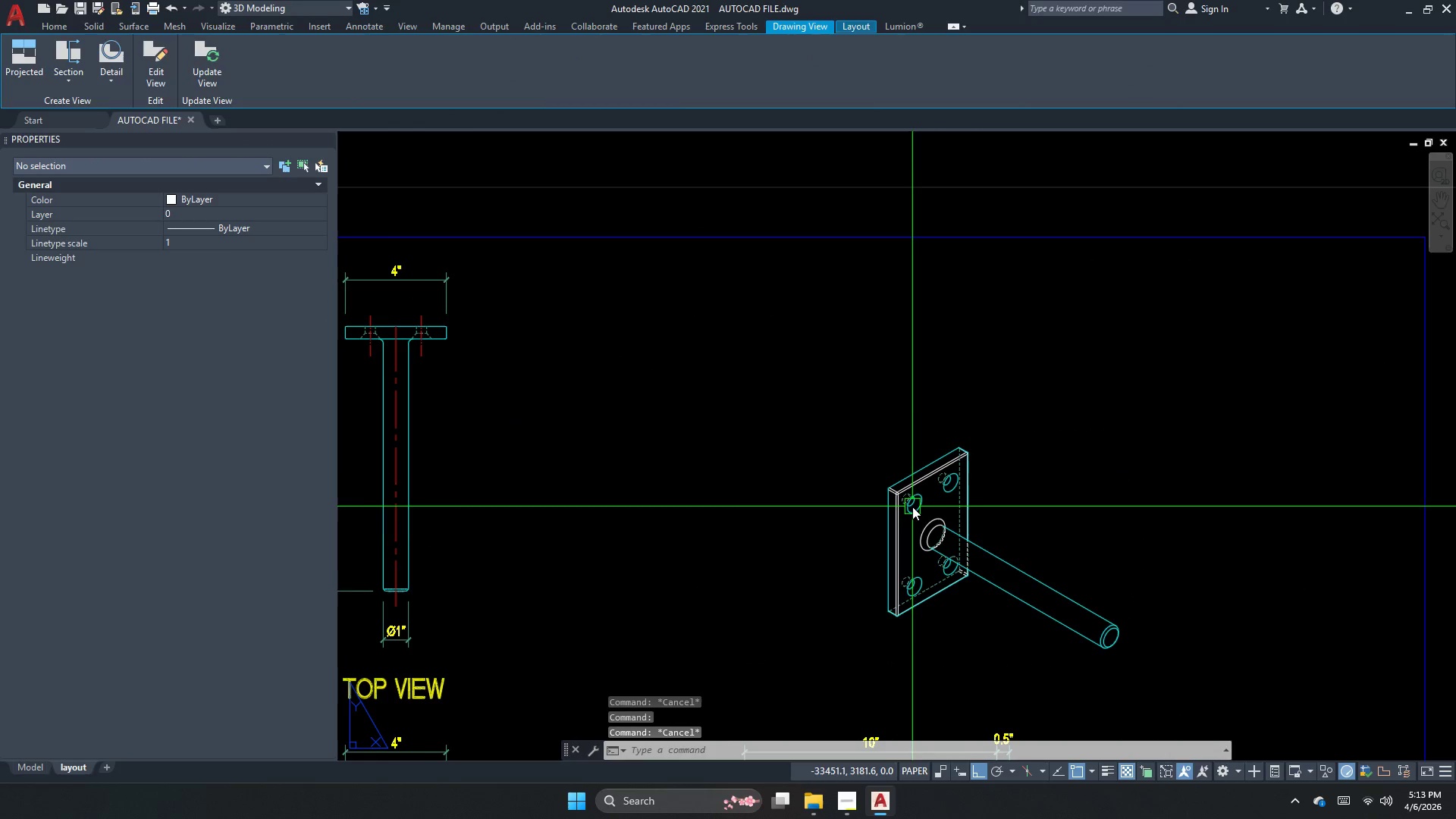 
scroll: coordinate [912, 507], scroll_direction: up, amount: 2.0
 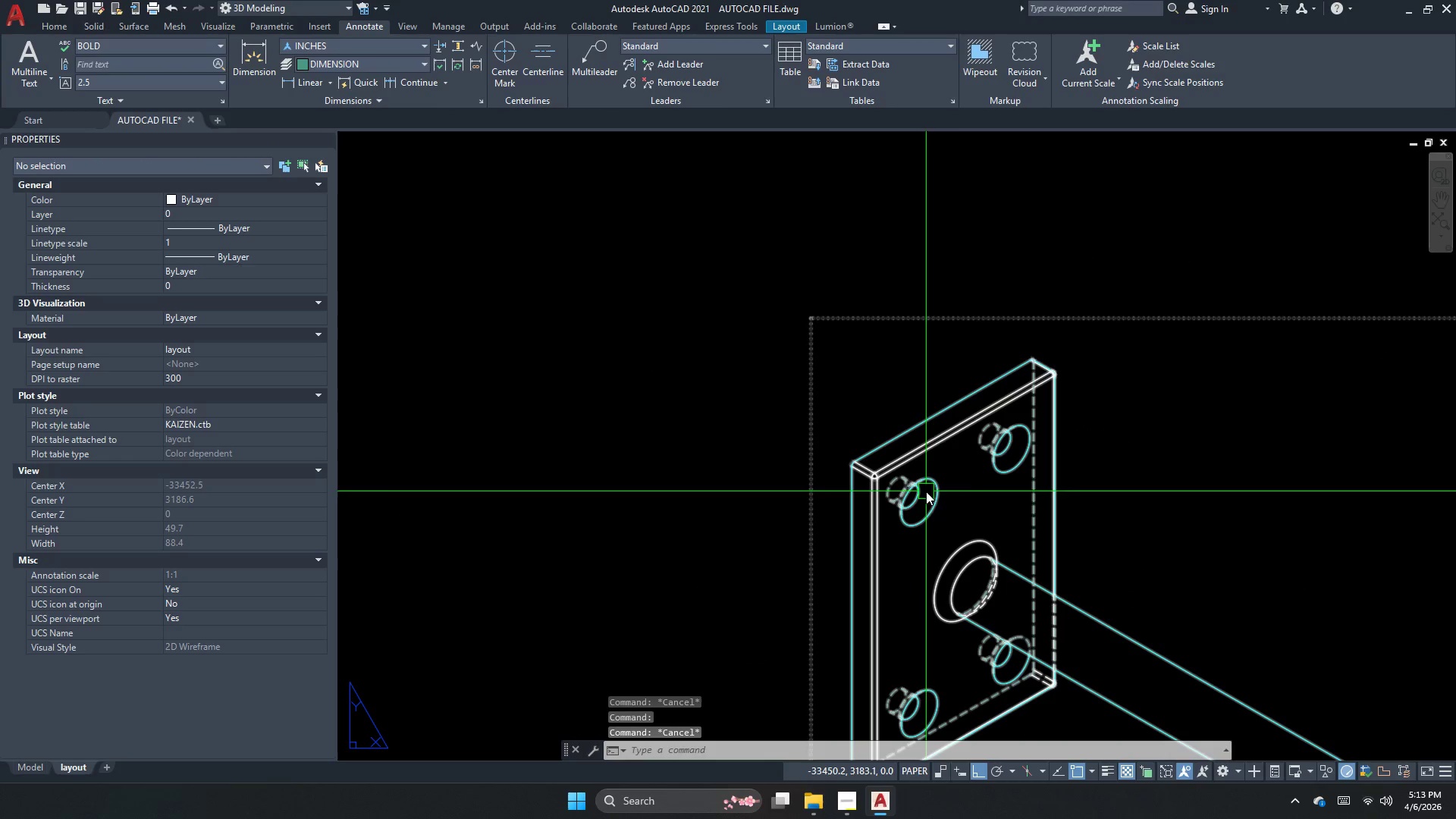 
left_click([938, 442])
 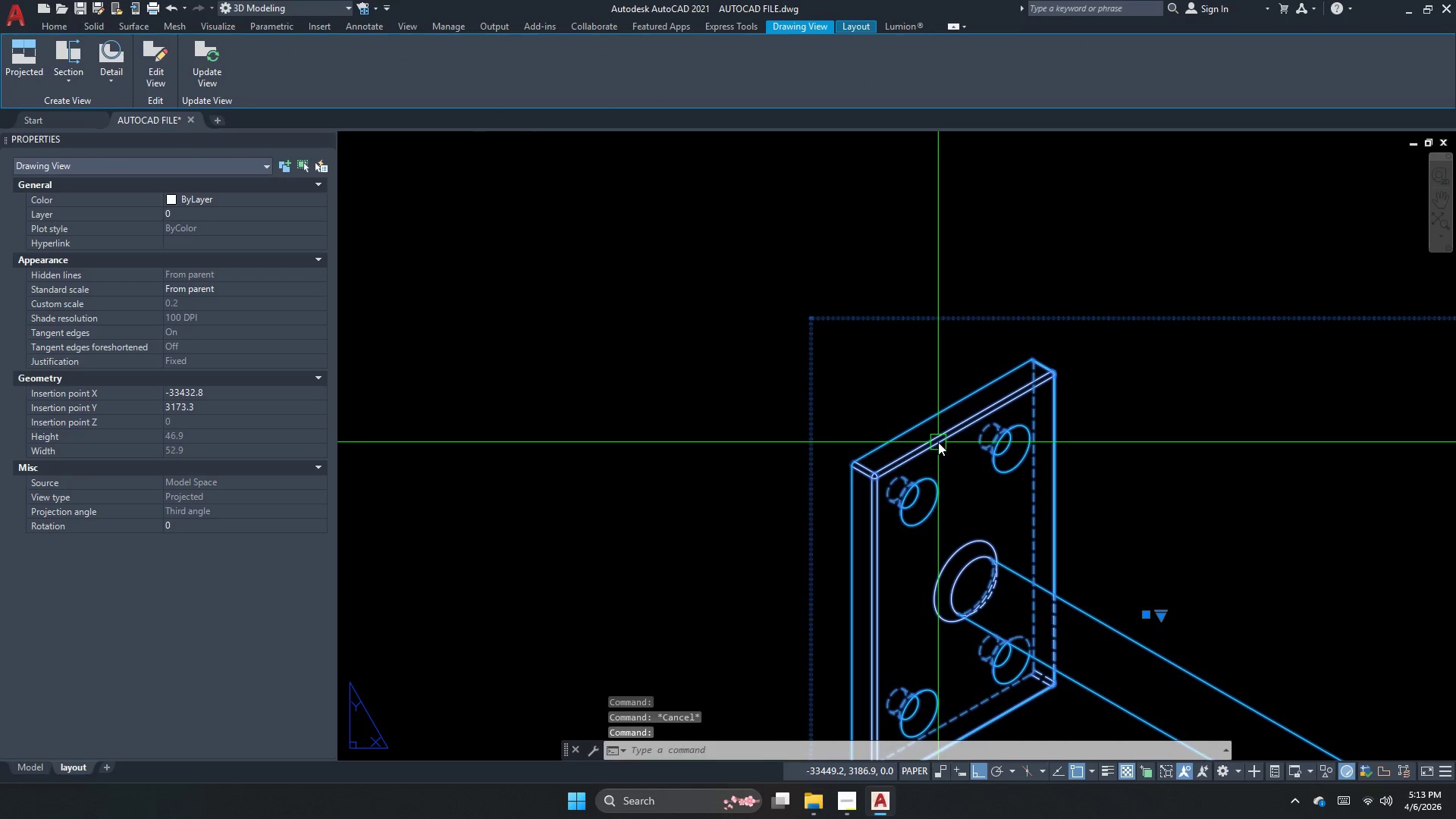 
key(Escape)
 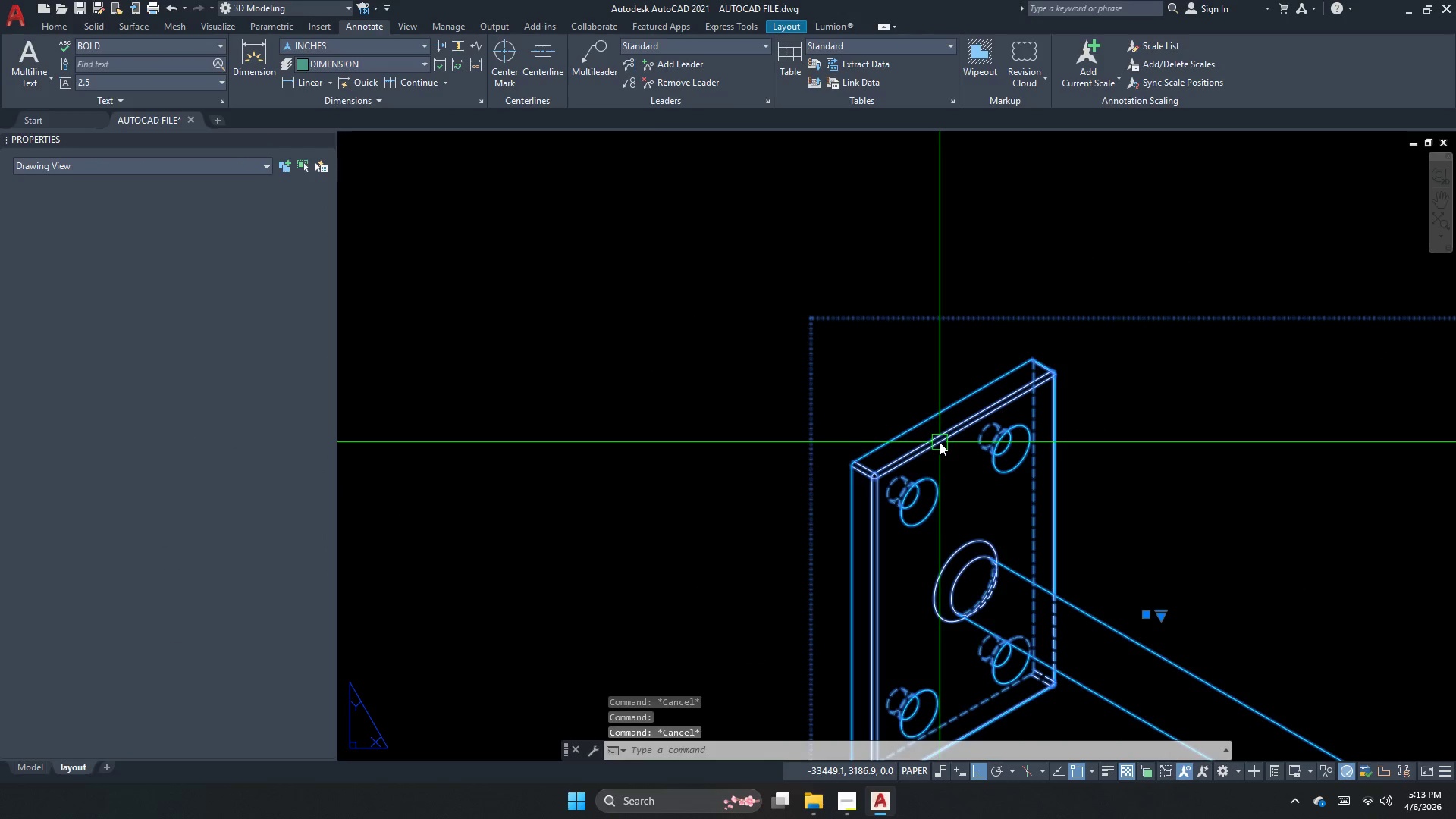 
double_click([940, 442])
 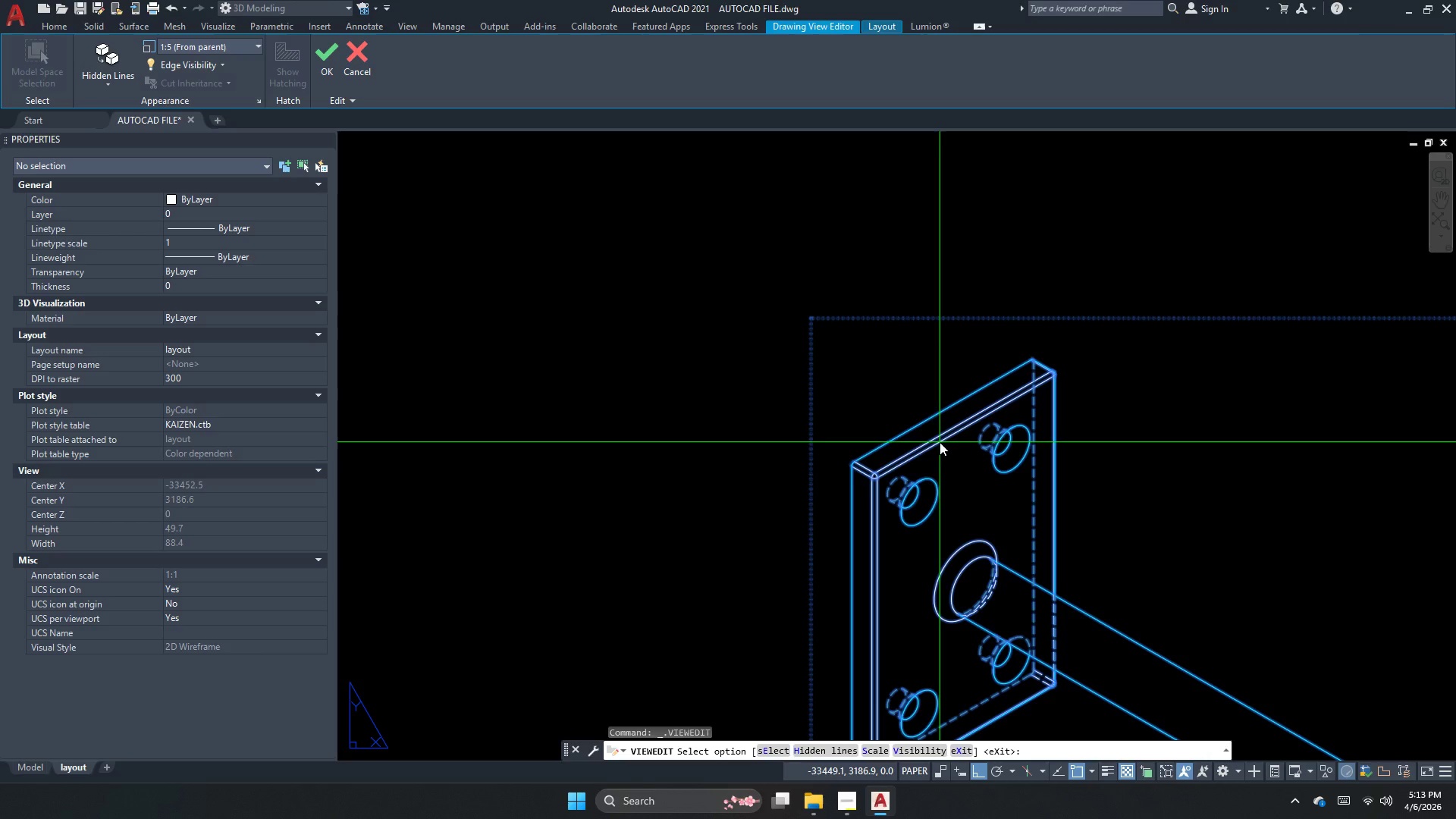 
key(Escape)
 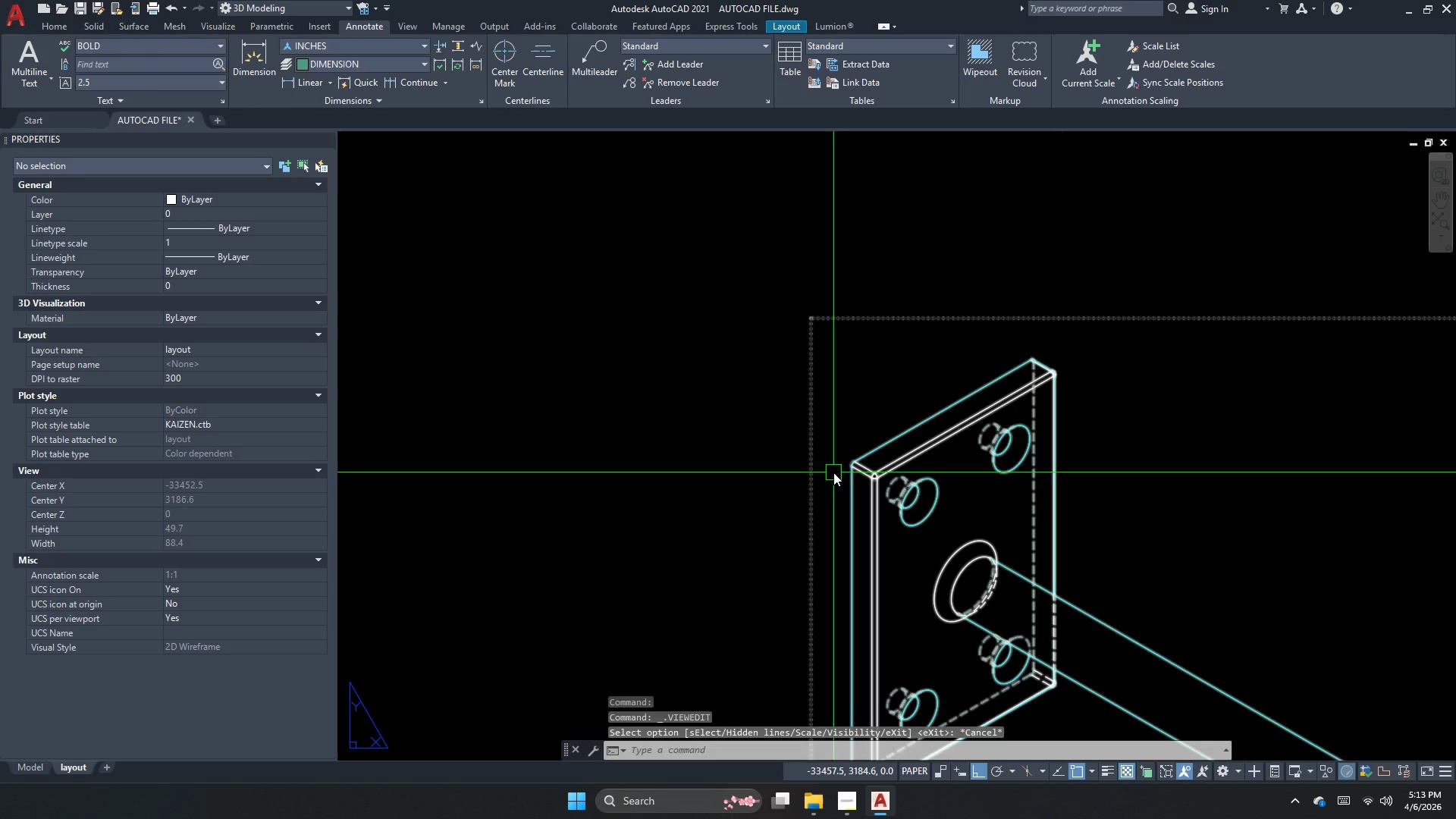 
key(Escape)
 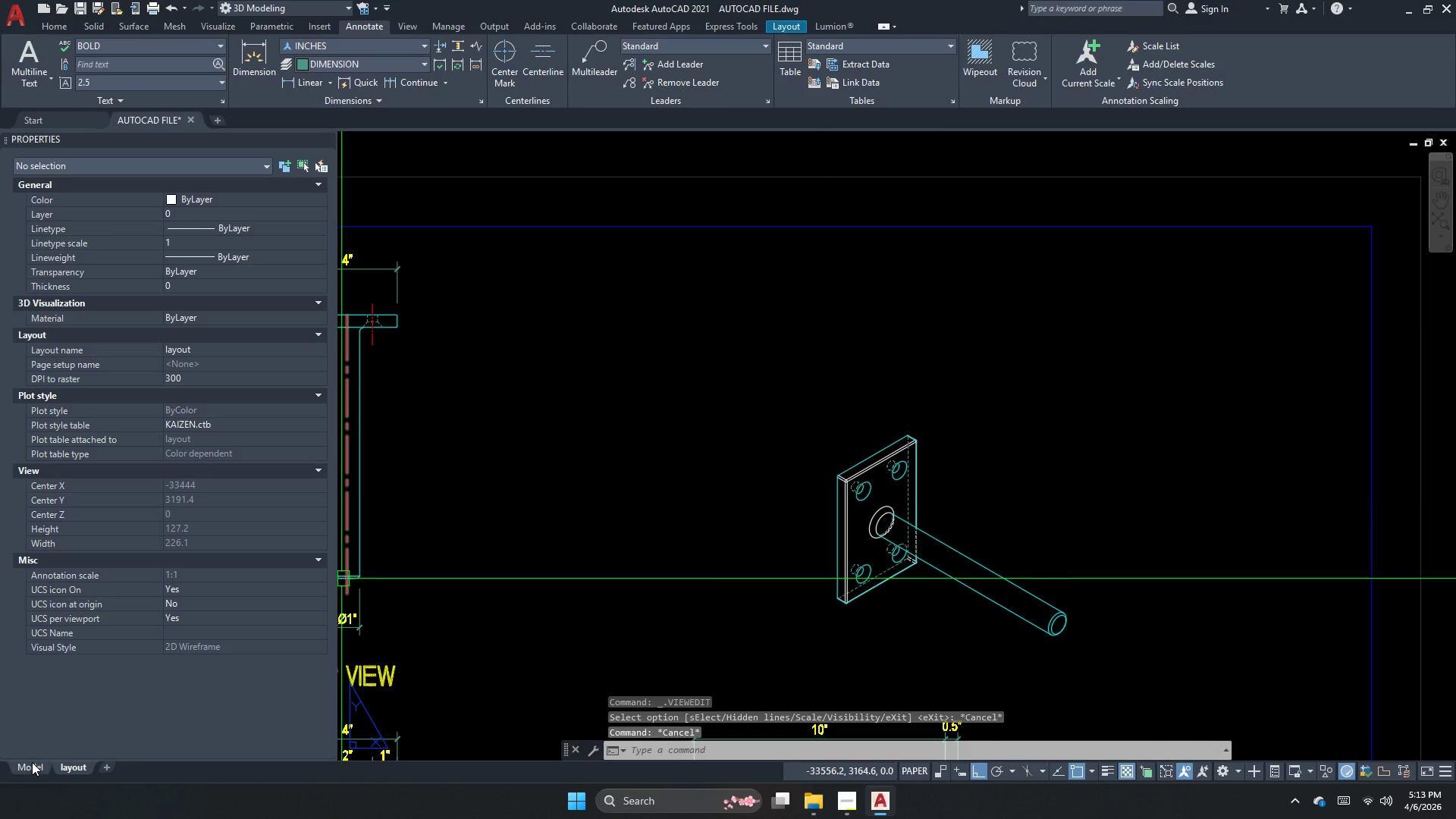 
scroll: coordinate [826, 486], scroll_direction: down, amount: 2.0
 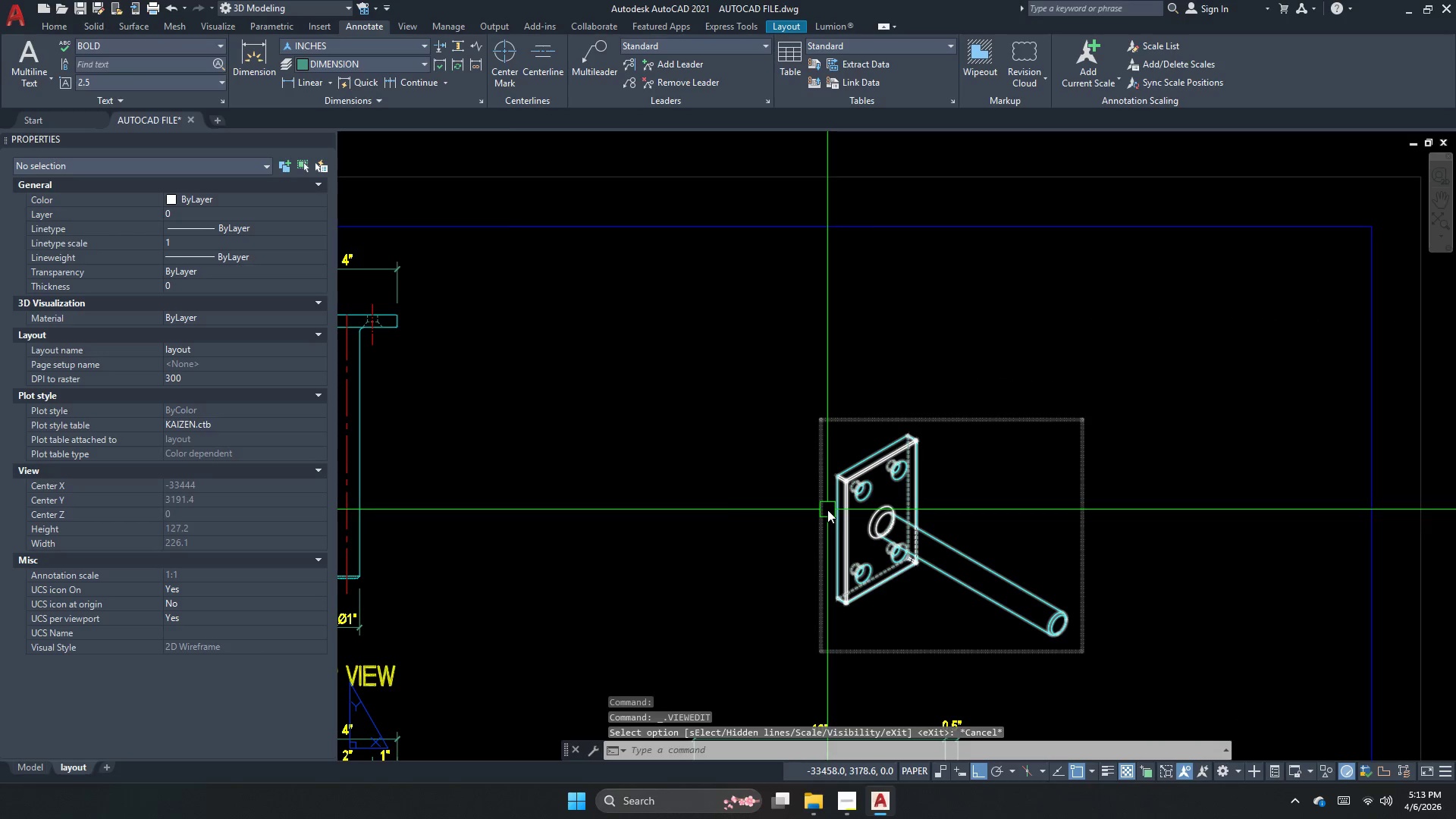 
left_click([33, 764])
 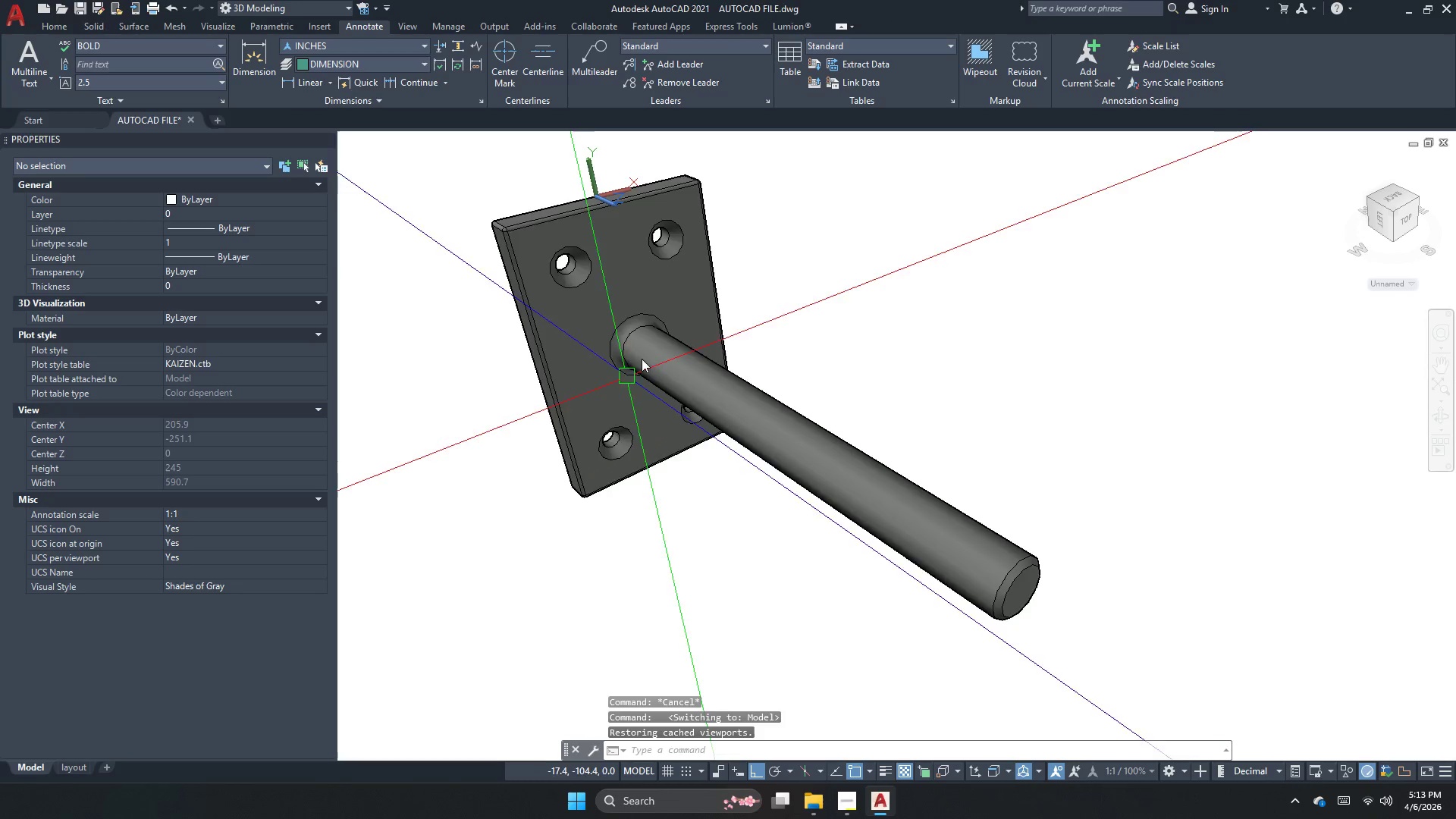 
left_click([656, 340])
 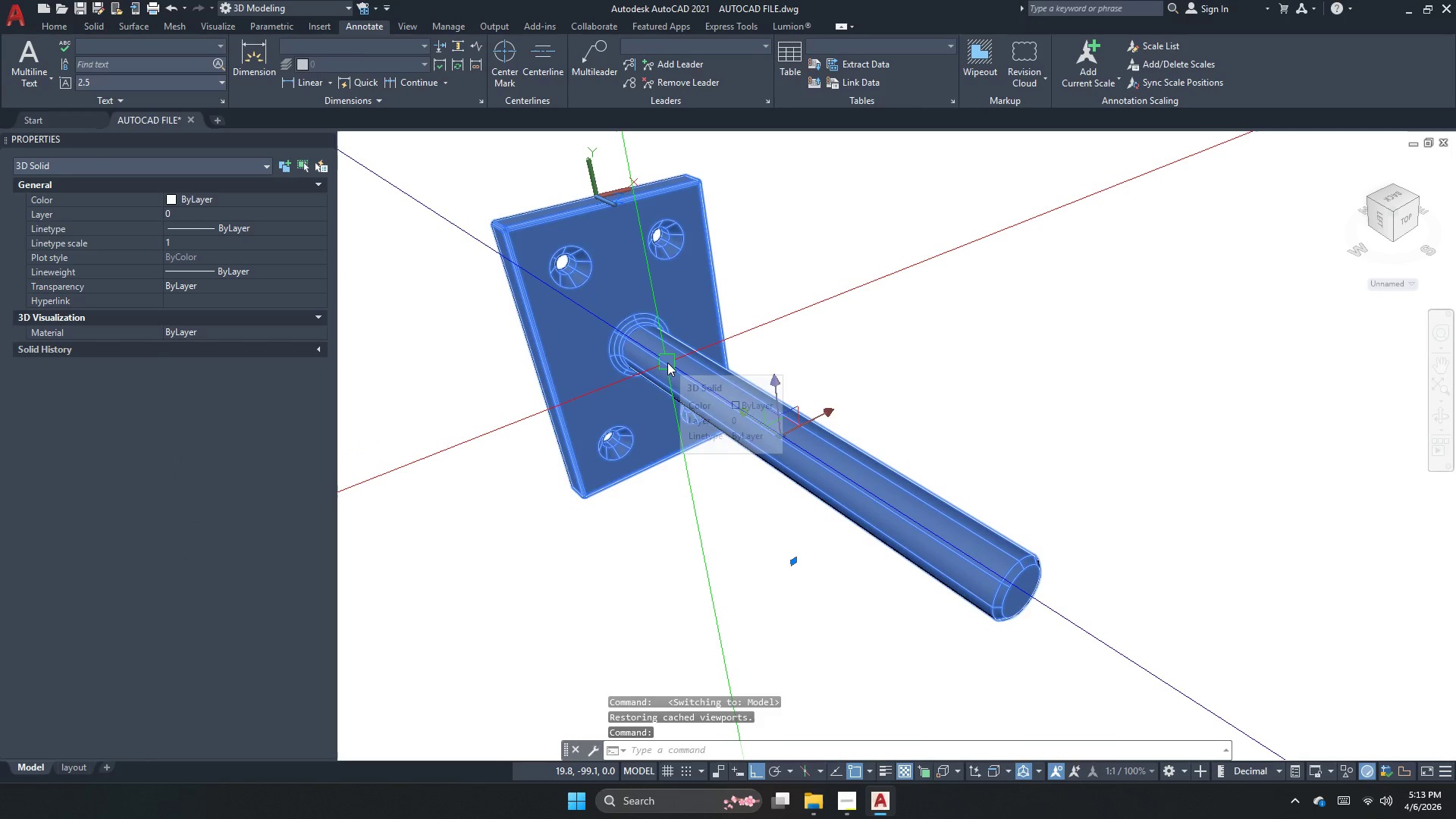 
key(Escape)
 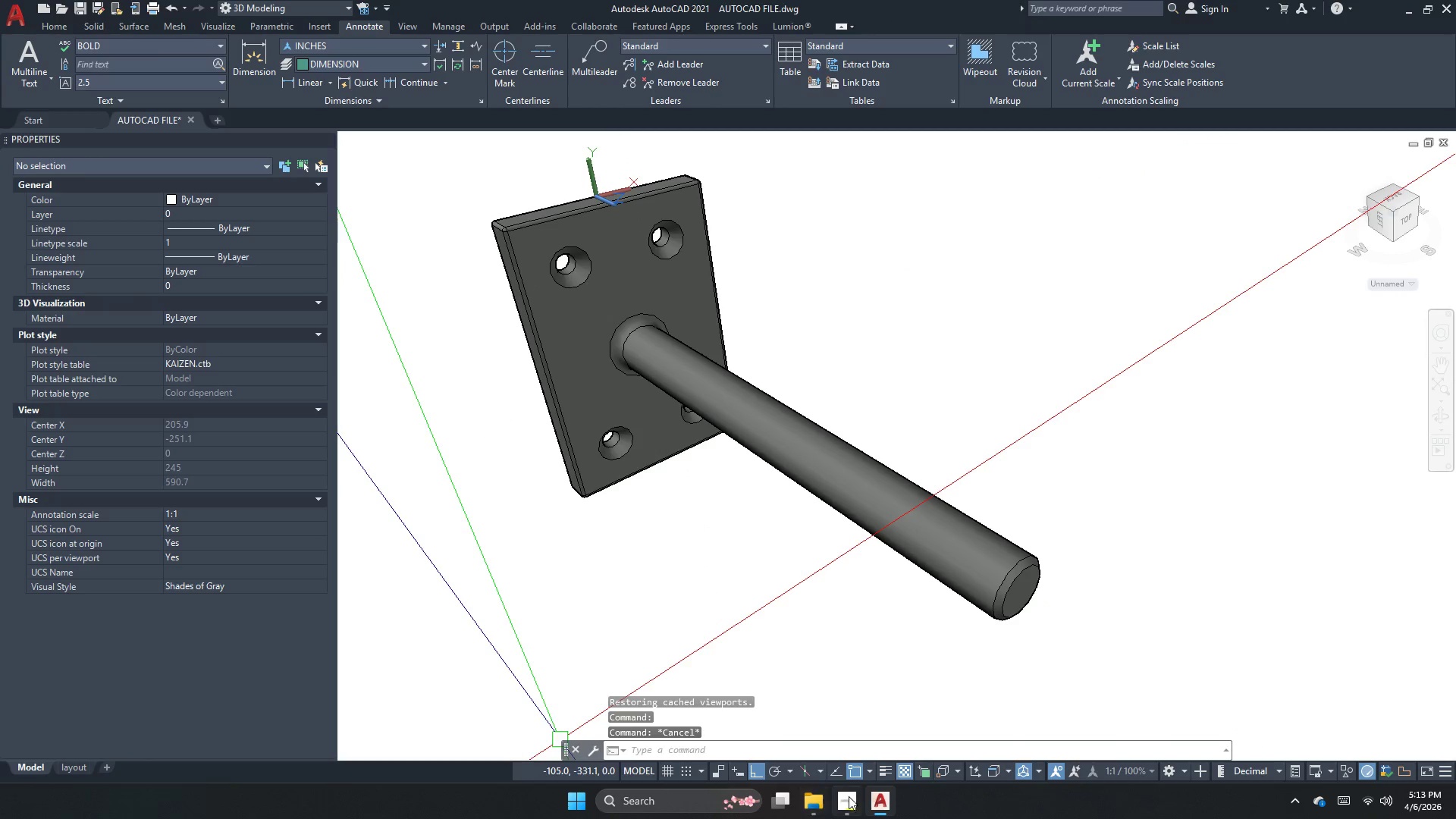 
left_click([880, 803])